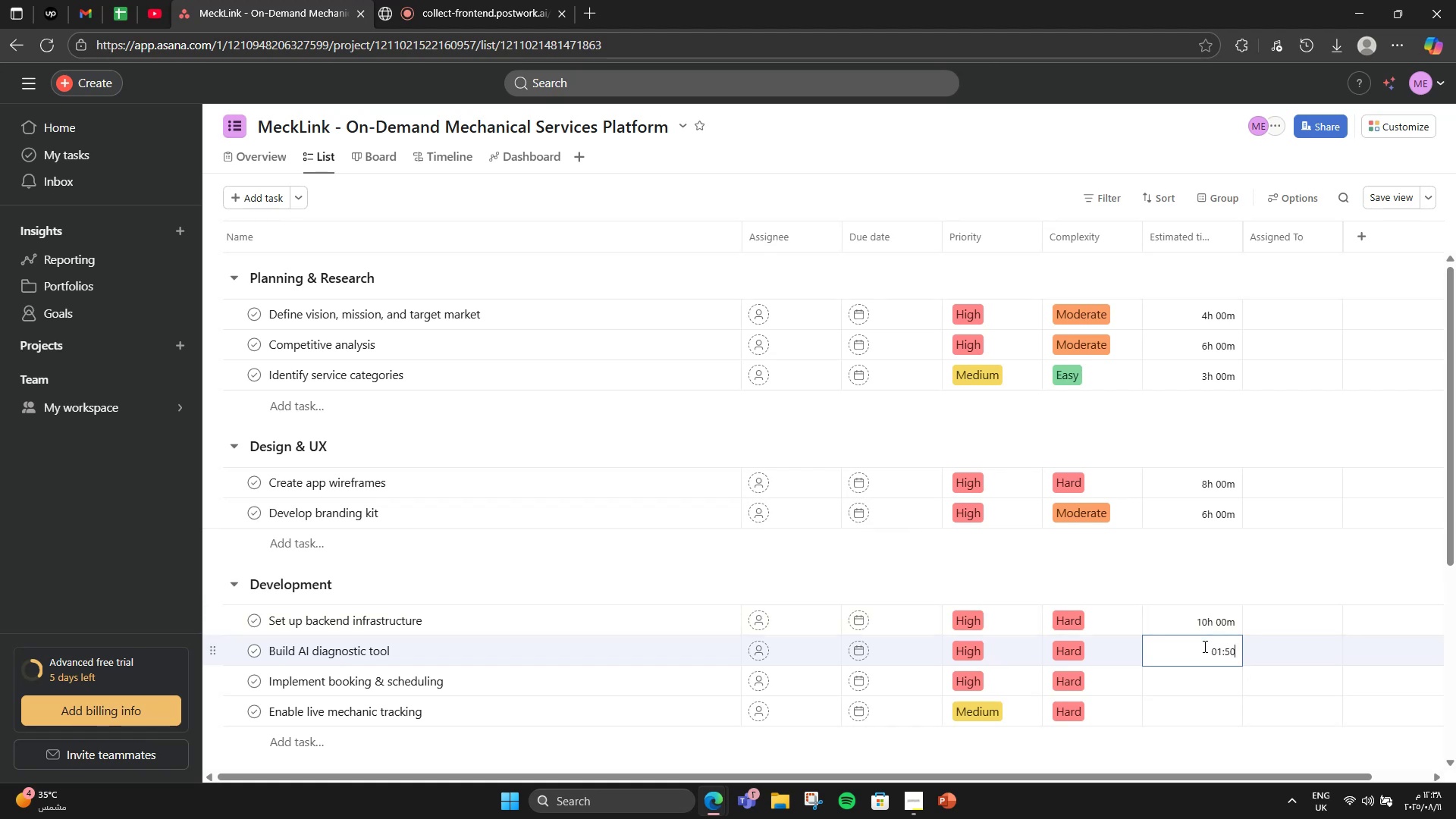 
key(Numpad0)
 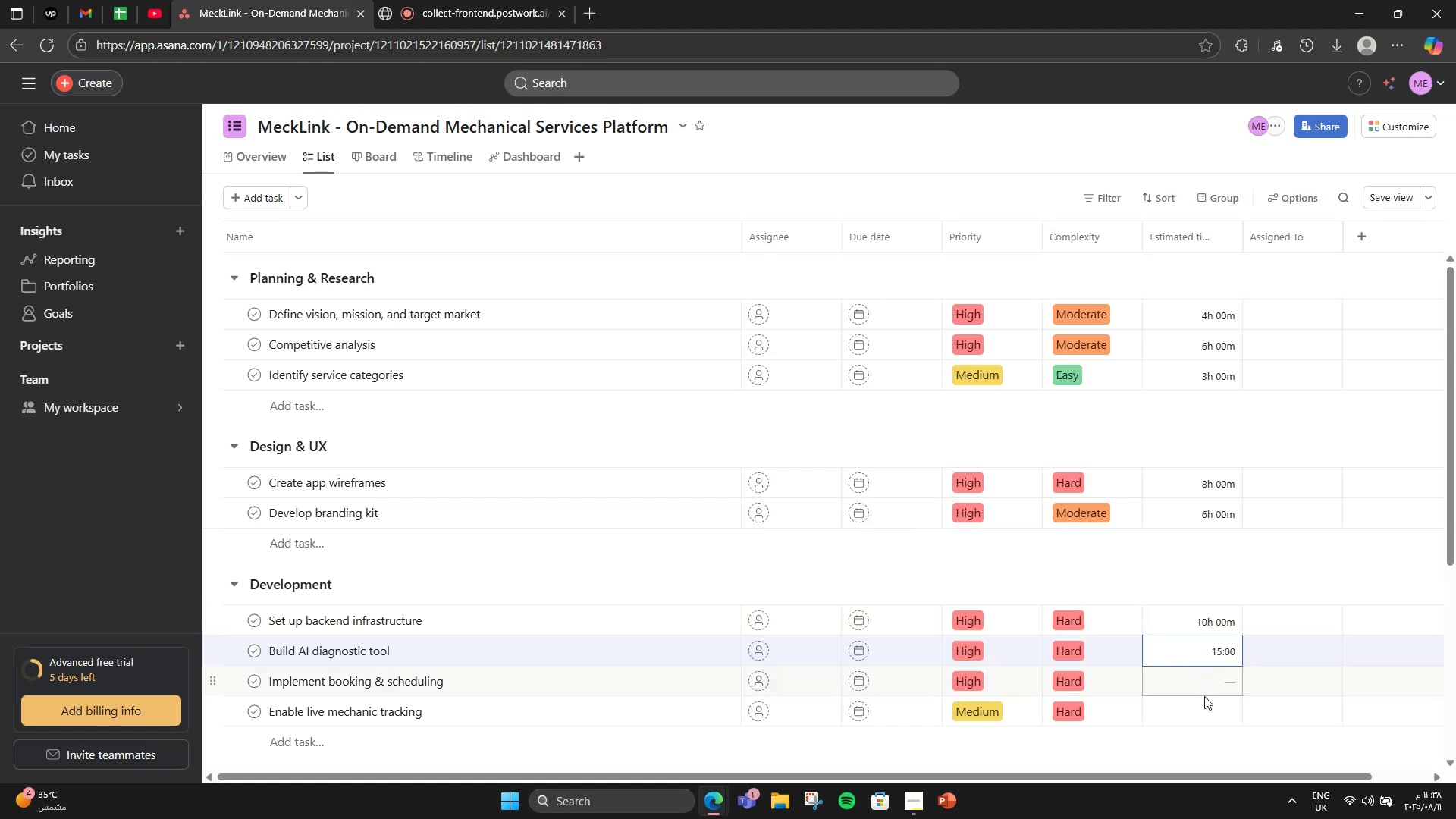 
left_click([1201, 682])
 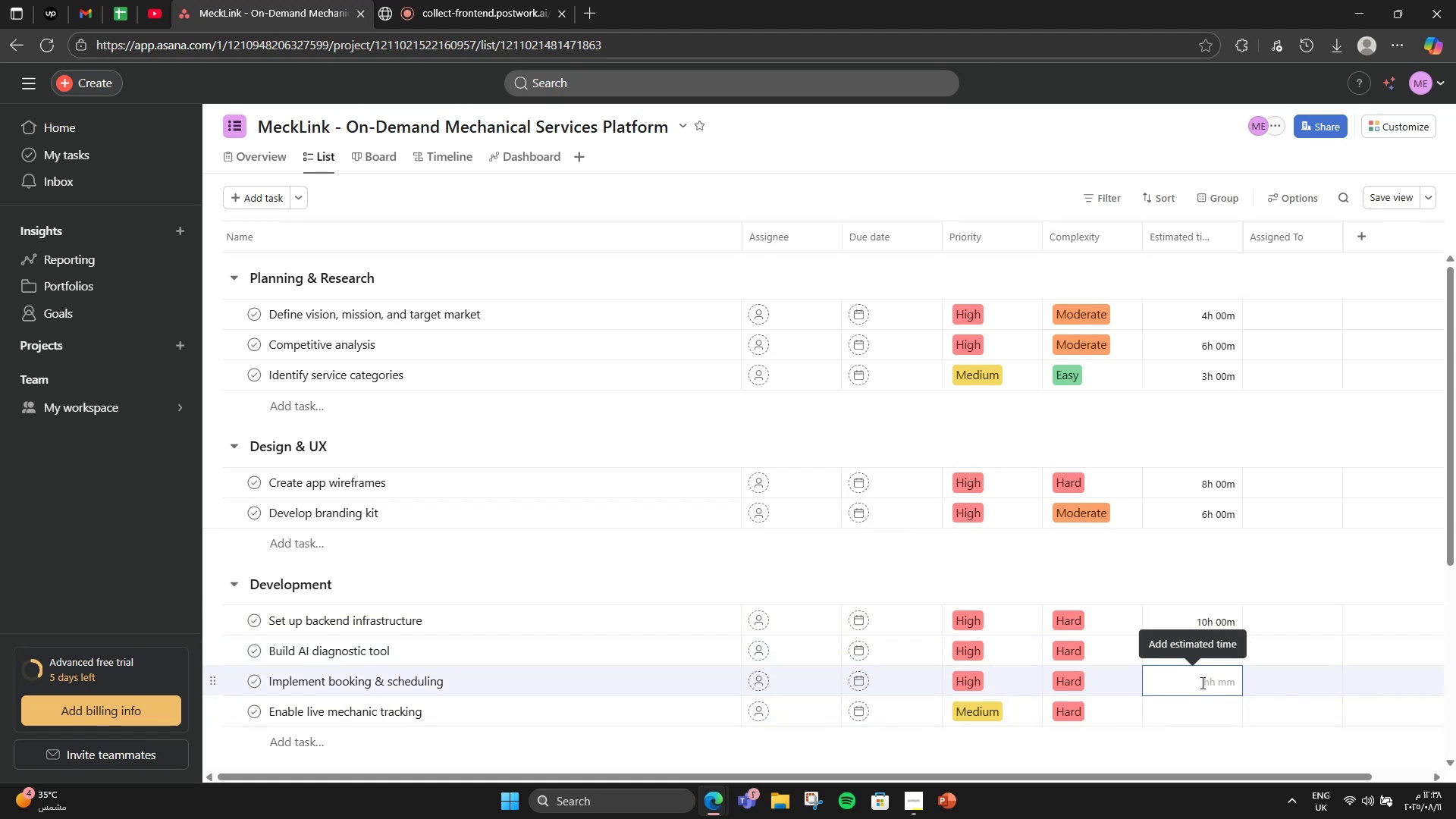 
key(Numpad1)
 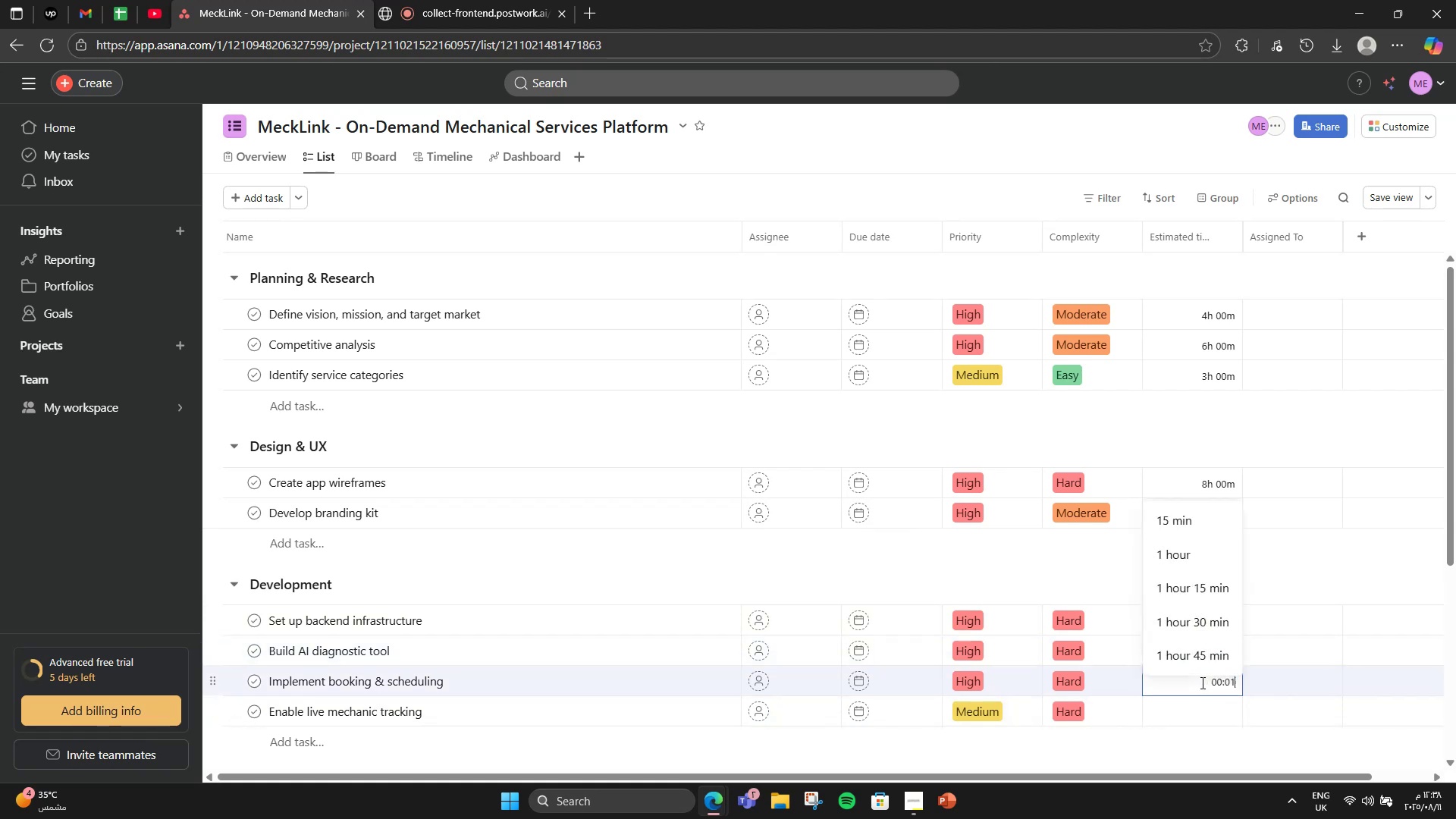 
key(Numpad2)
 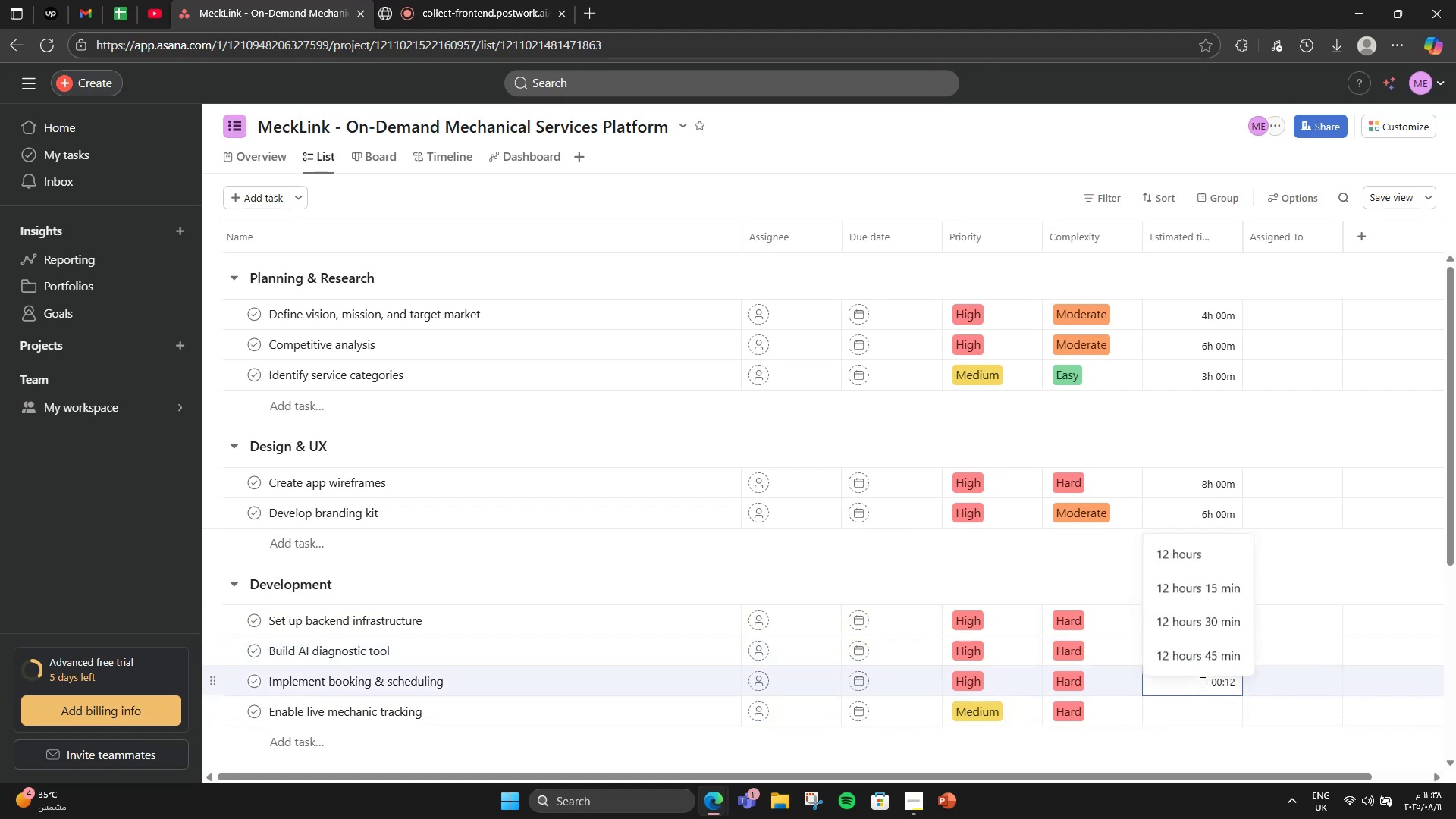 
key(Numpad0)
 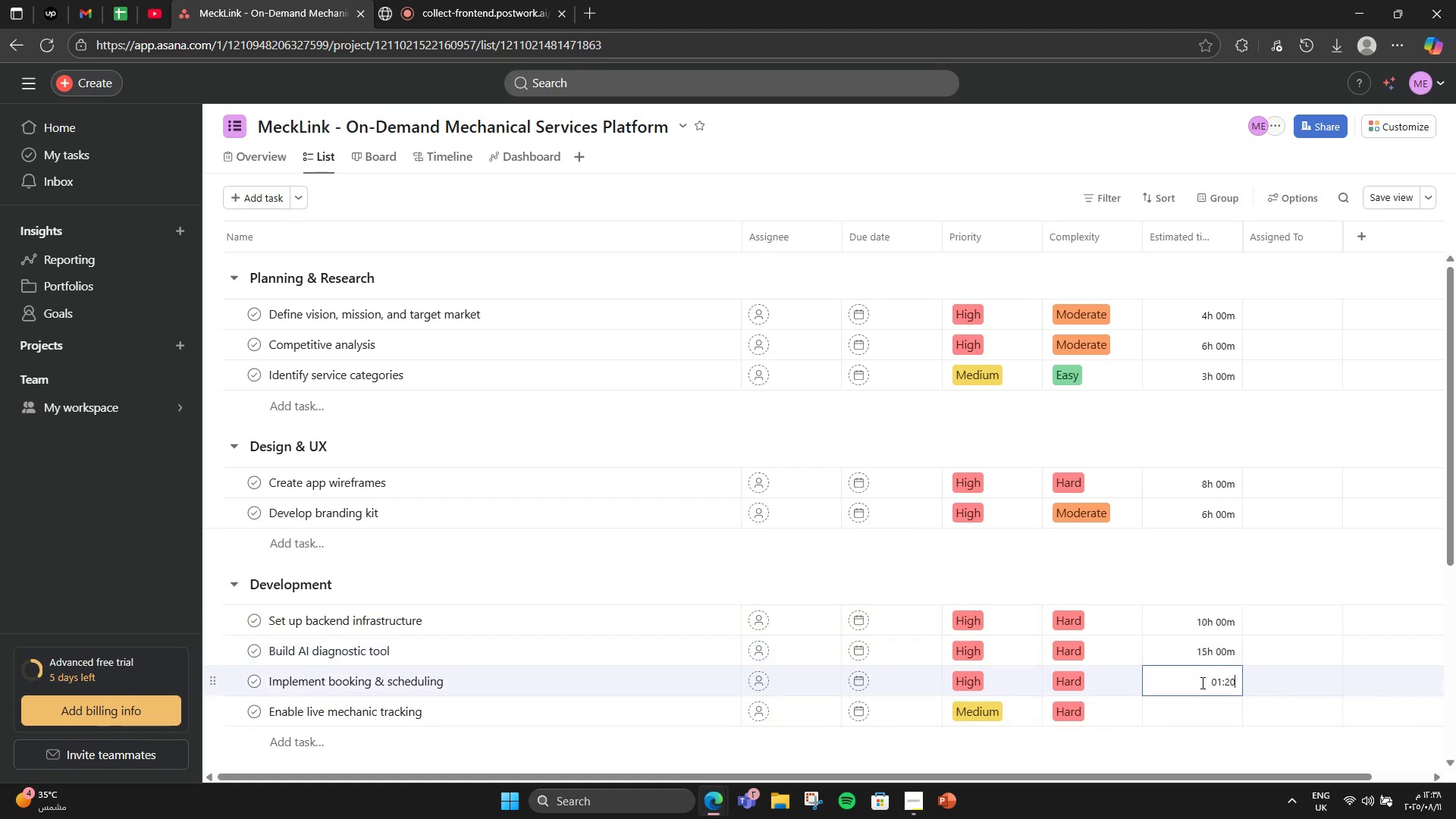 
key(Numpad0)
 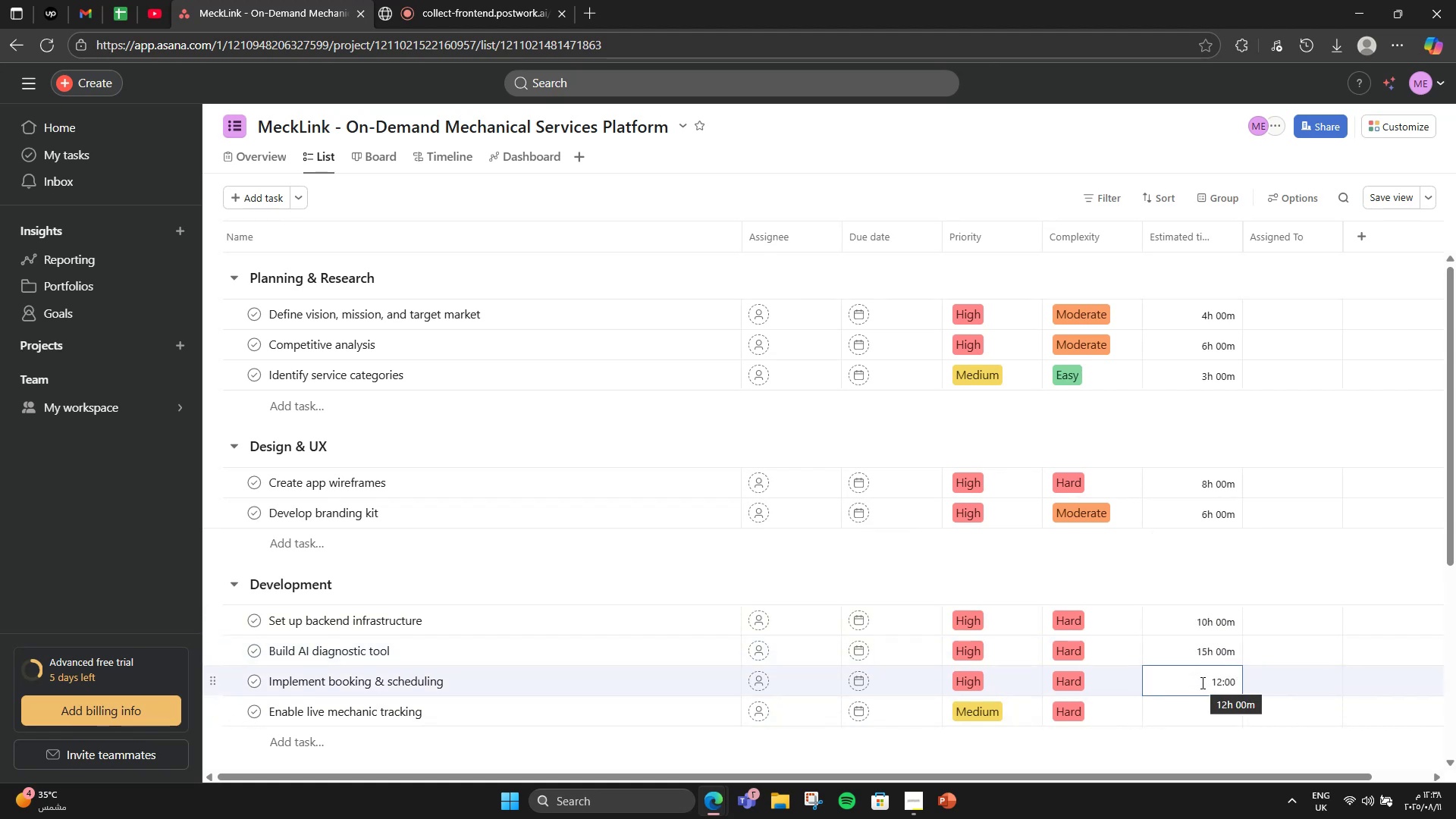 
wait(5.13)
 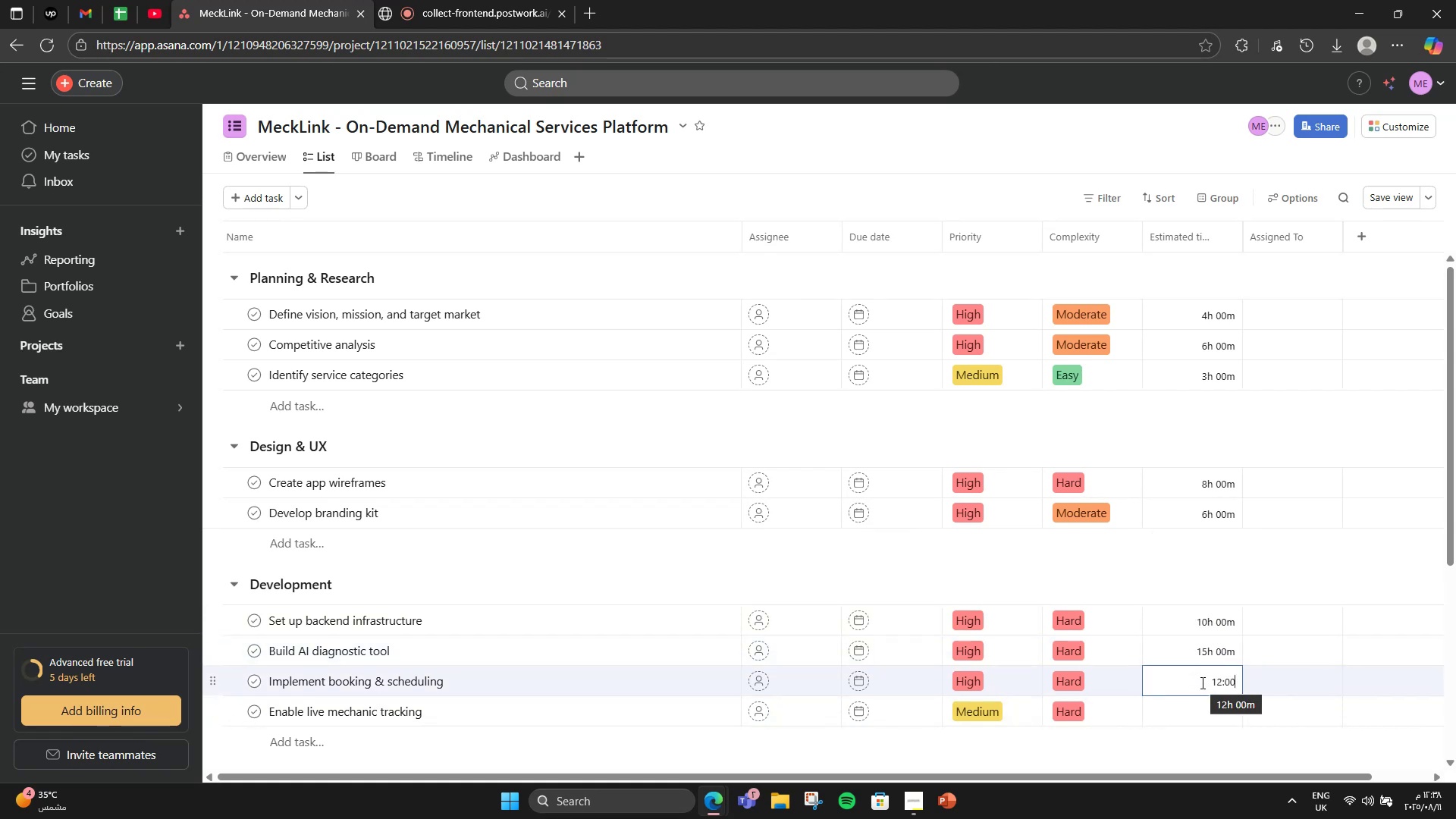 
left_click([1181, 711])
 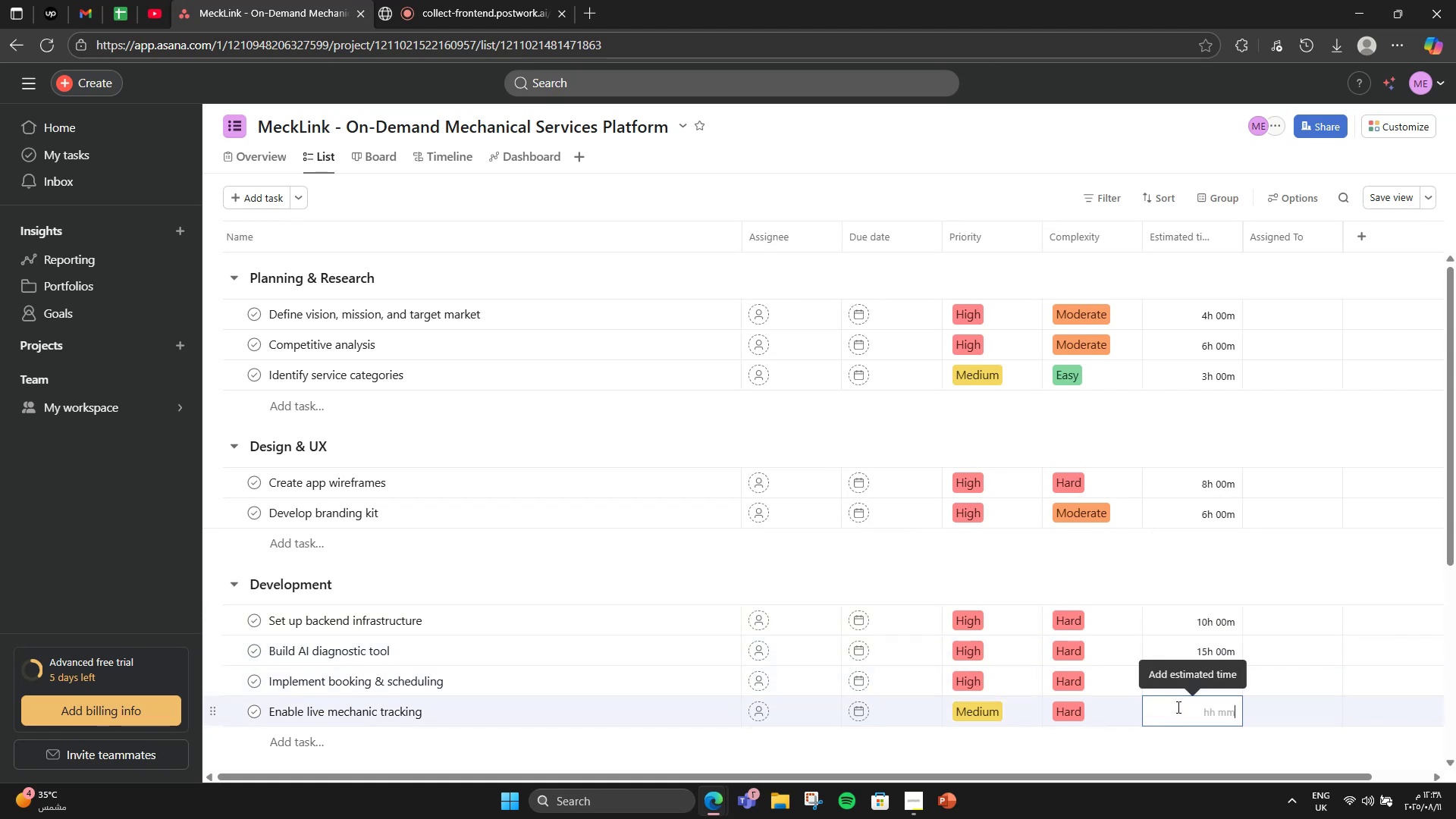 
key(Numpad8)
 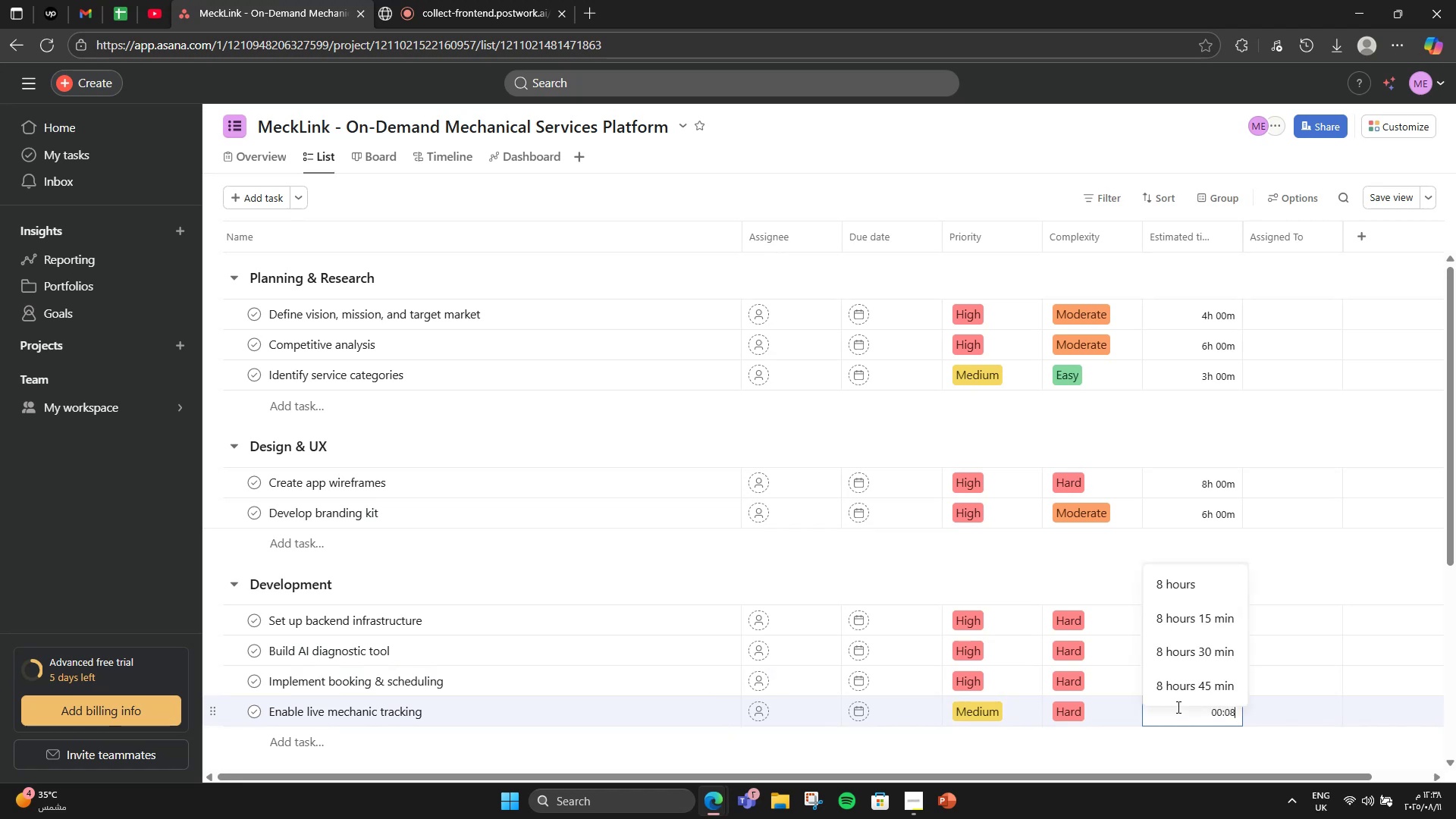 
key(Numpad0)
 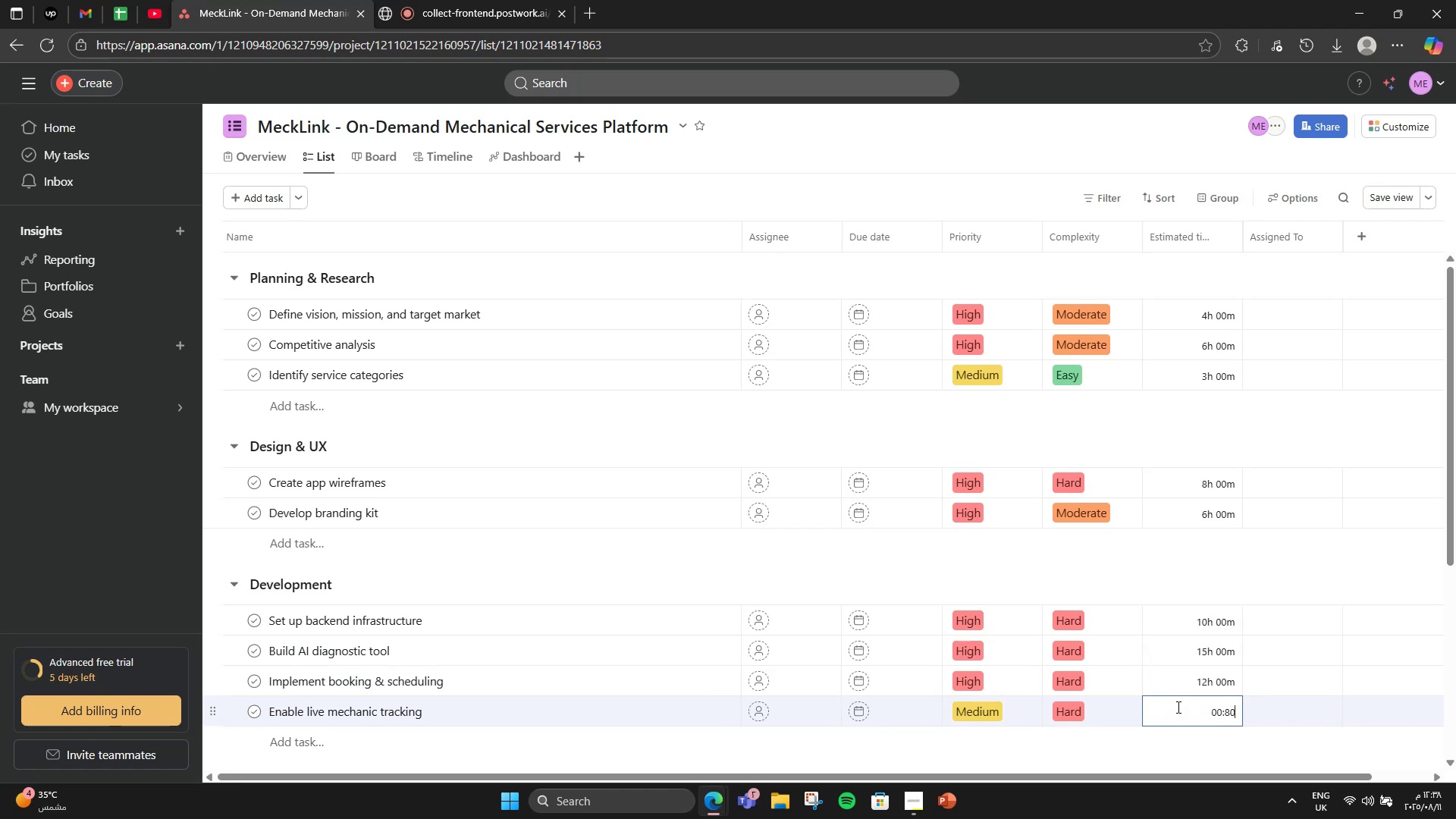 
key(Numpad0)
 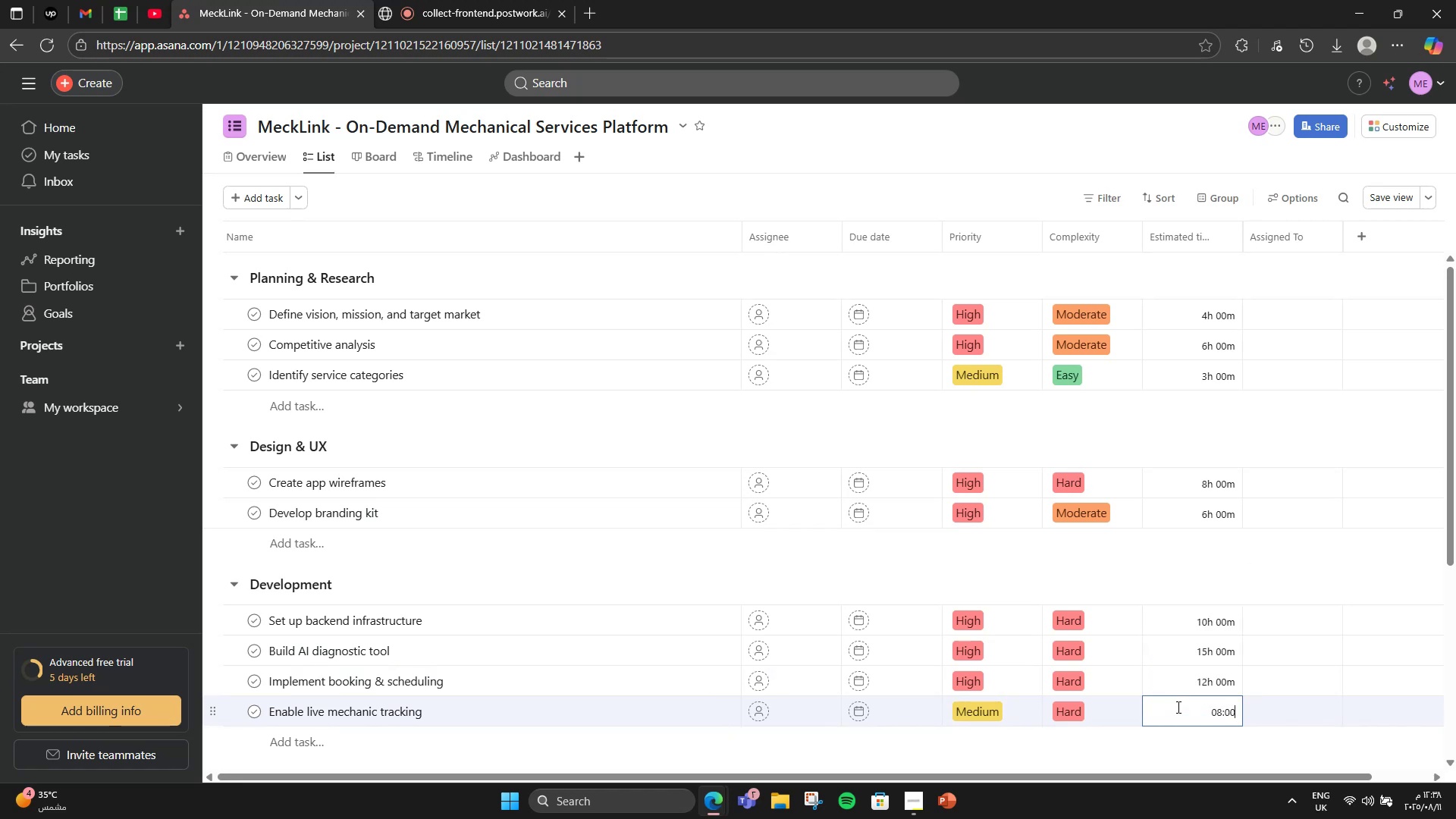 
scroll: coordinate [1176, 707], scroll_direction: down, amount: 3.0
 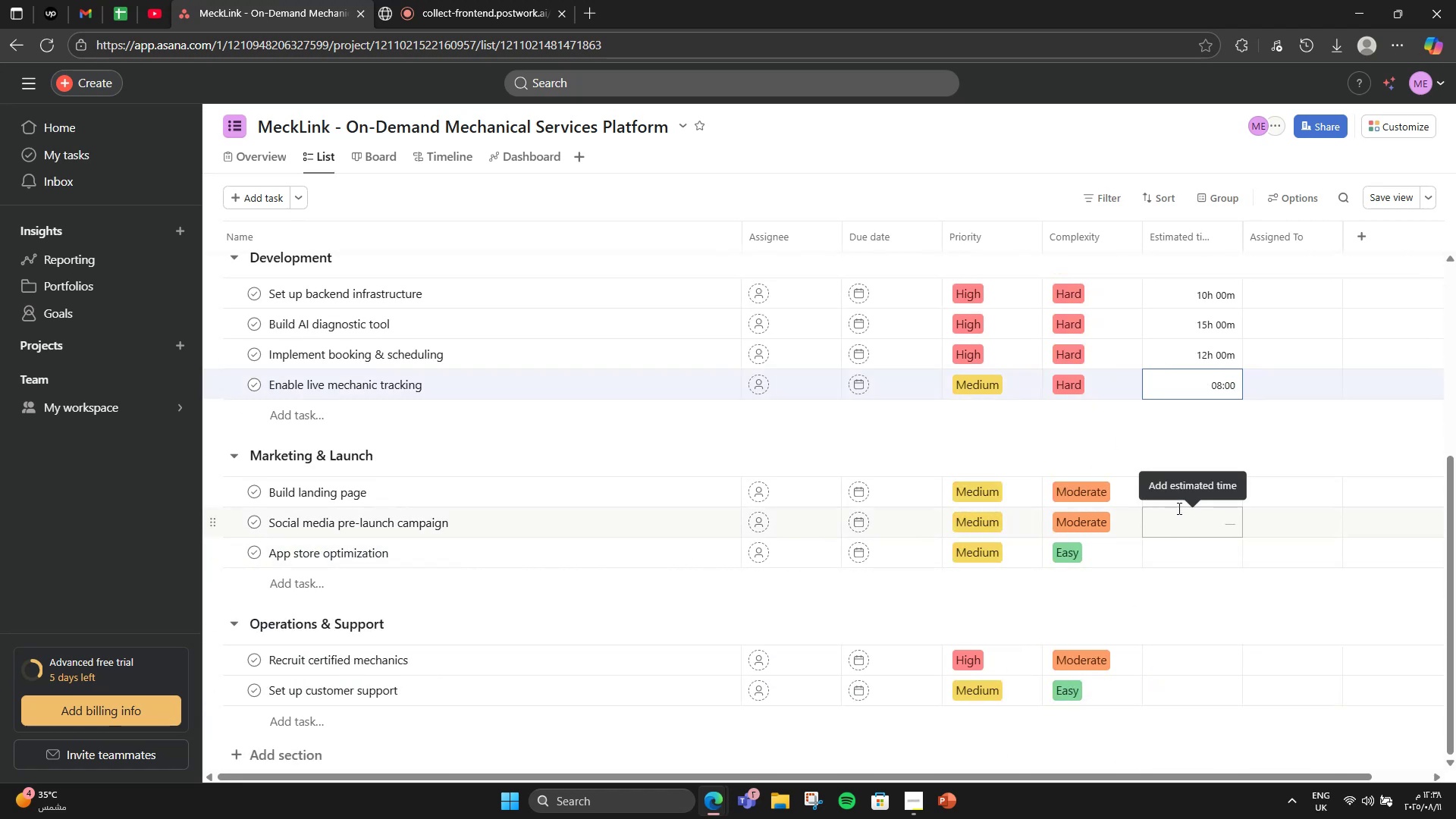 
left_click([1186, 503])
 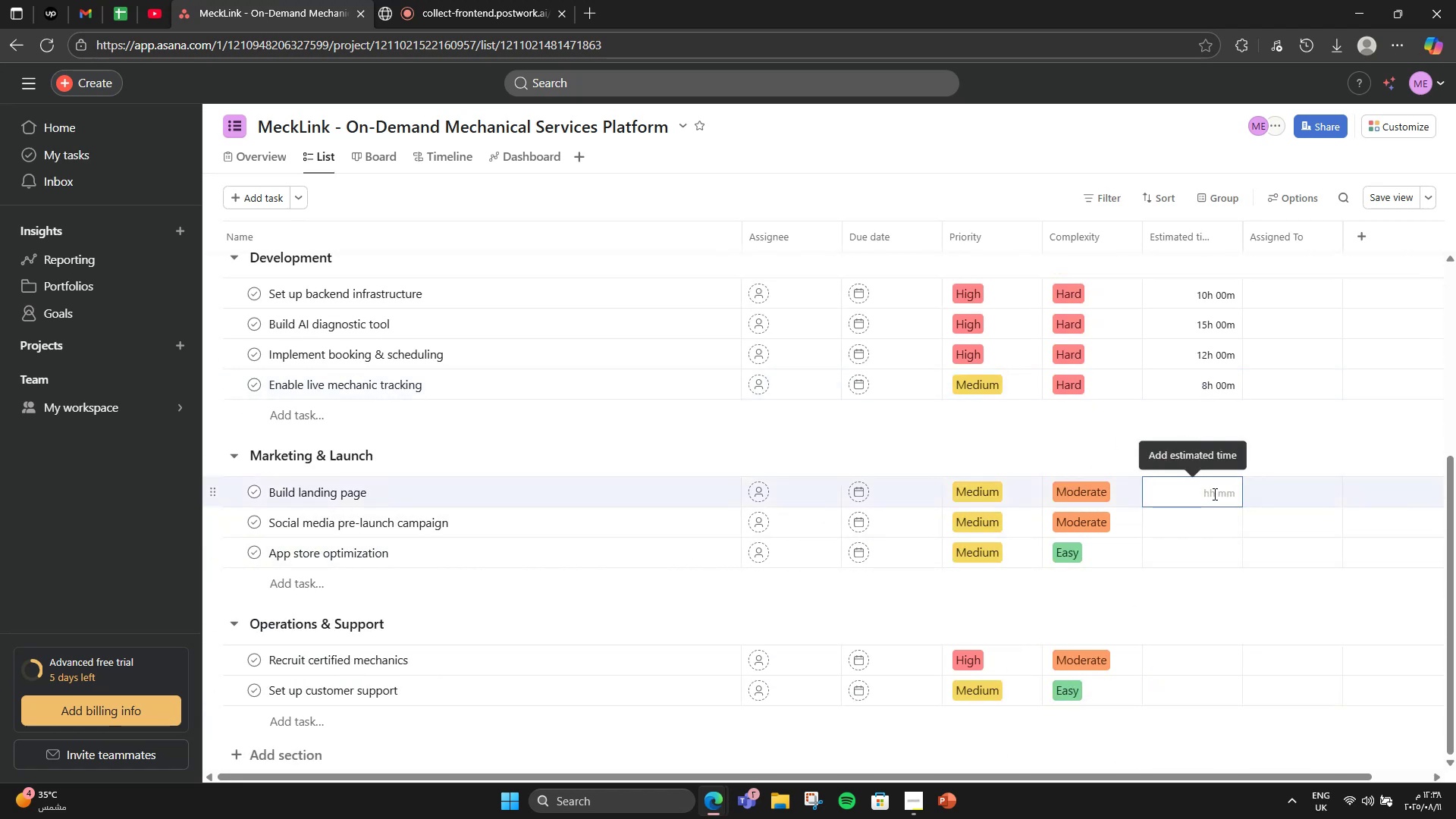 
key(Numpad5)
 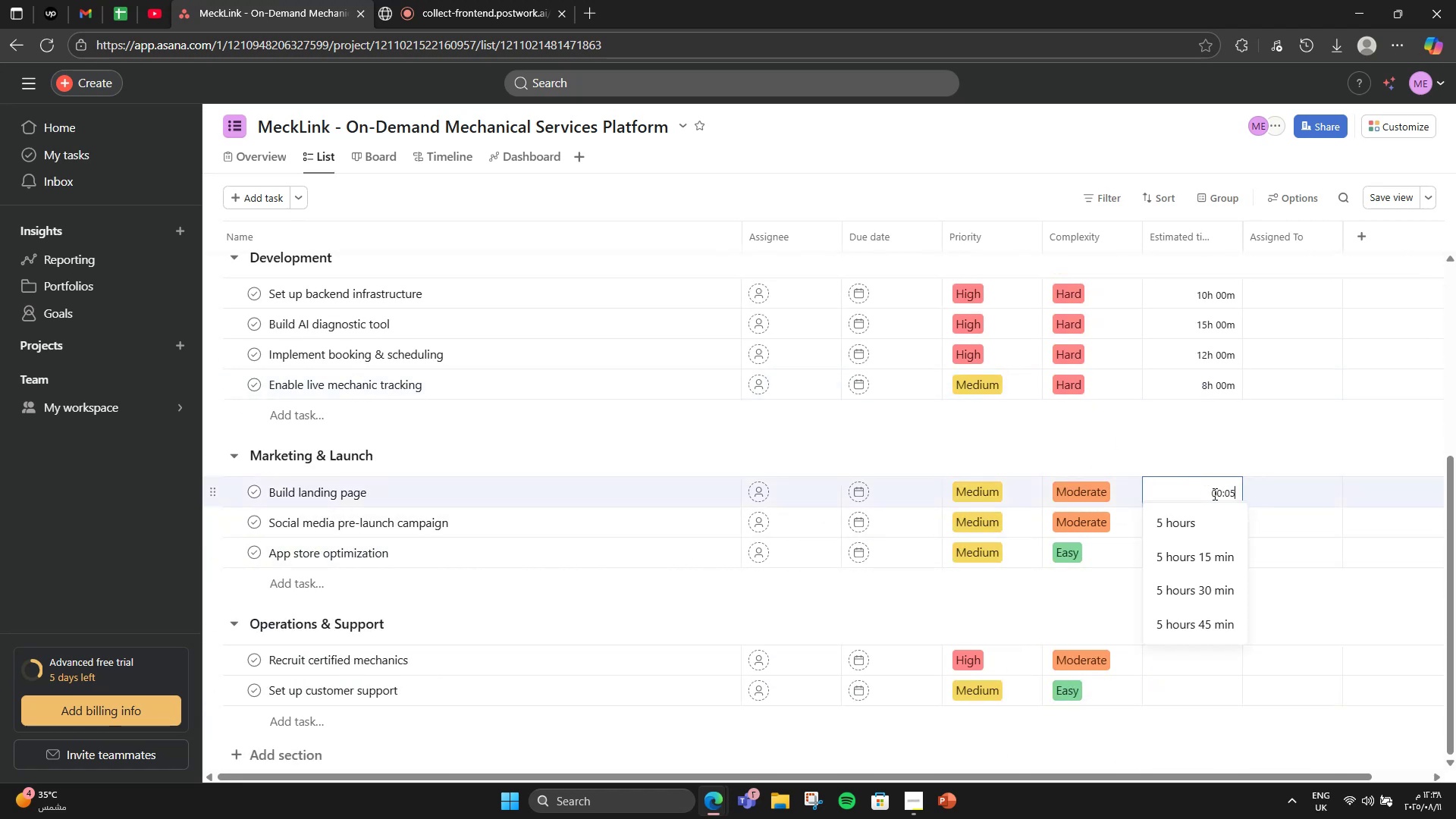 
key(Numpad0)
 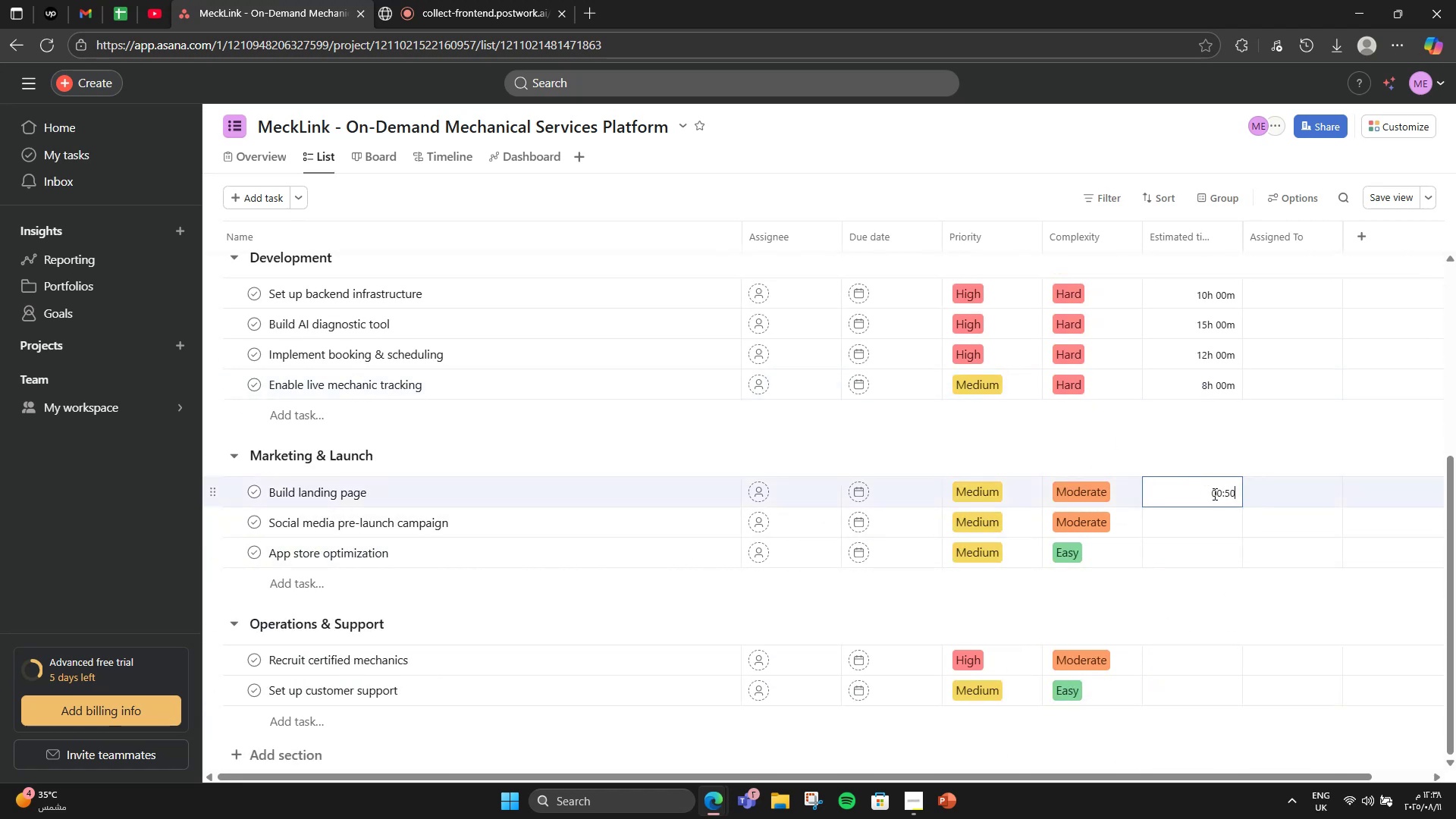 
key(Numpad0)
 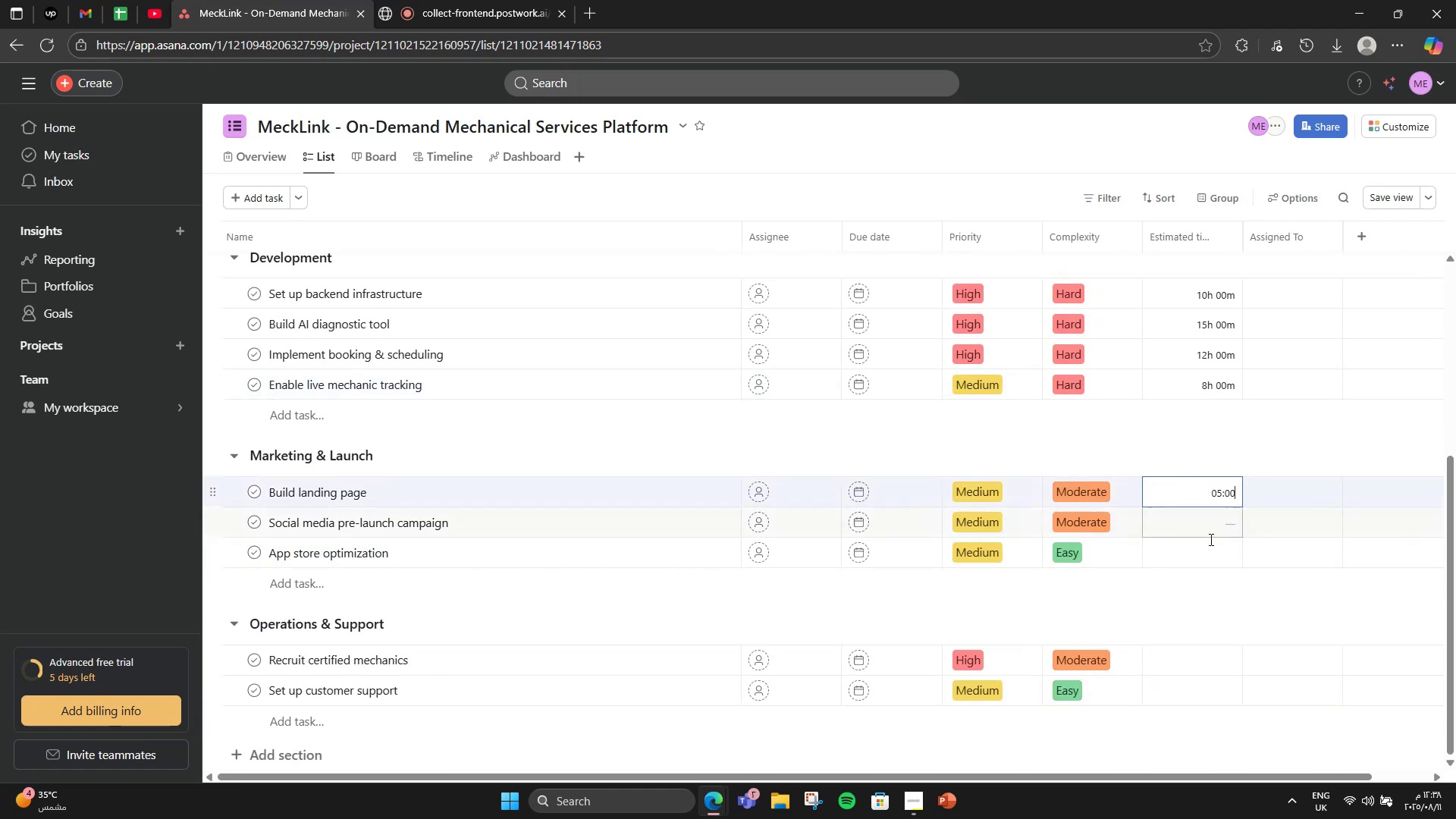 
left_click([1210, 535])
 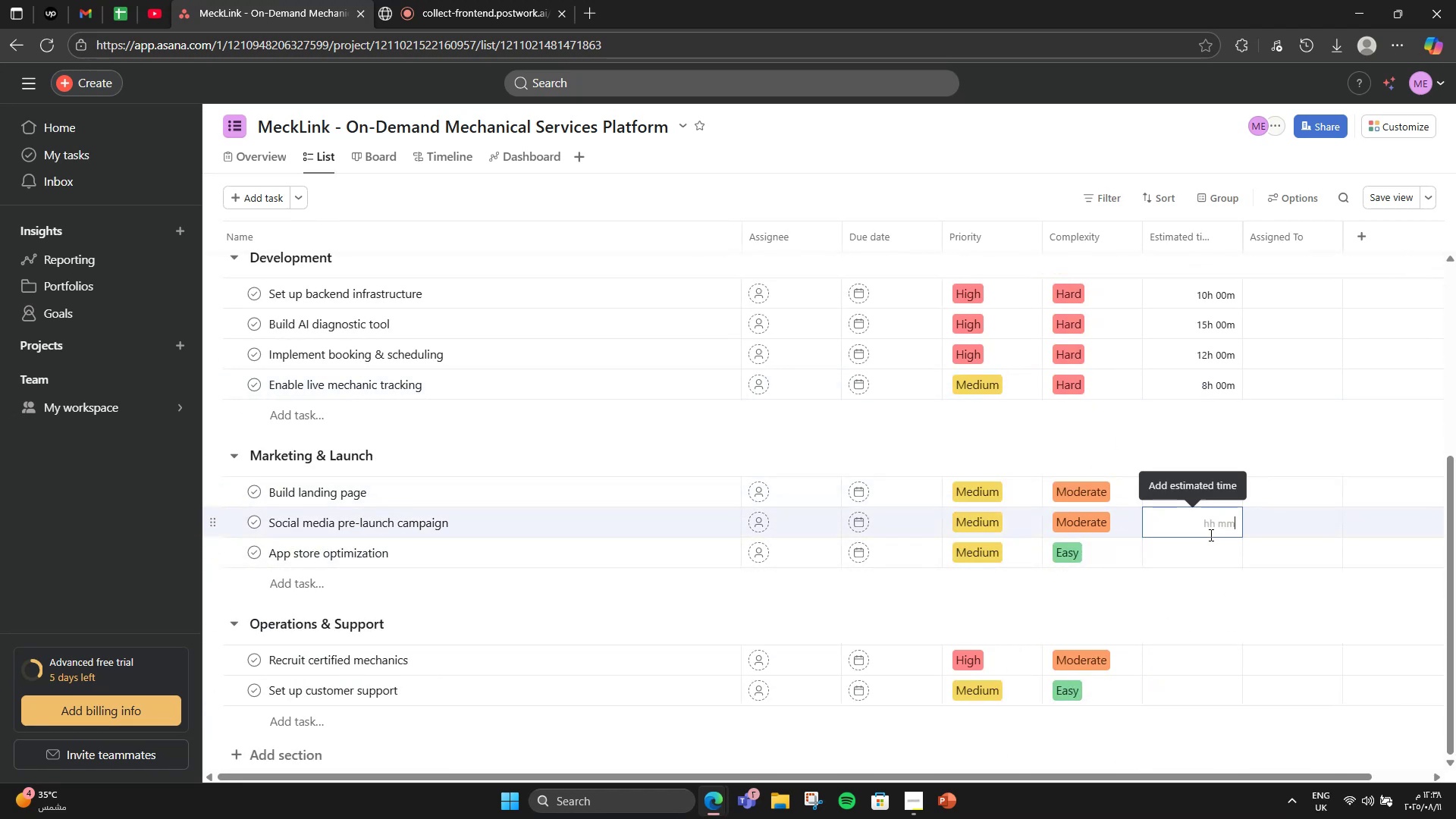 
key(Numpad6)
 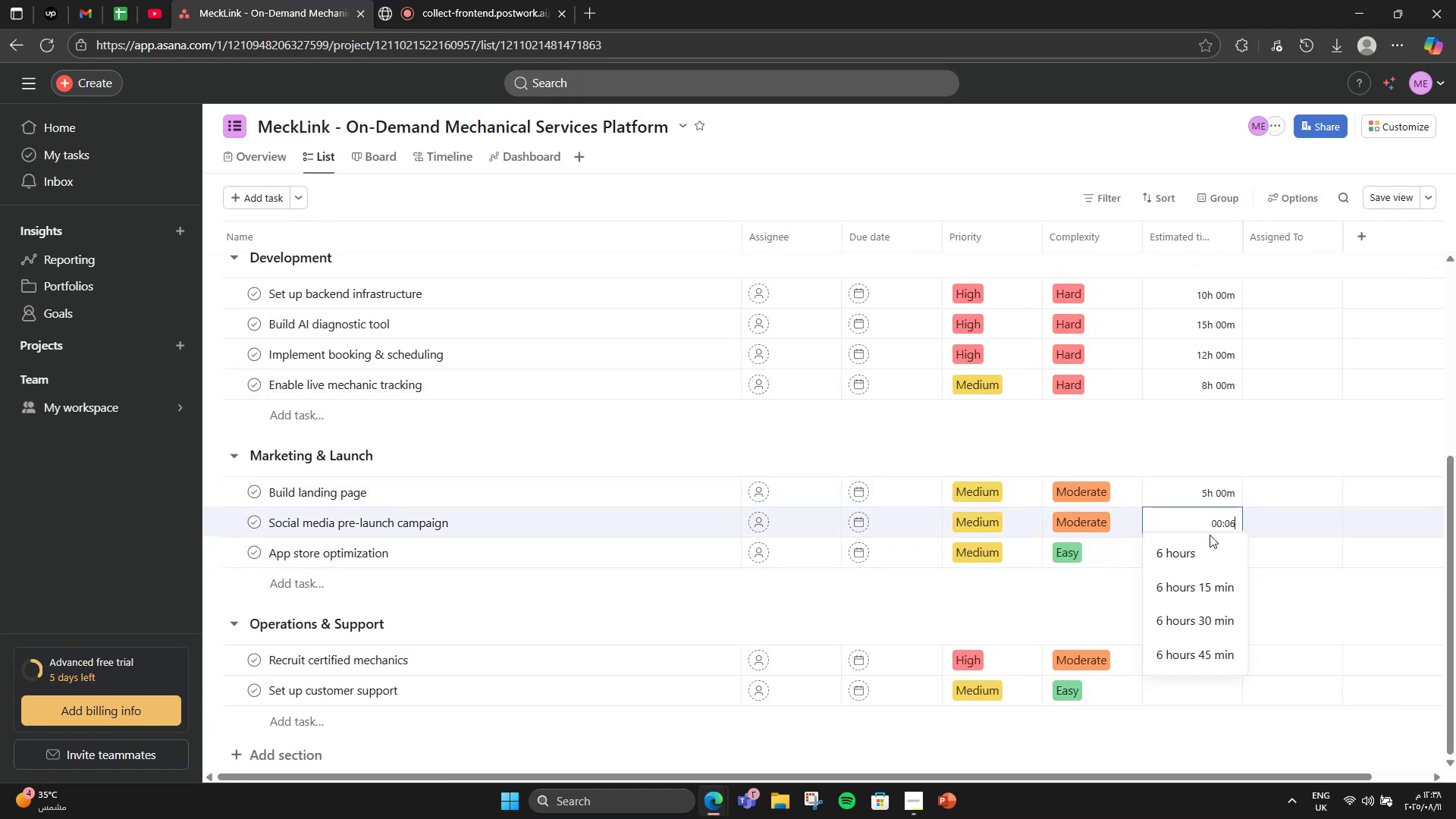 
key(Numpad0)
 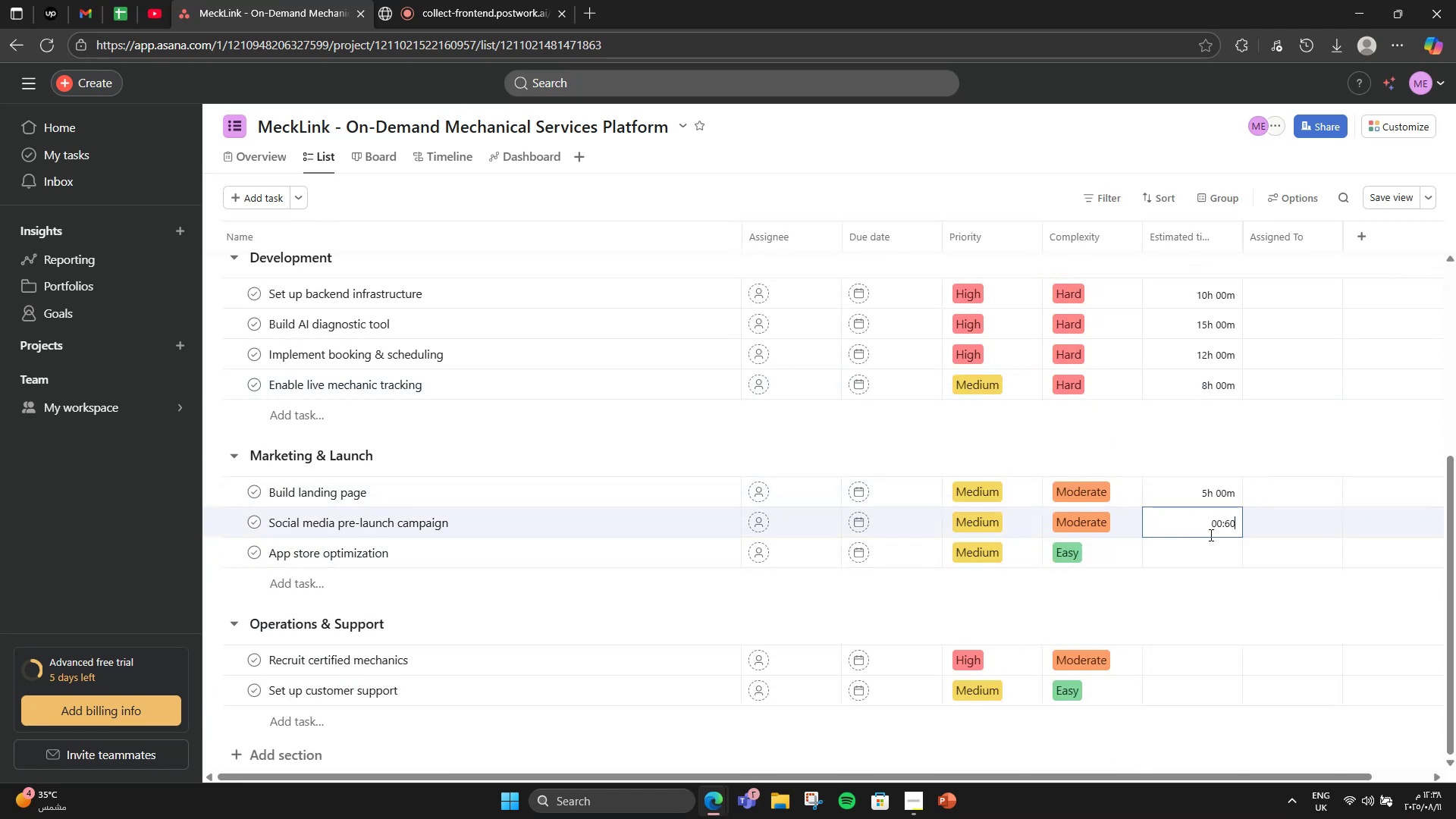 
key(Numpad0)
 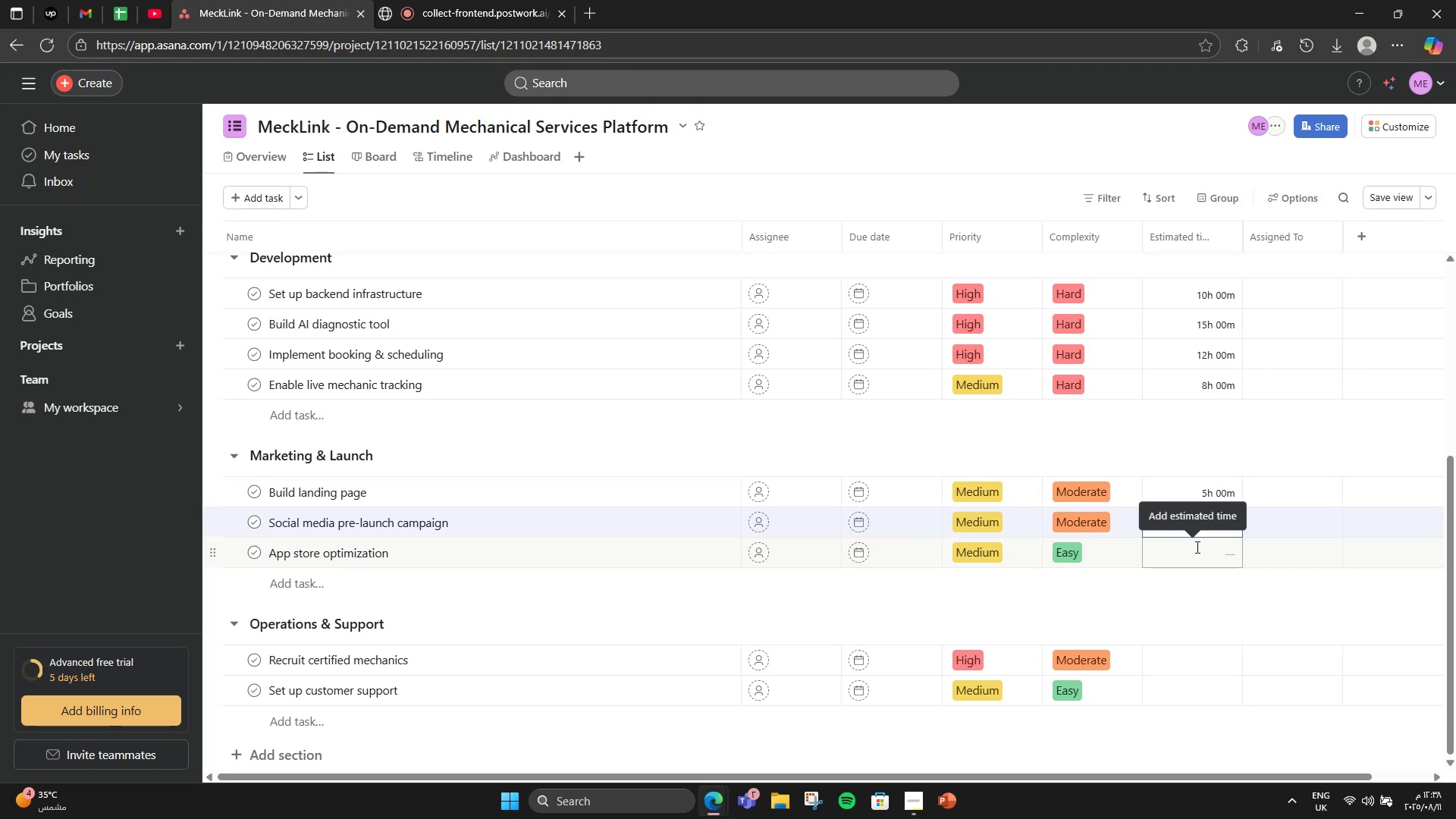 
key(Numpad3)
 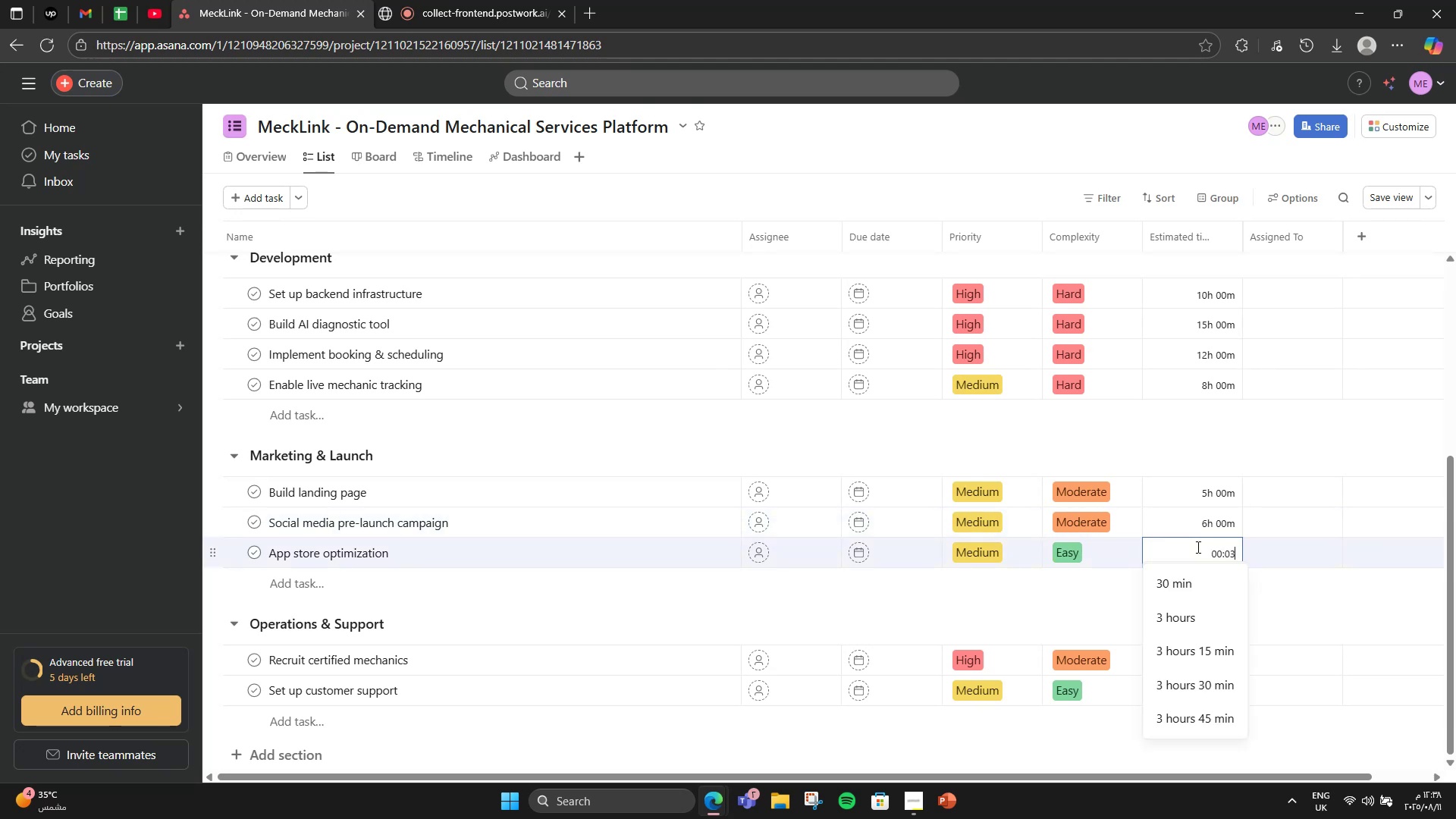 
key(Numpad0)
 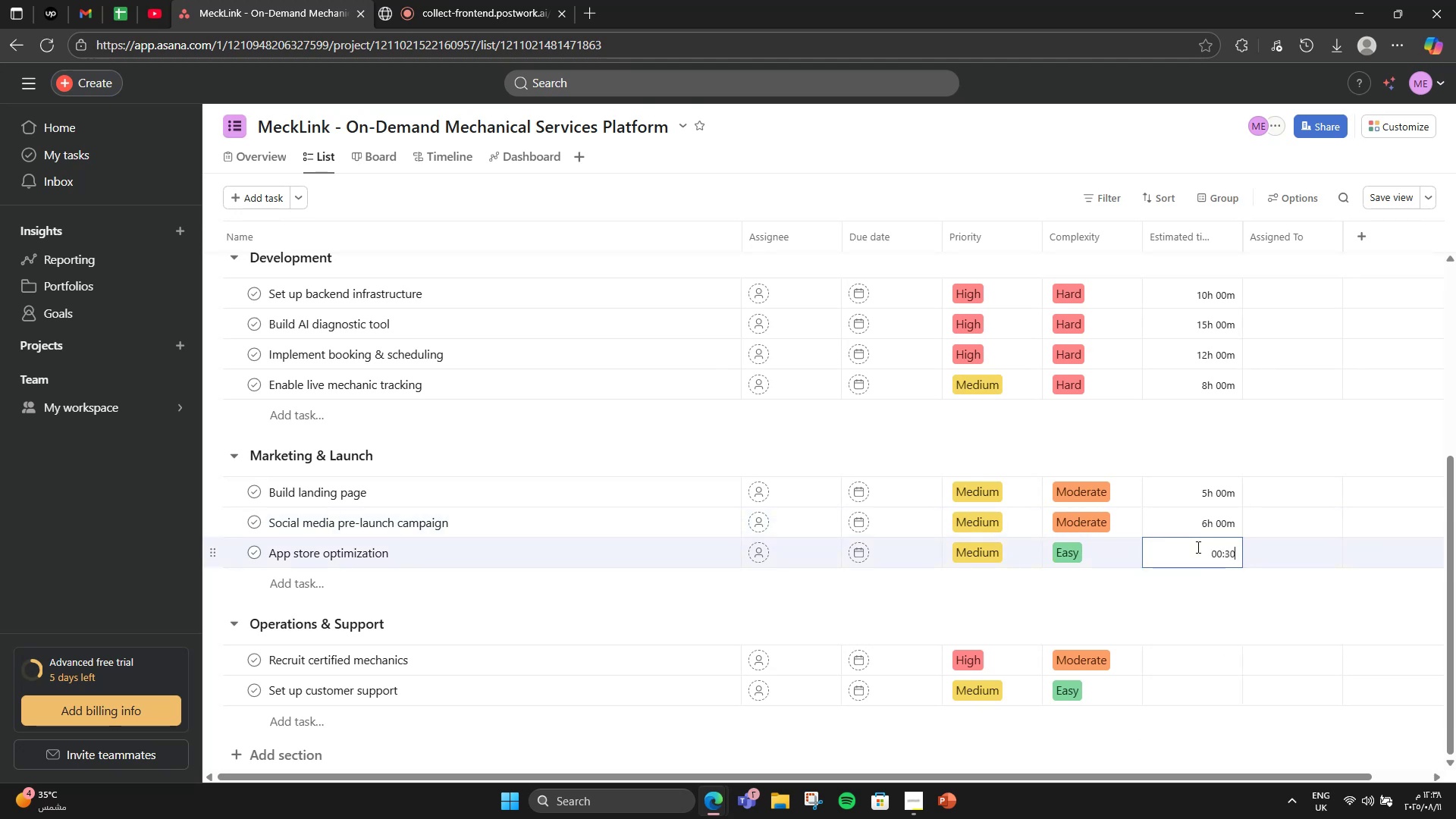 
key(Numpad0)
 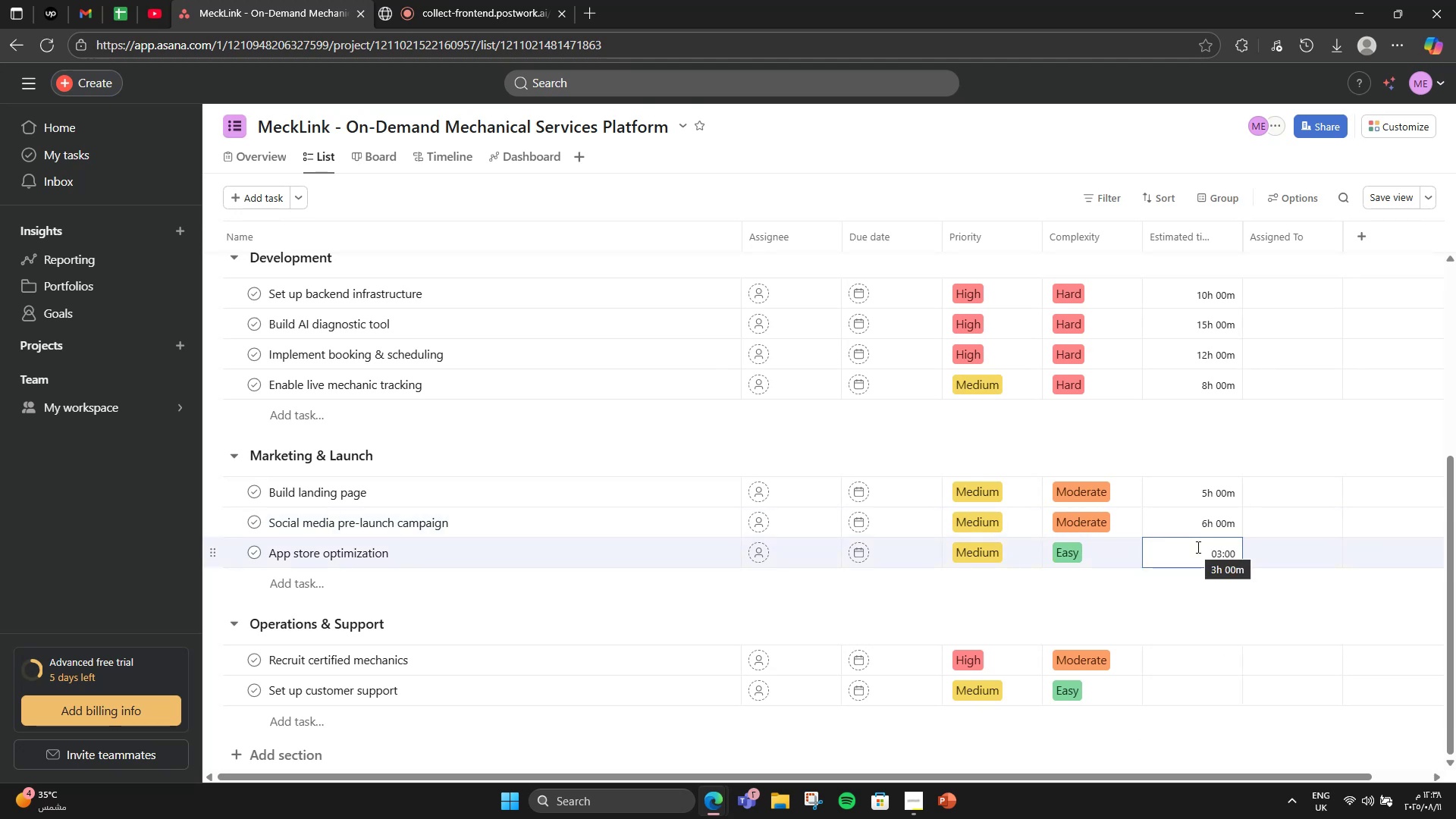 
scroll: coordinate [1197, 547], scroll_direction: down, amount: 2.0
 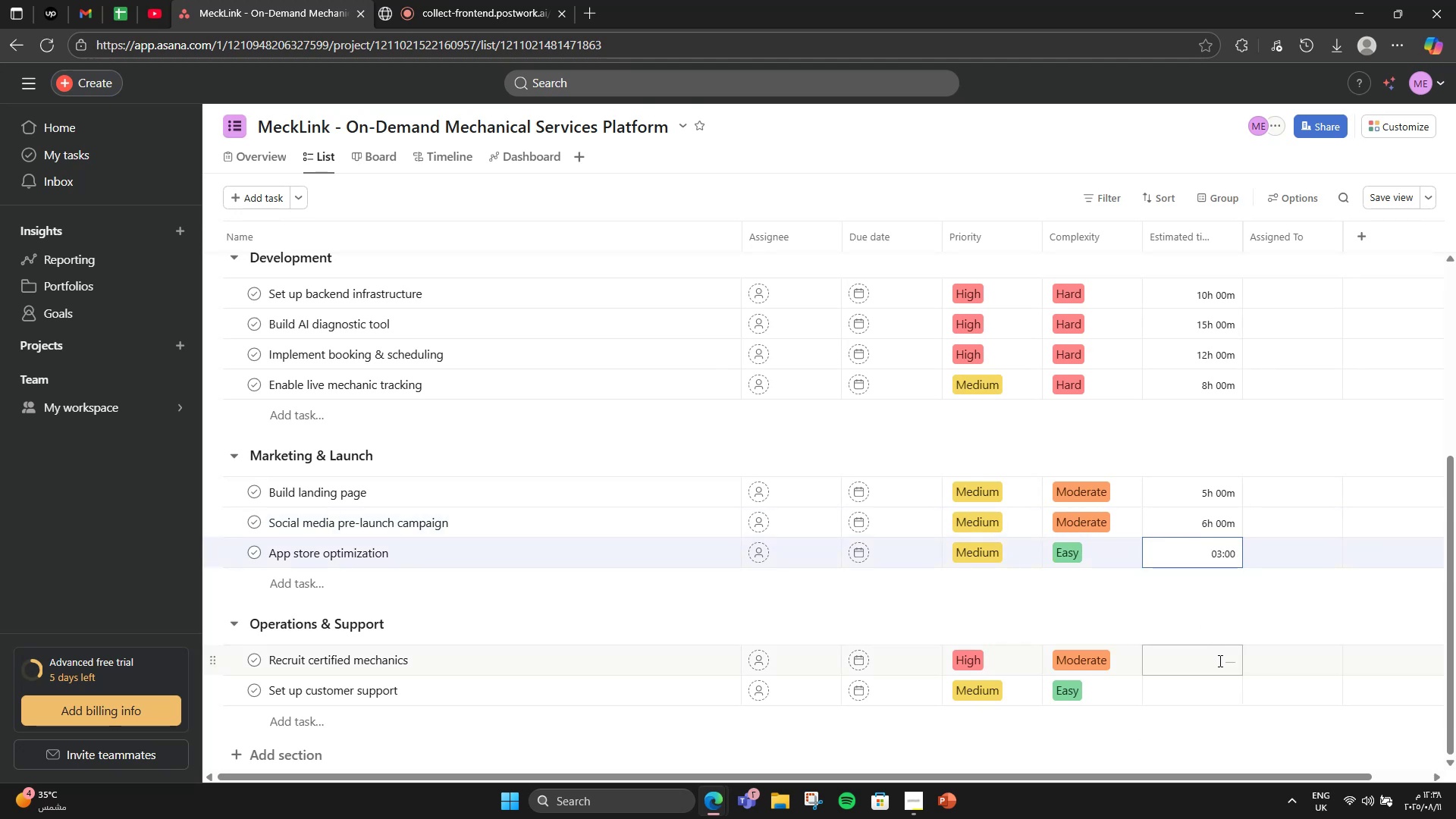 
left_click([1219, 661])
 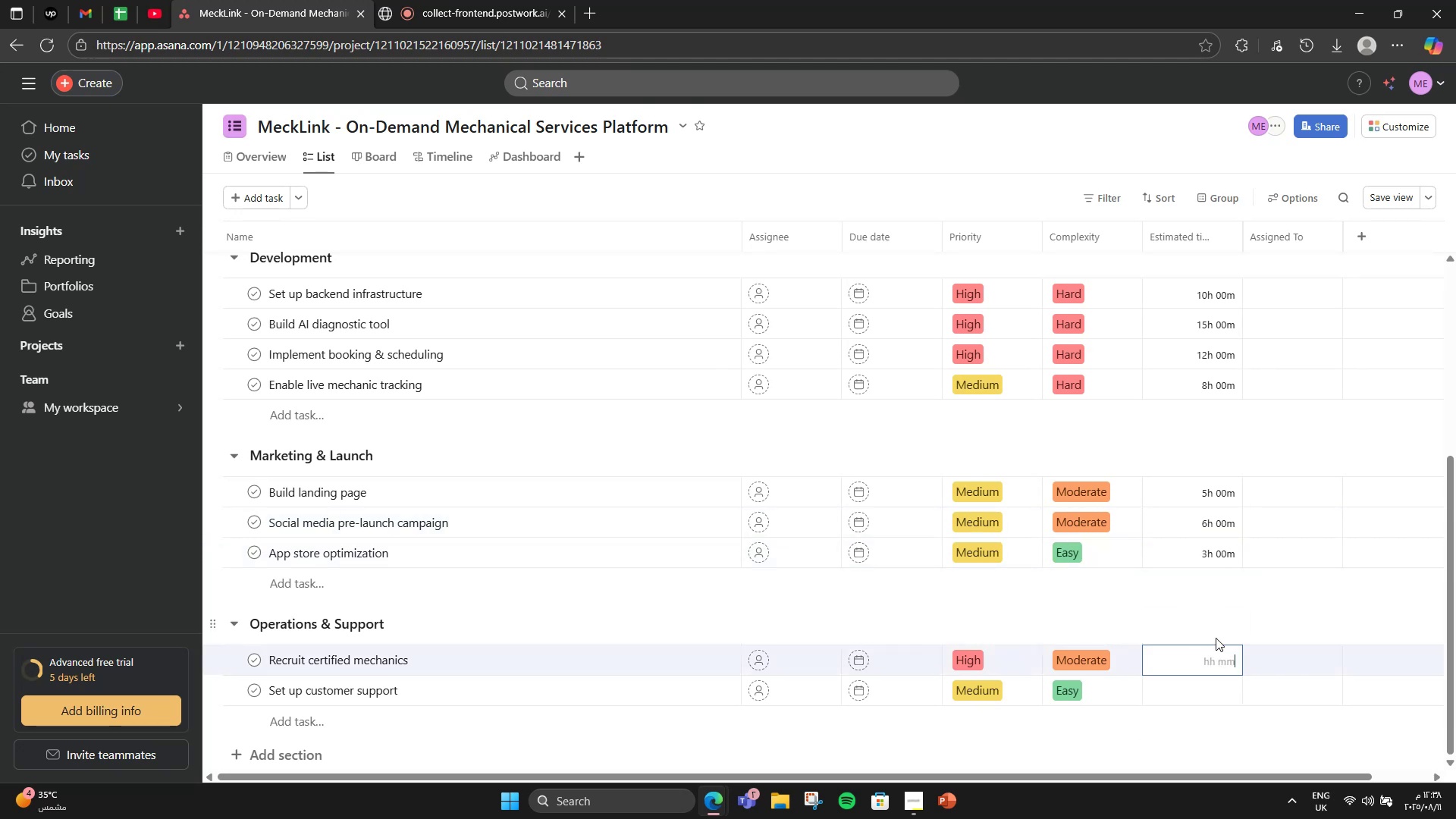 
key(Numpad6)
 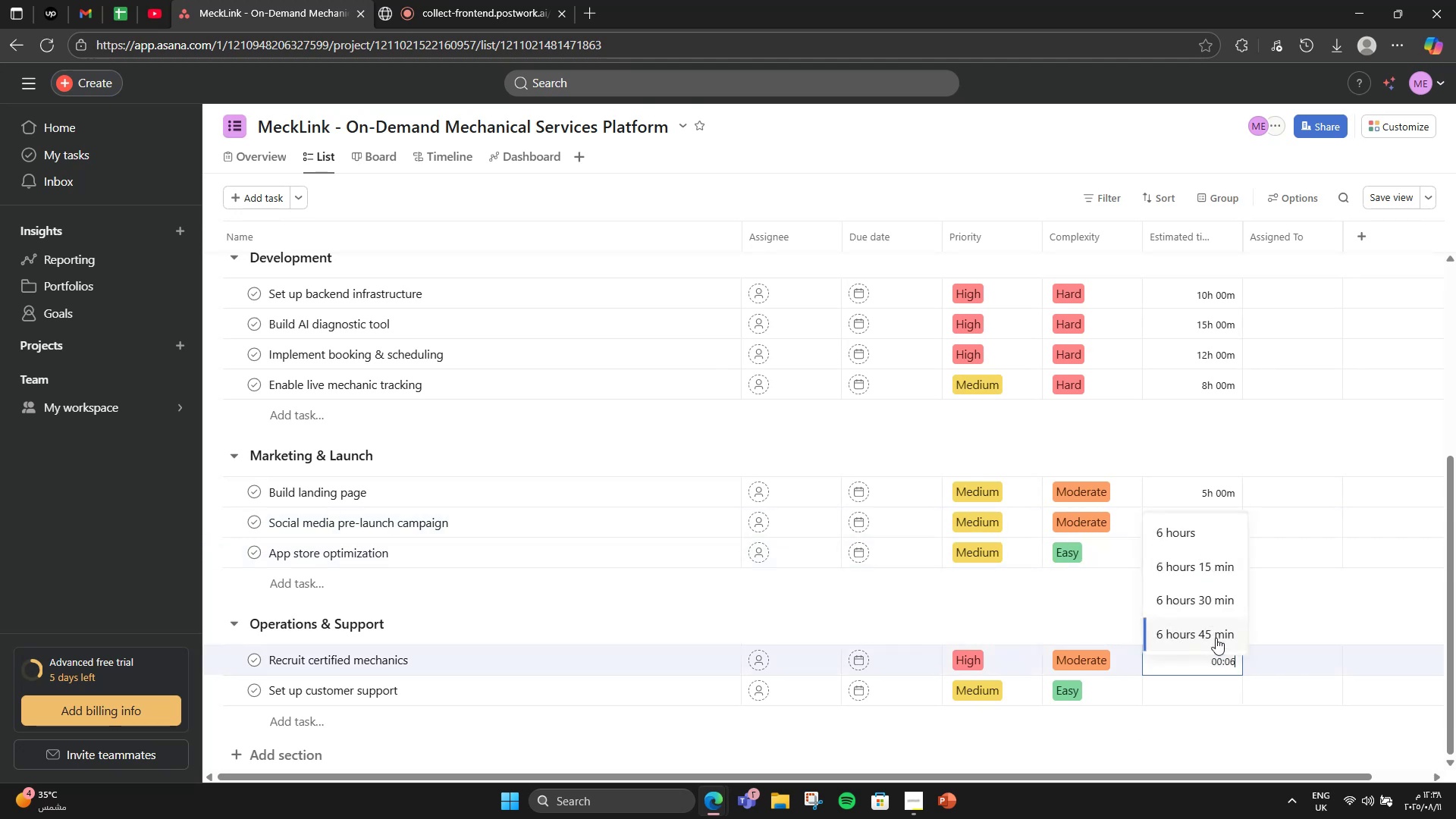 
key(Numpad0)
 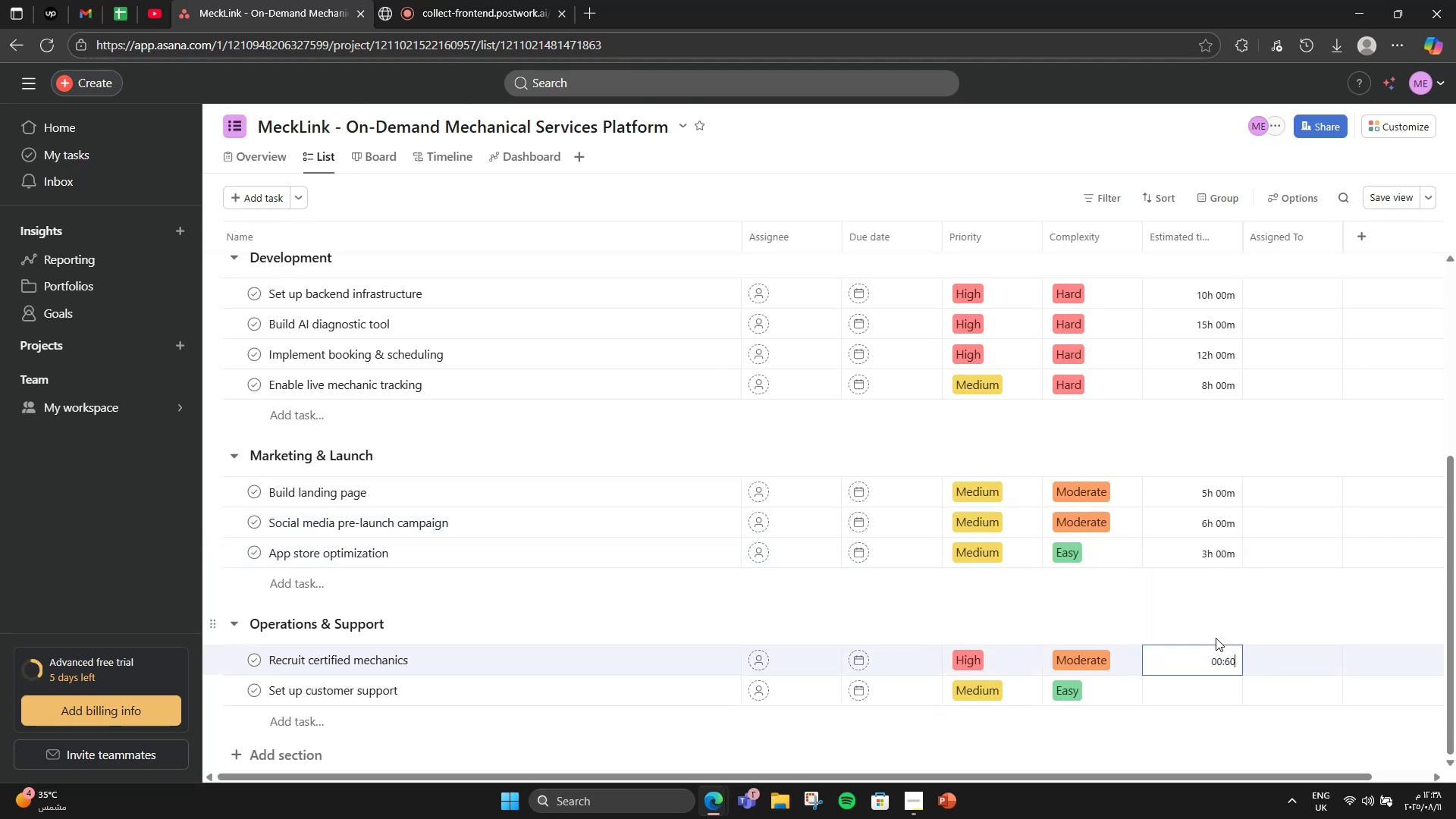 
key(Numpad0)
 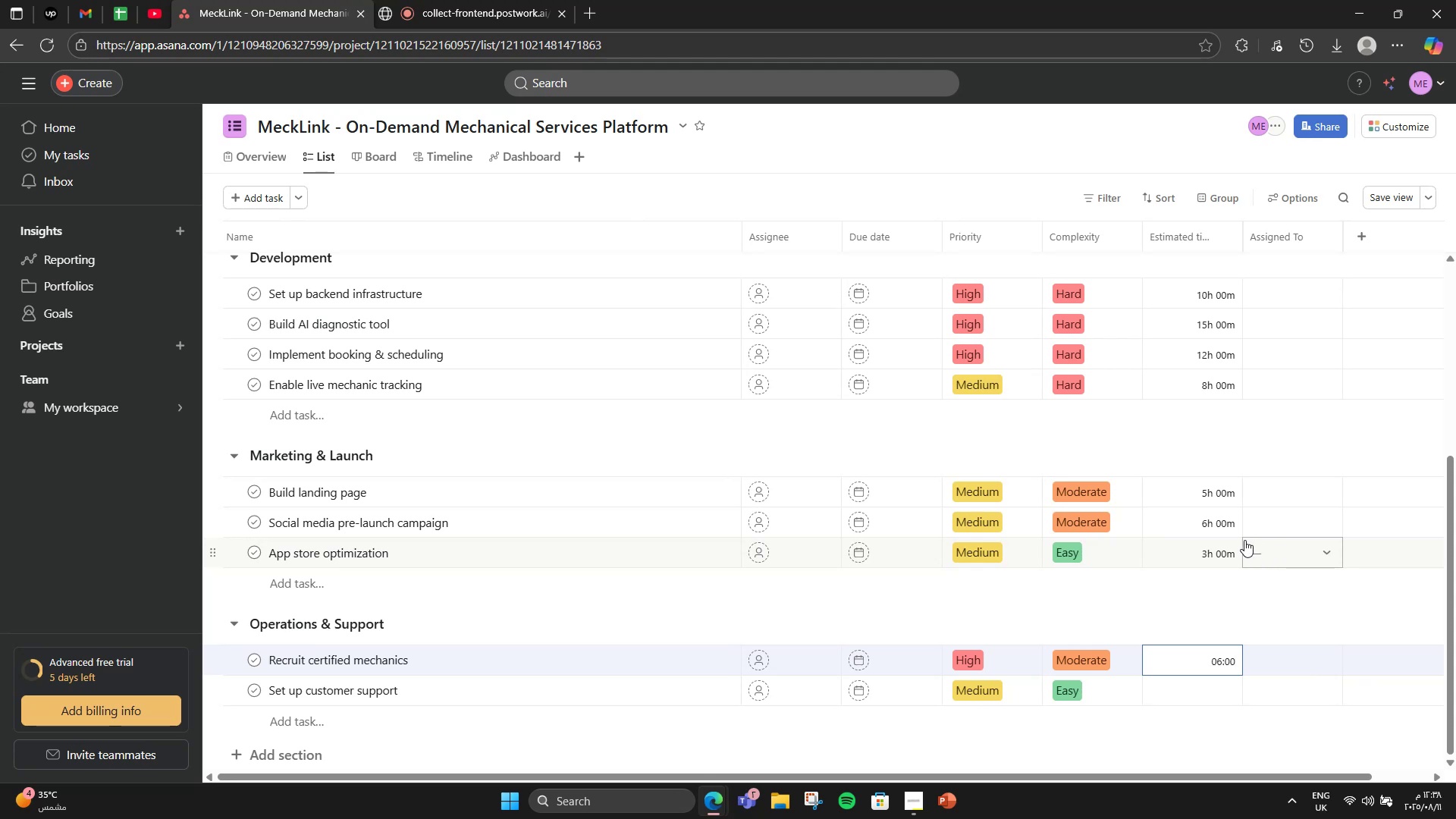 
left_click([1202, 691])
 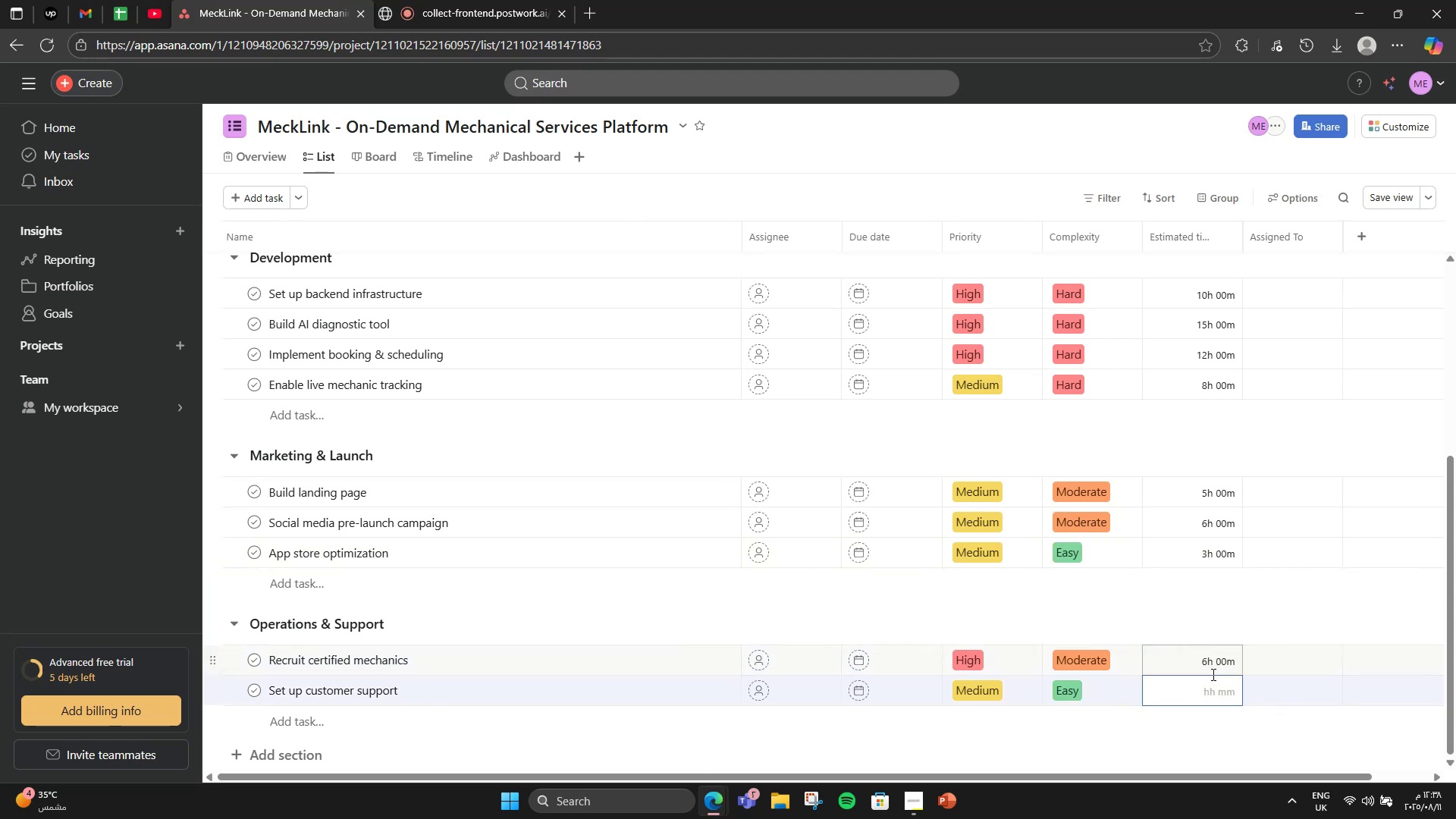 
key(Numpad4)
 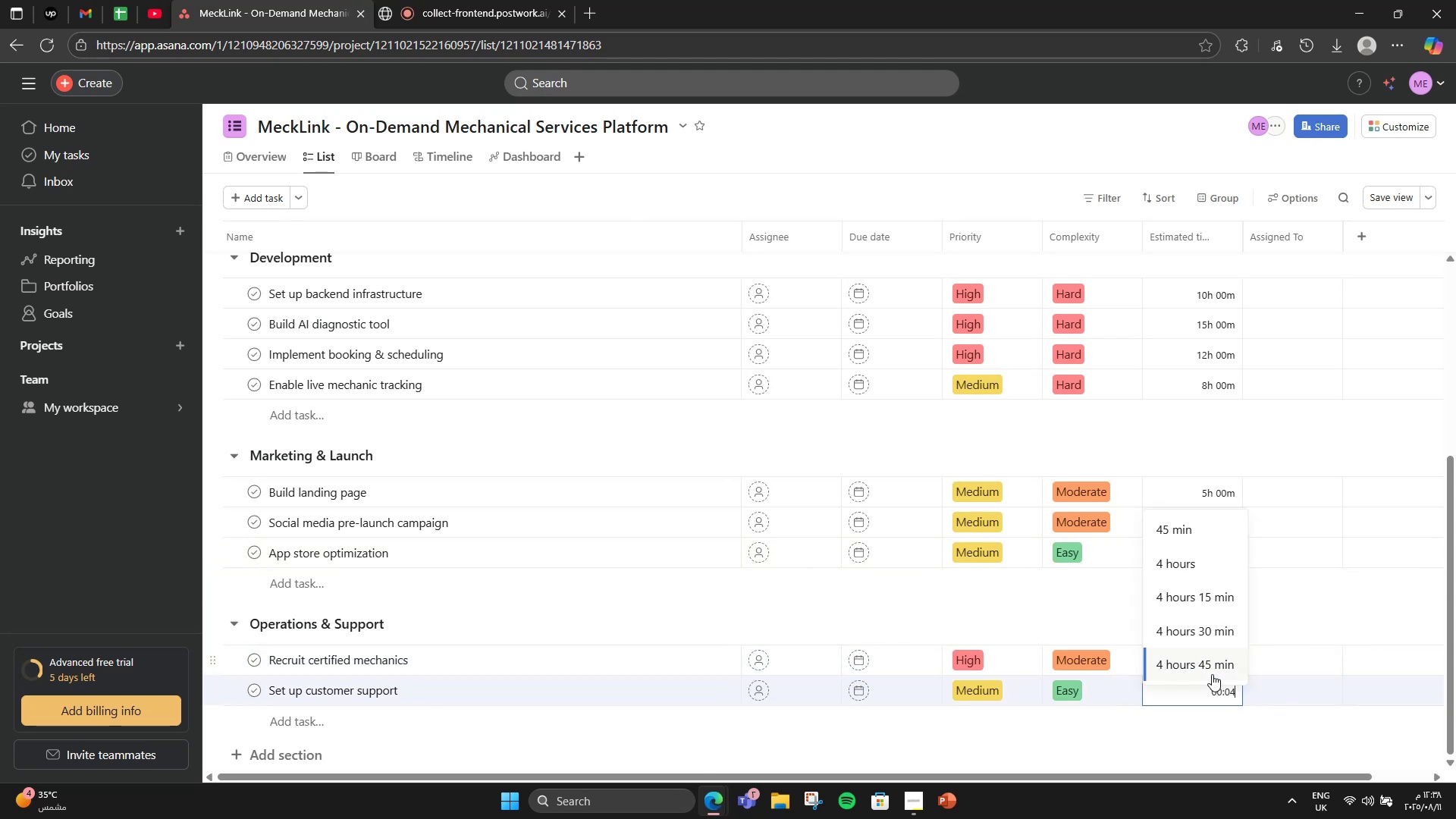 
key(Numpad0)
 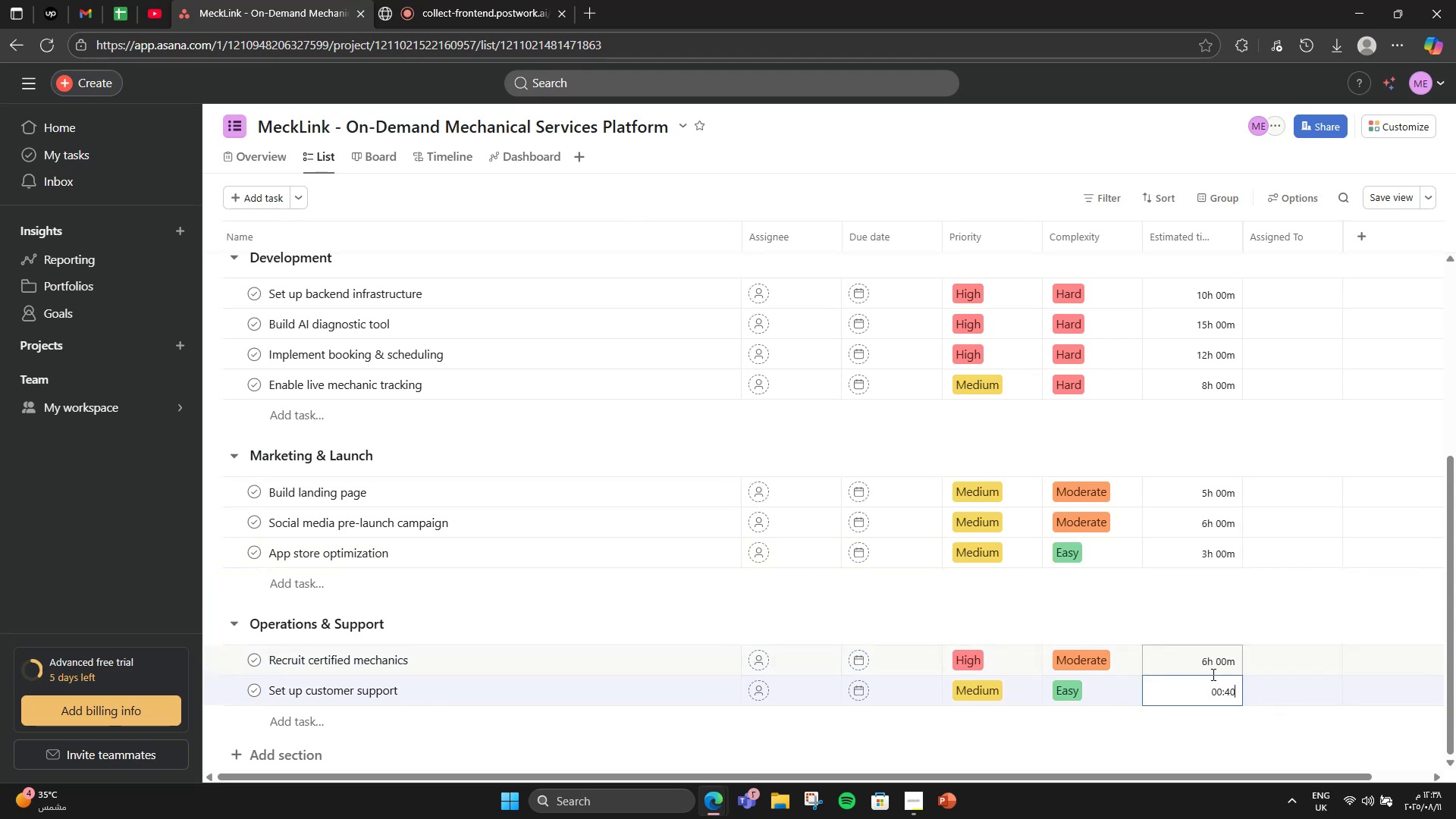 
key(Numpad0)
 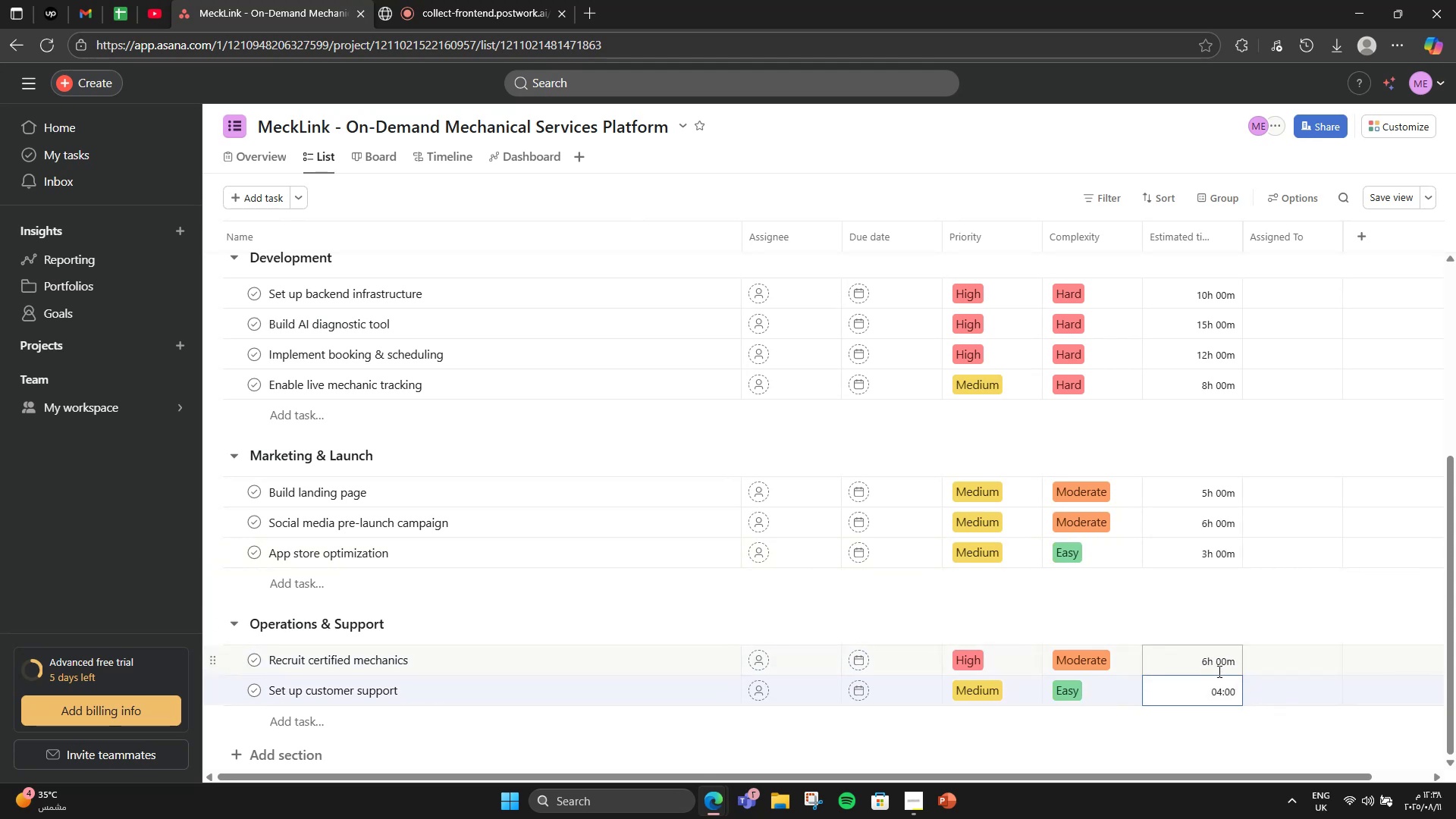 
scroll: coordinate [1269, 610], scroll_direction: up, amount: 8.0
 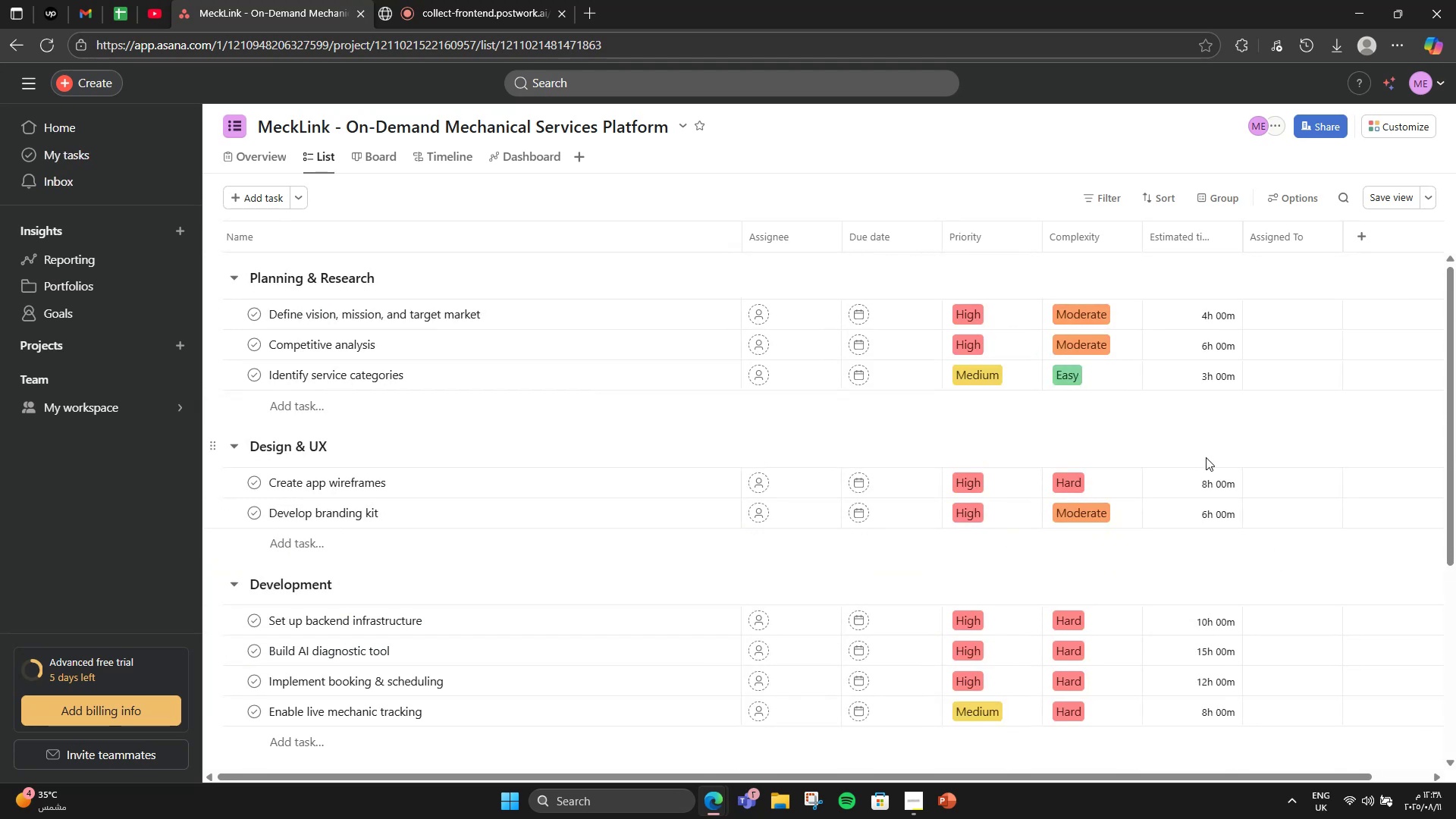 
wait(7.23)
 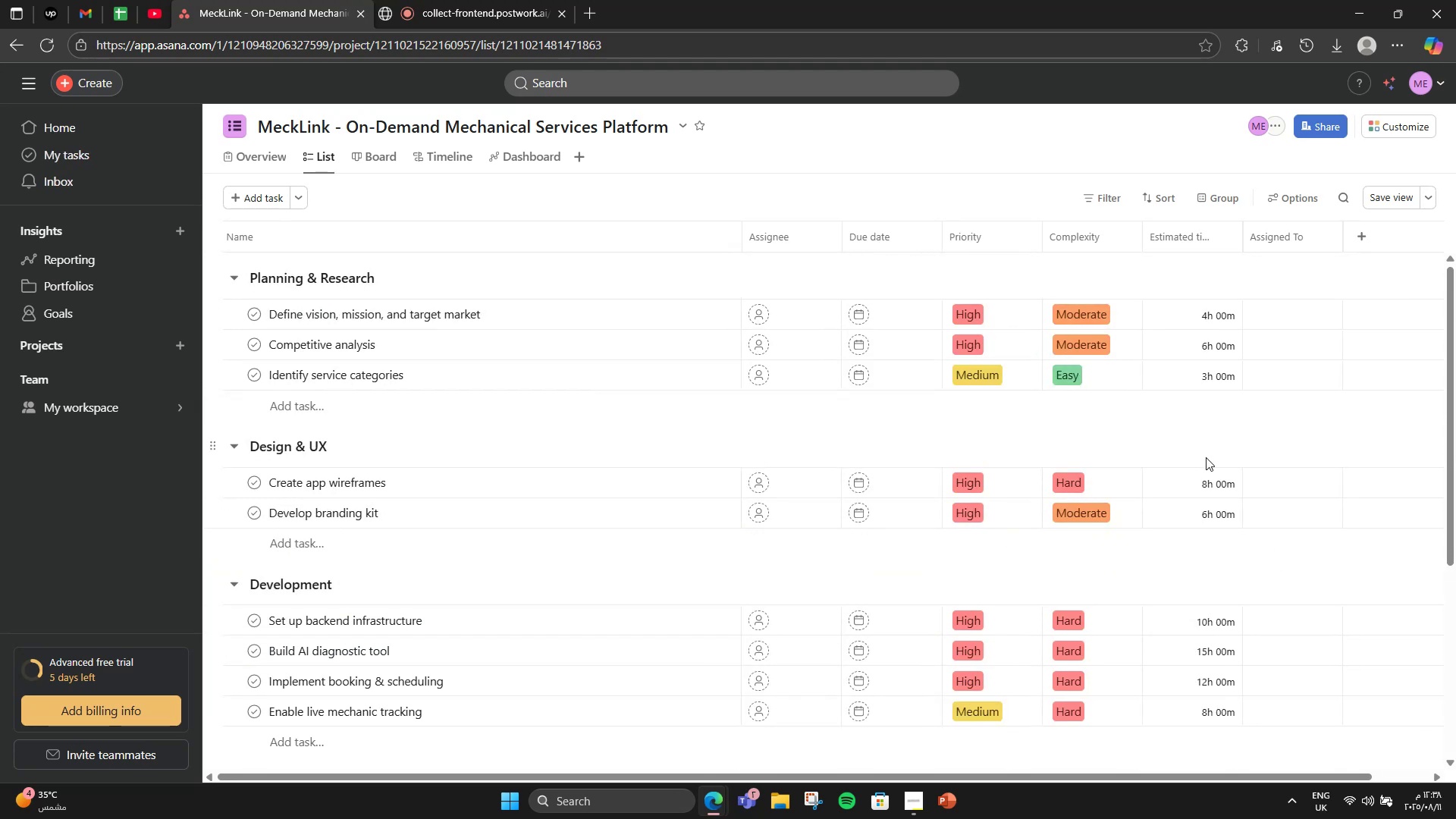 
left_click([1283, 328])
 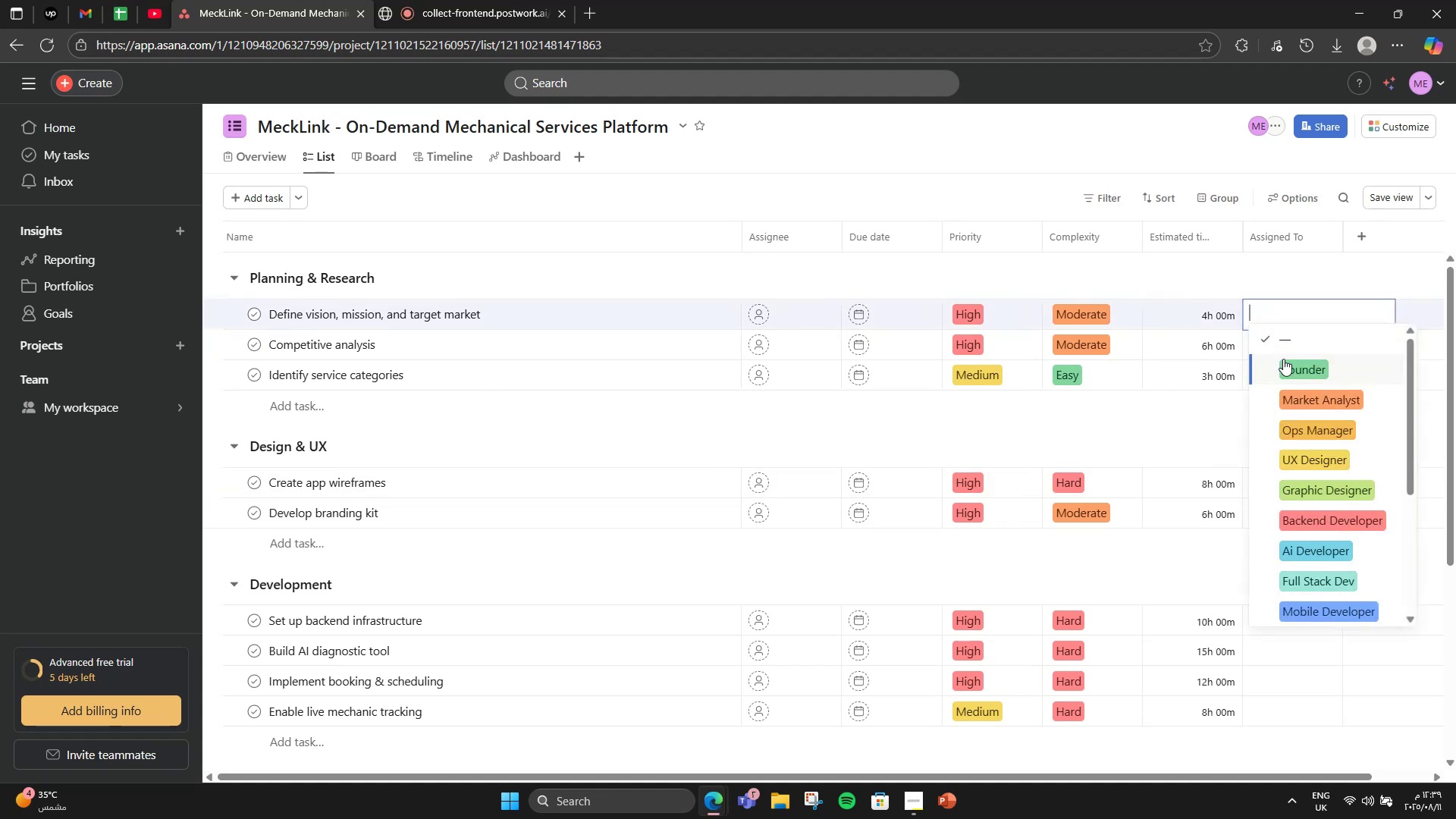 
left_click([1283, 361])
 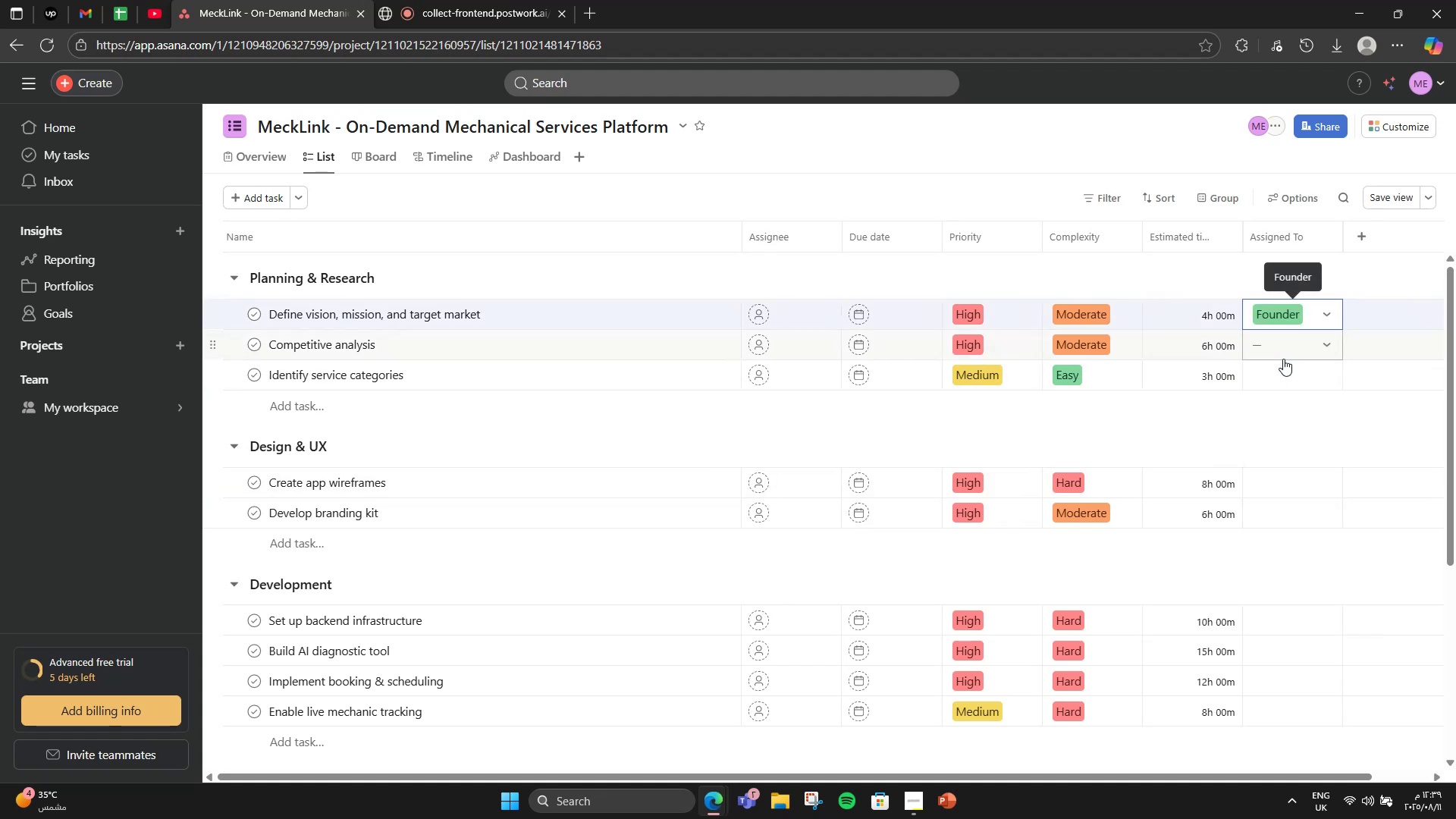 
left_click([1283, 359])
 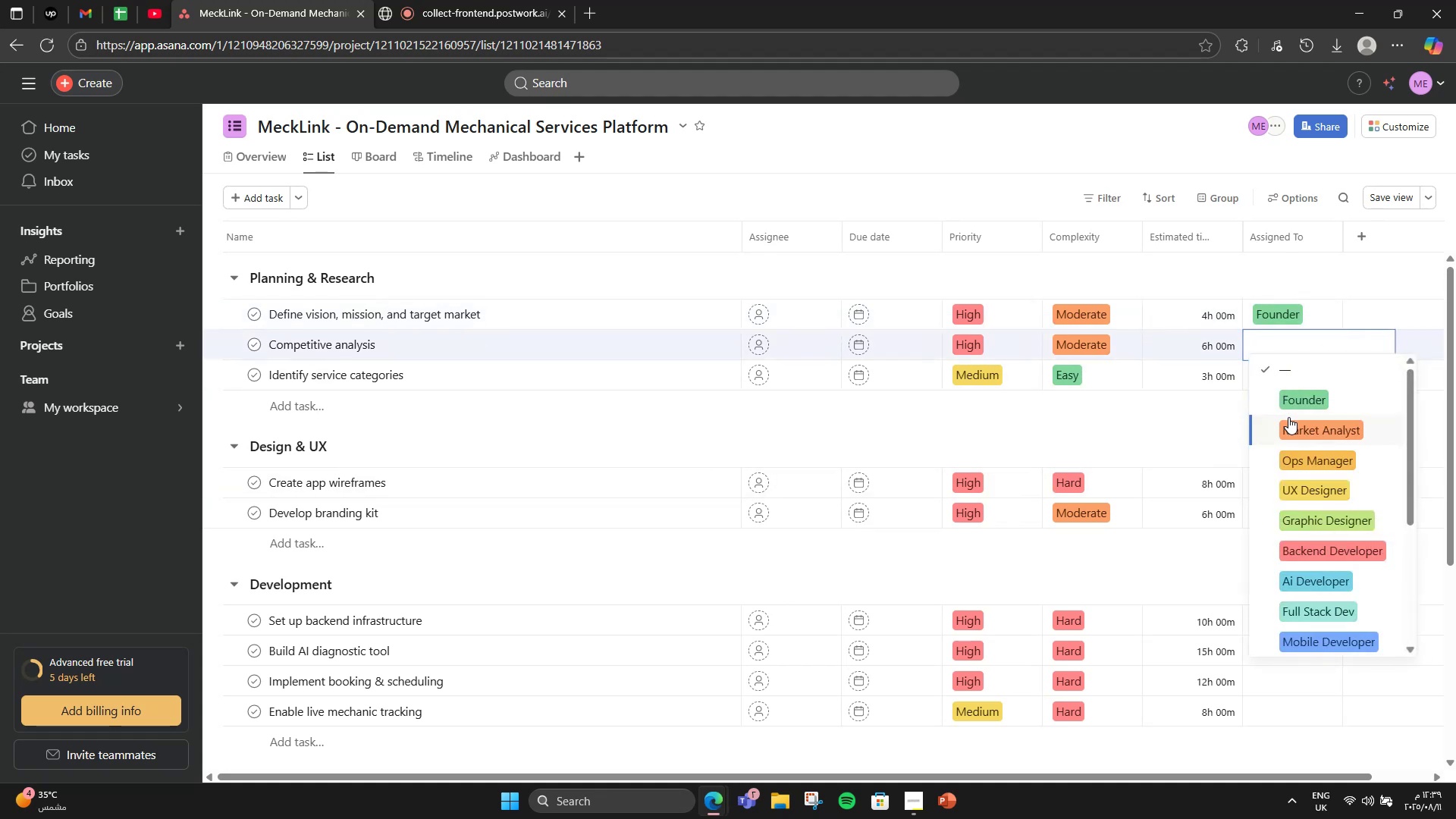 
left_click([1288, 417])
 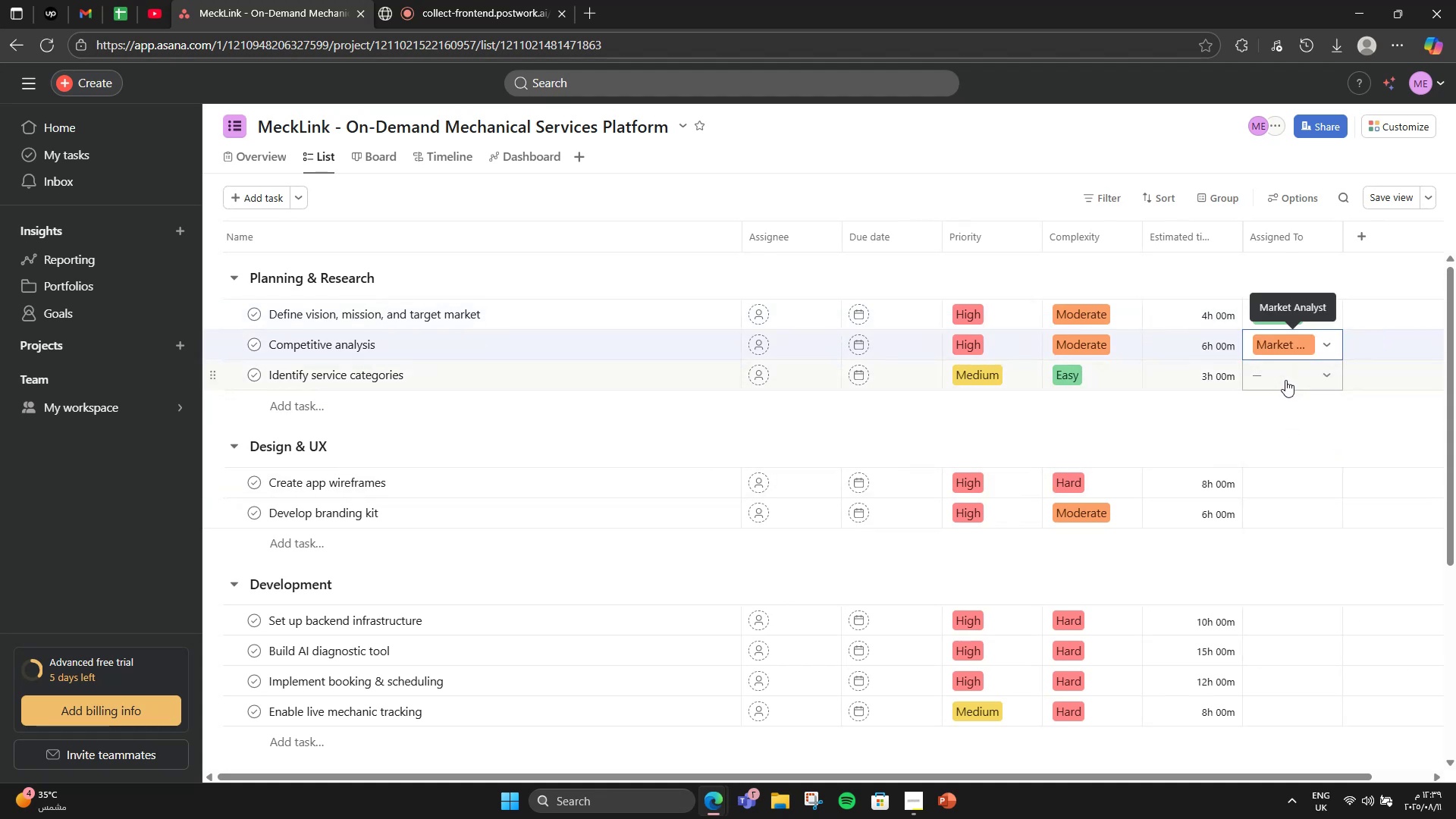 
left_click([1285, 380])
 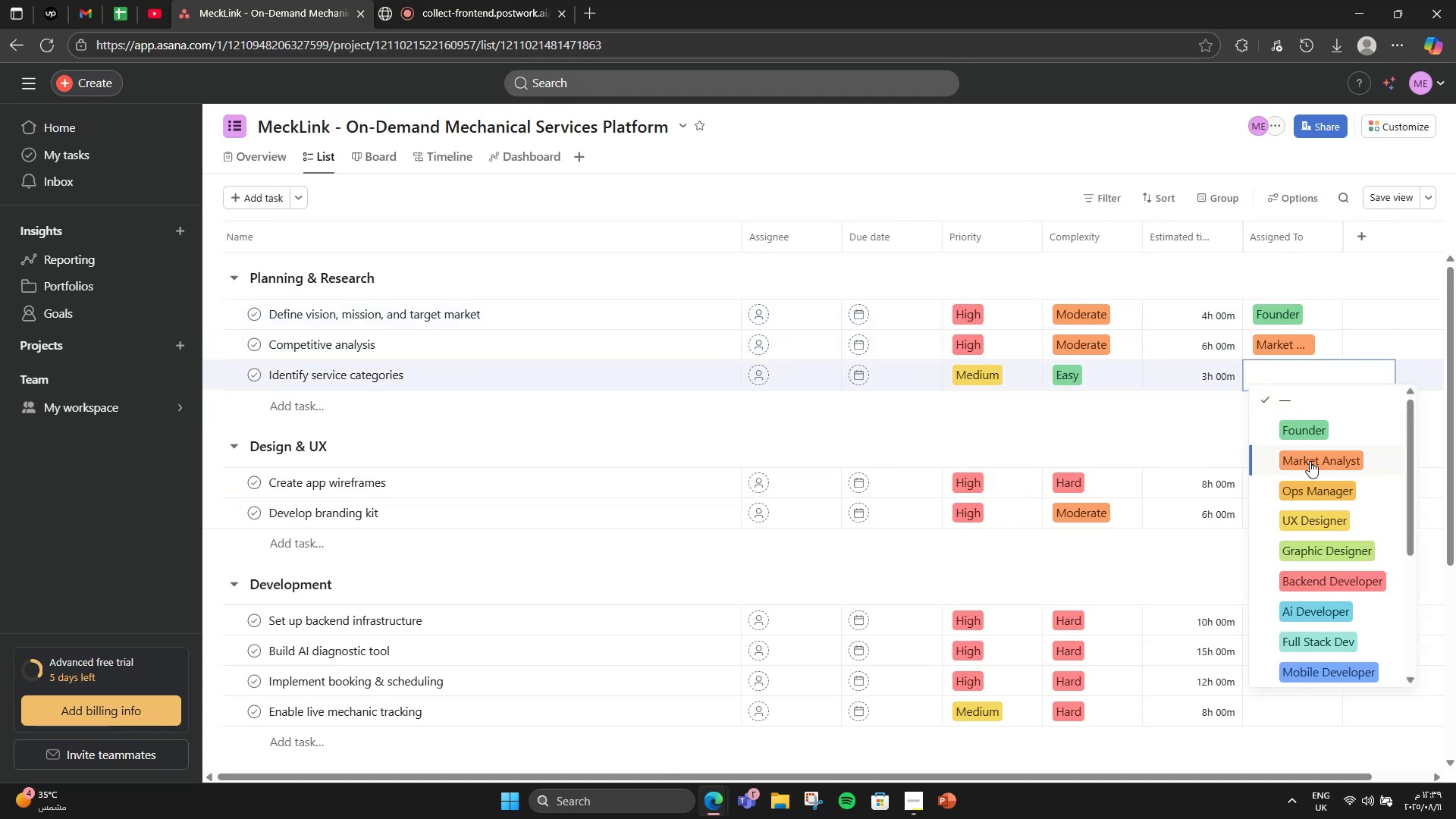 
left_click([1314, 480])
 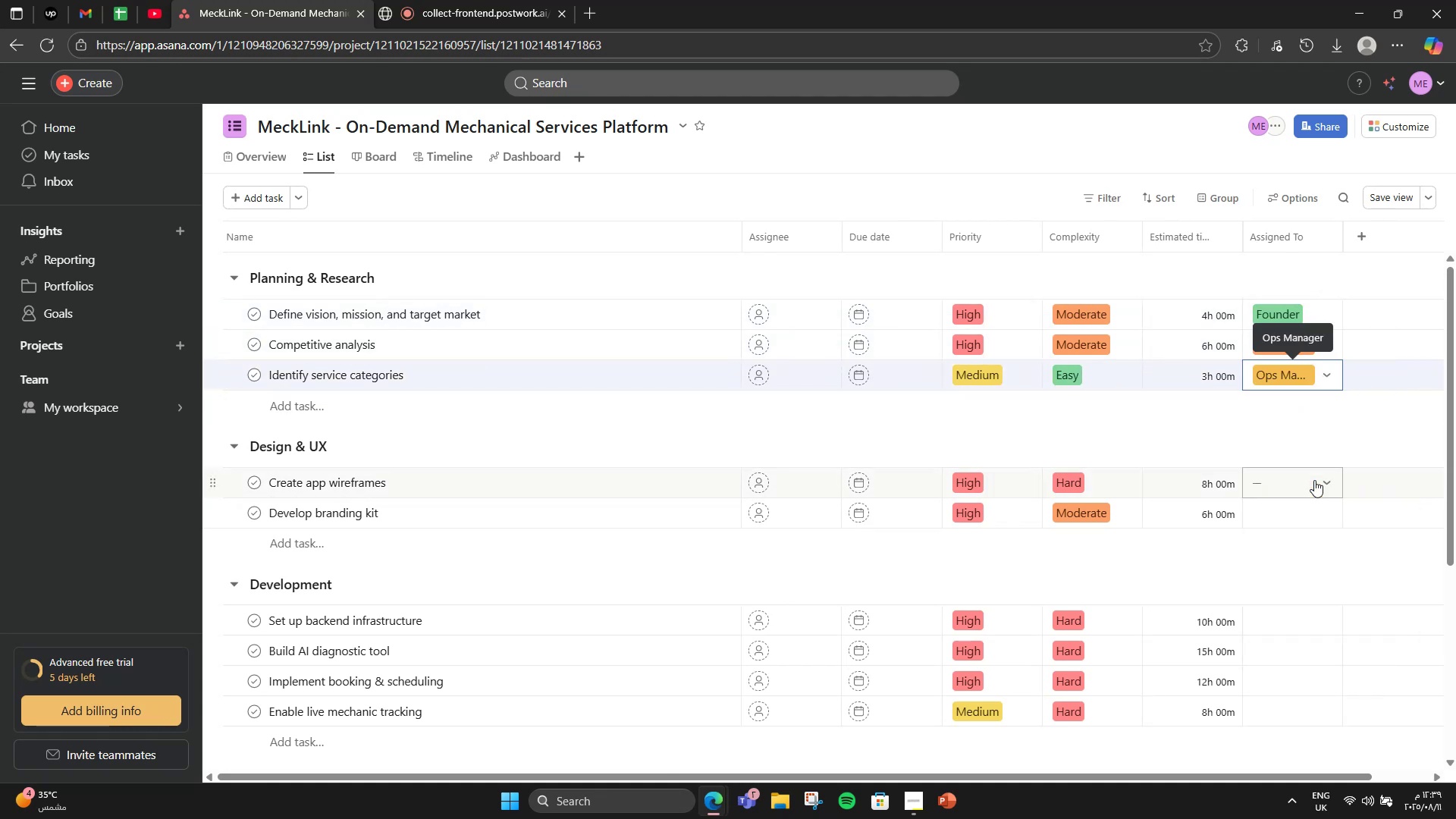 
left_click([1314, 480])
 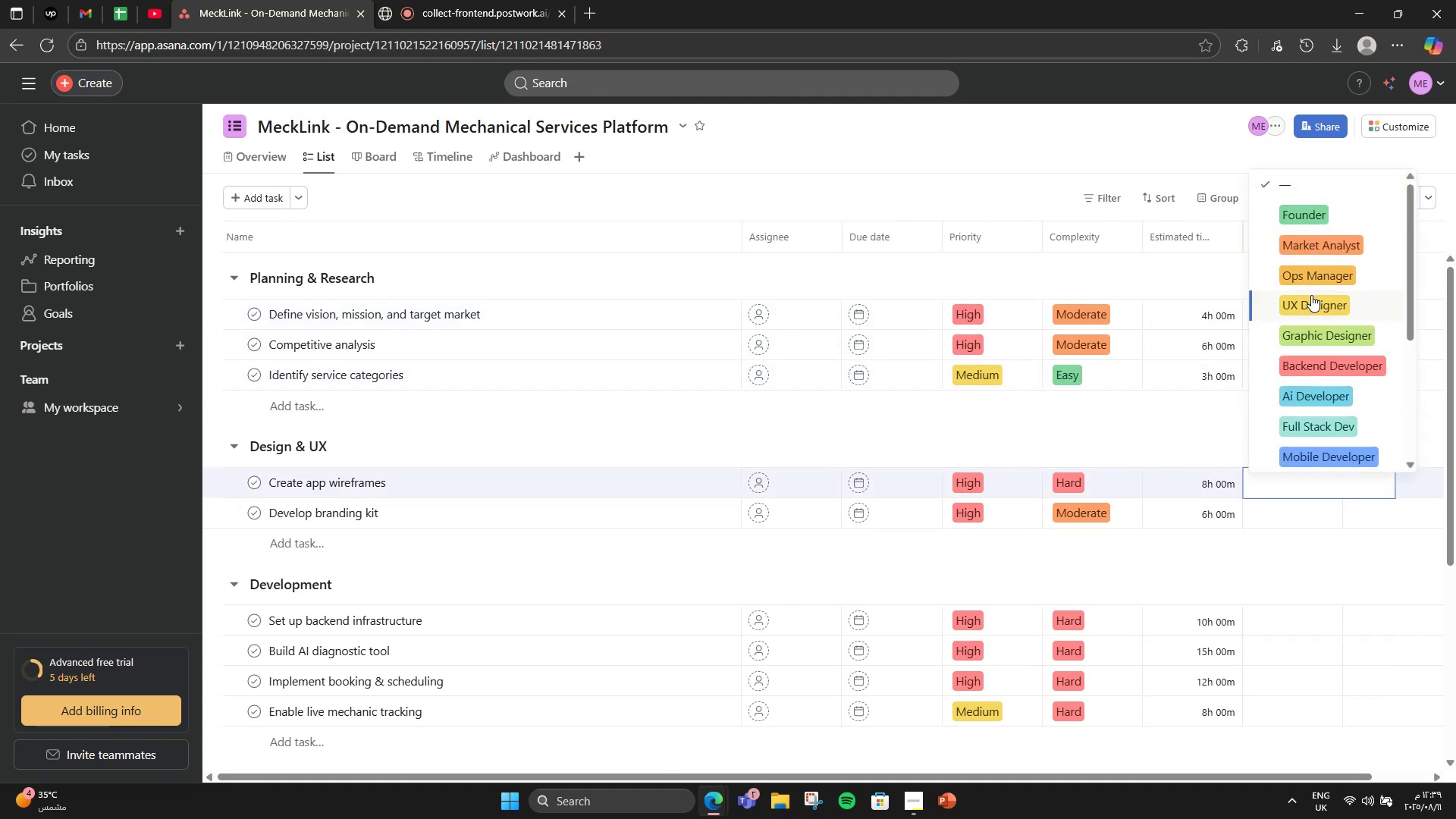 
left_click([1311, 295])
 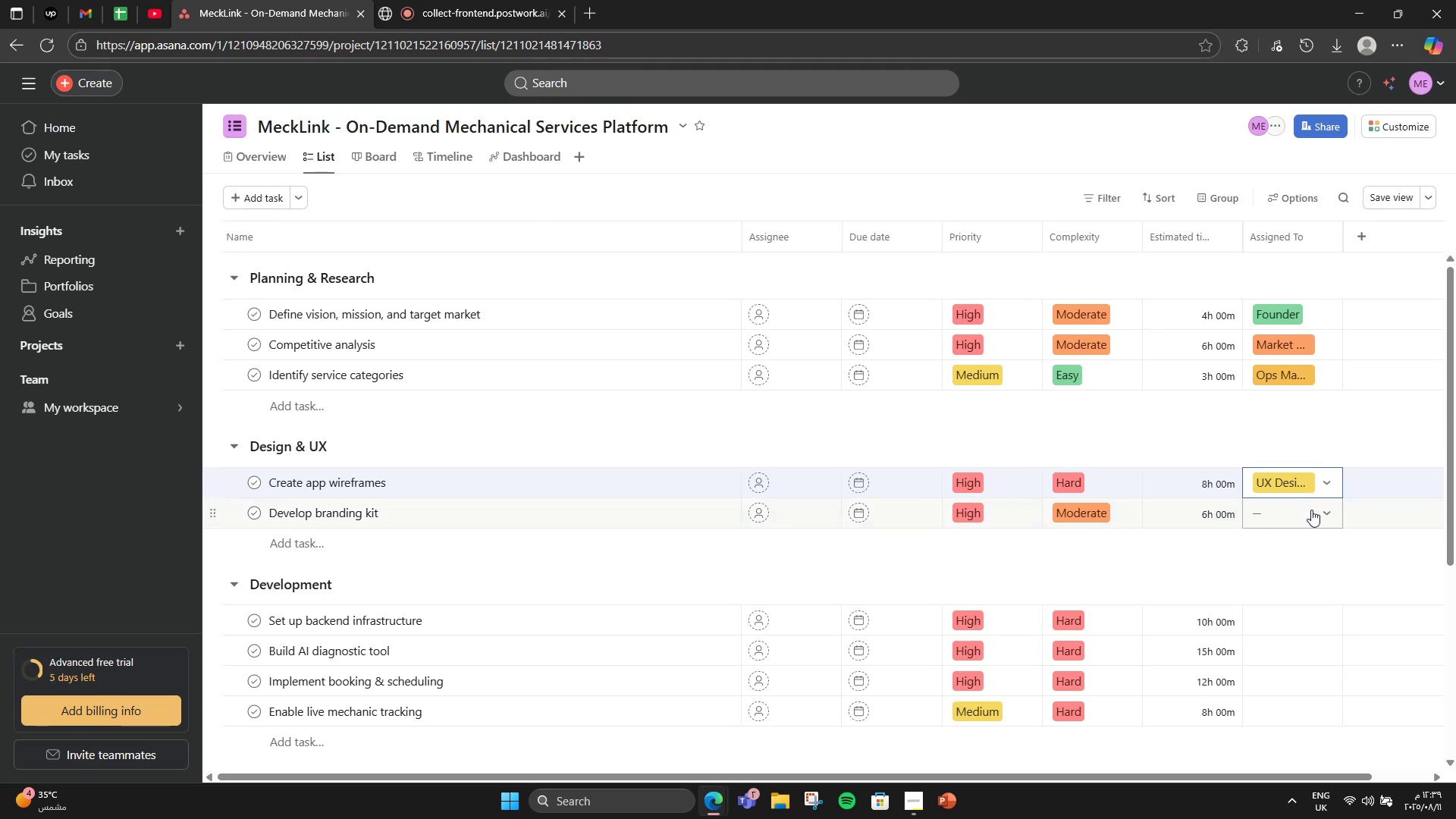 
wait(6.9)
 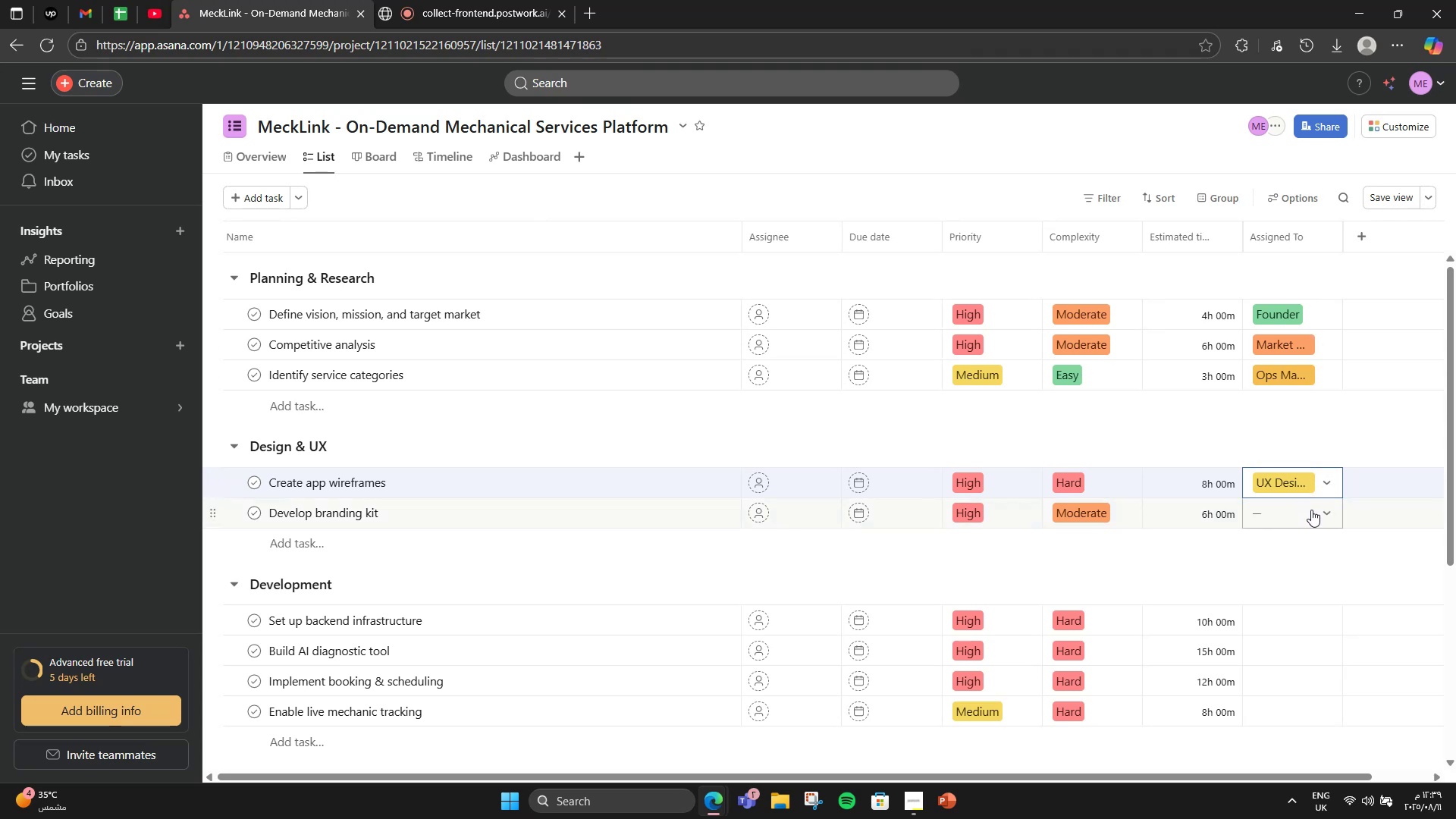 
left_click([1312, 510])
 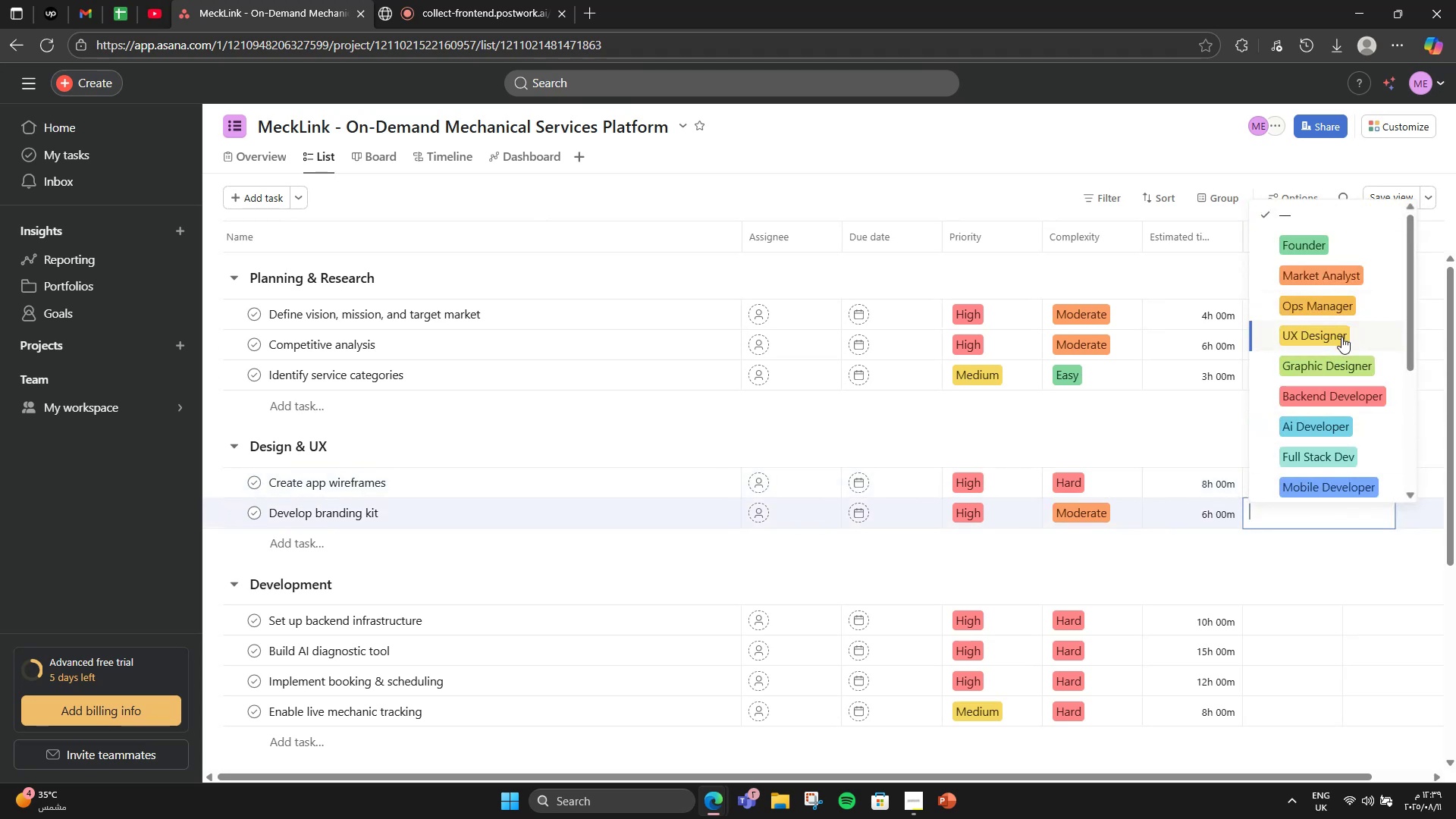 
left_click([1341, 357])
 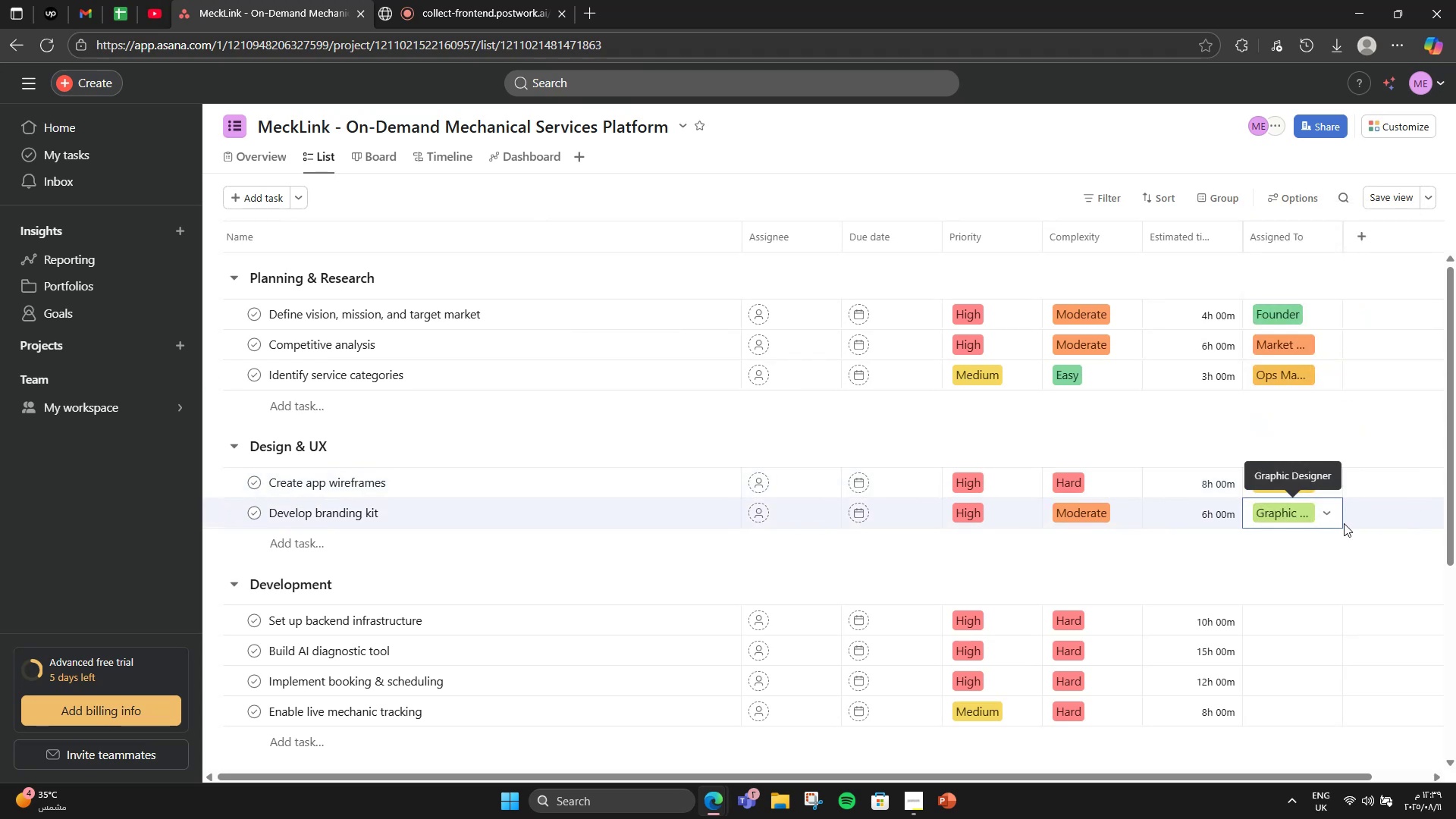 
scroll: coordinate [1344, 526], scroll_direction: down, amount: 2.0
 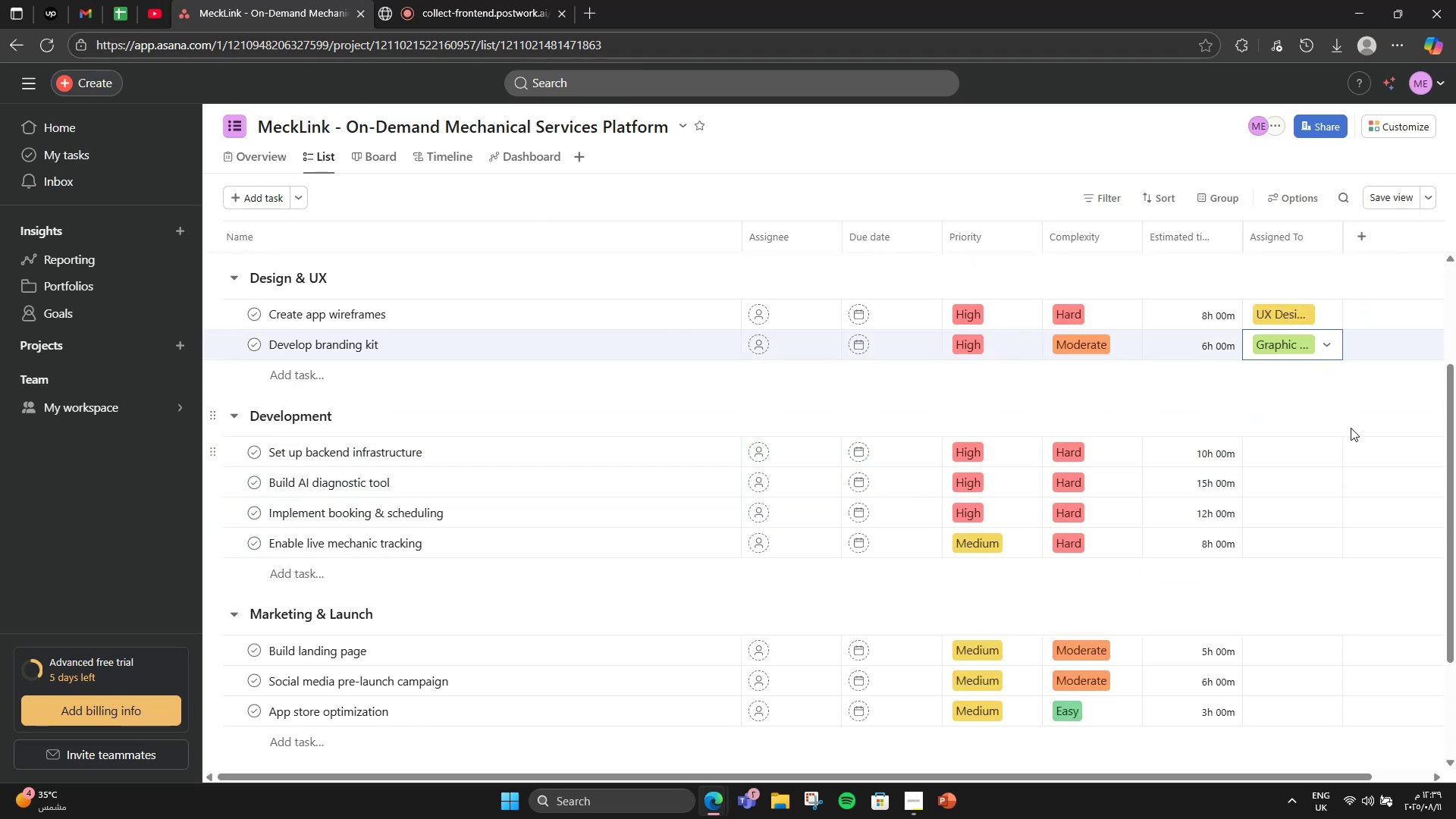 
left_click([1351, 427])
 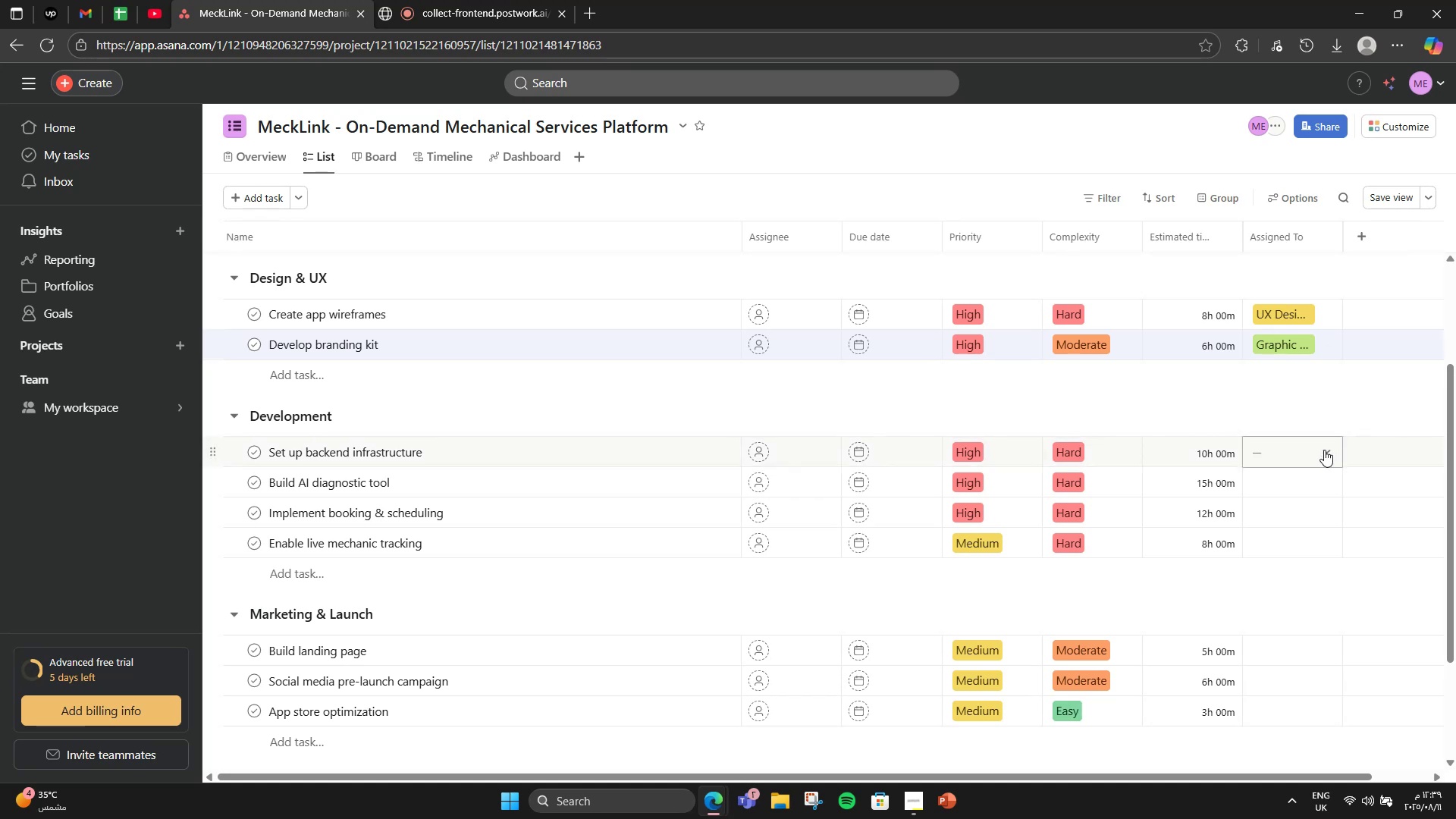 
left_click([1324, 450])
 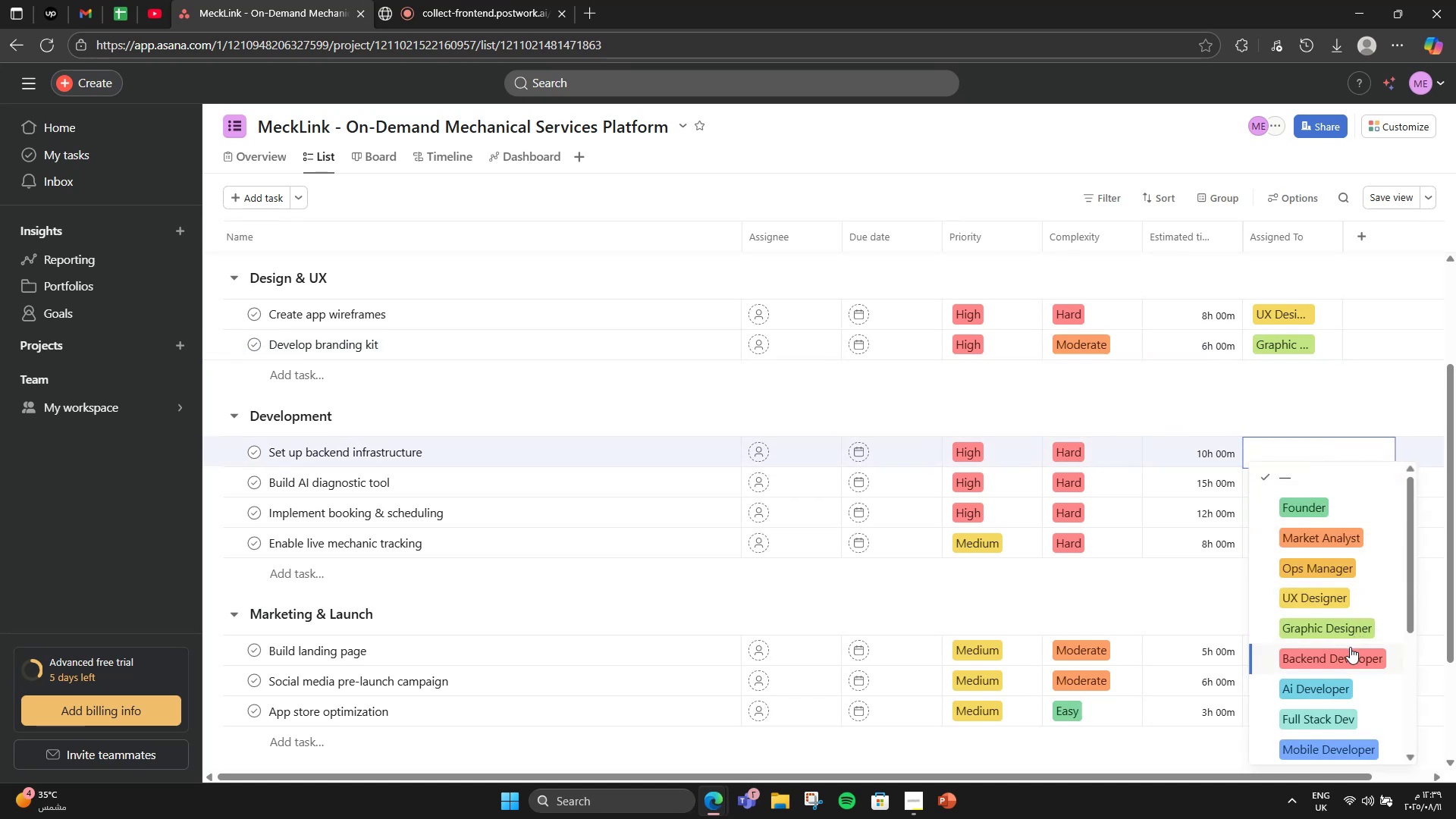 
left_click([1350, 659])
 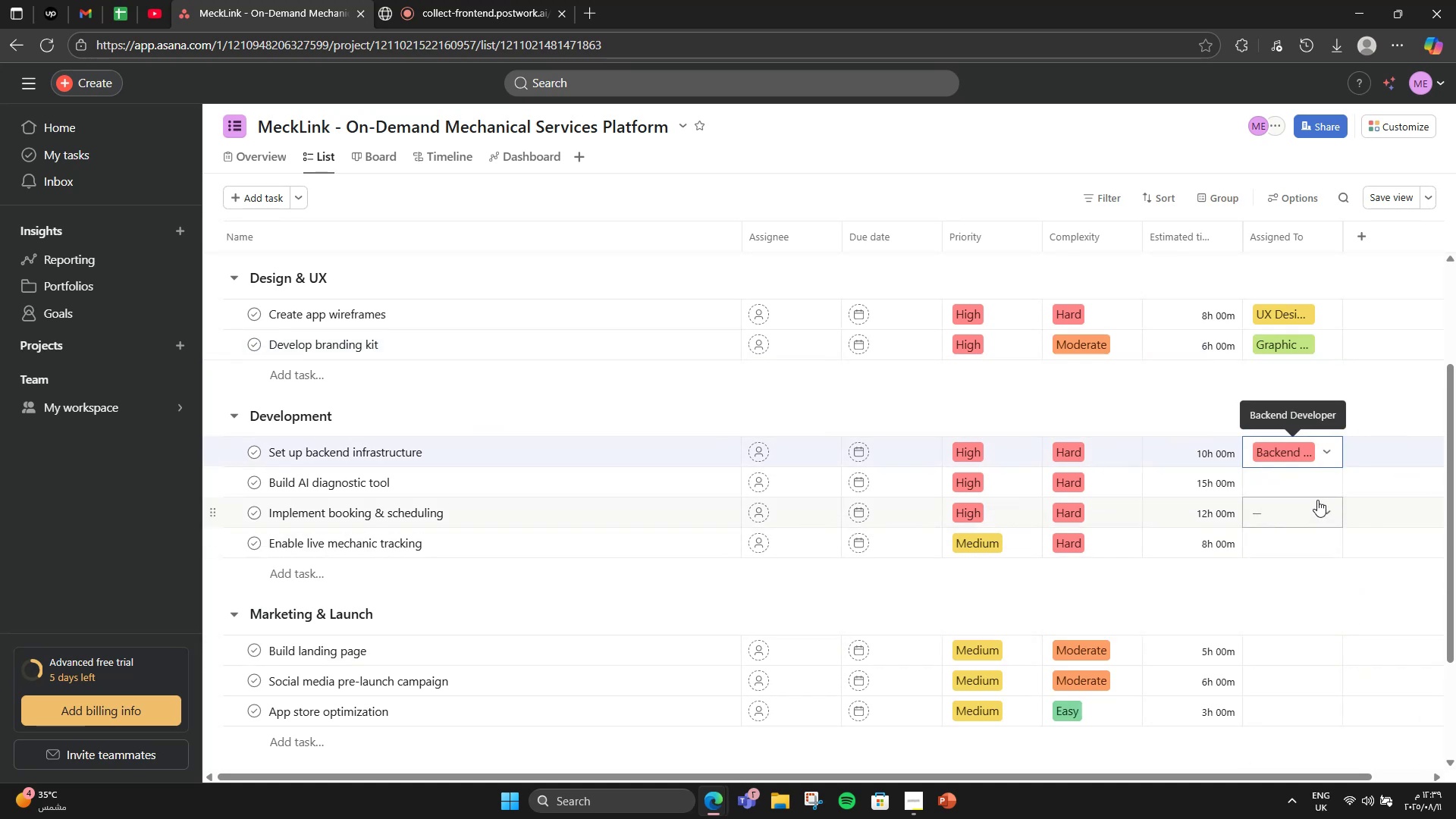 
left_click([1317, 492])
 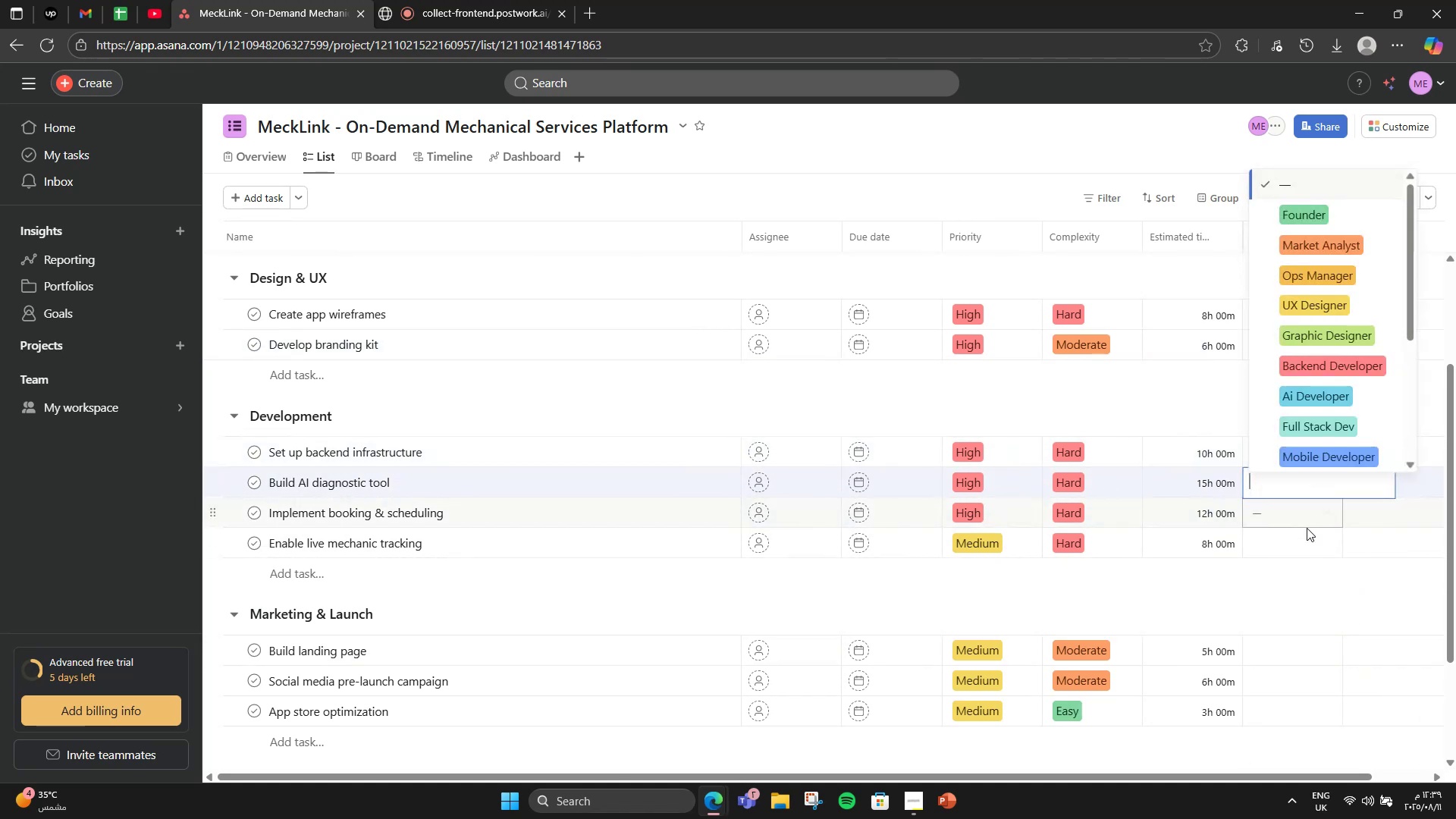 
left_click([1341, 401])
 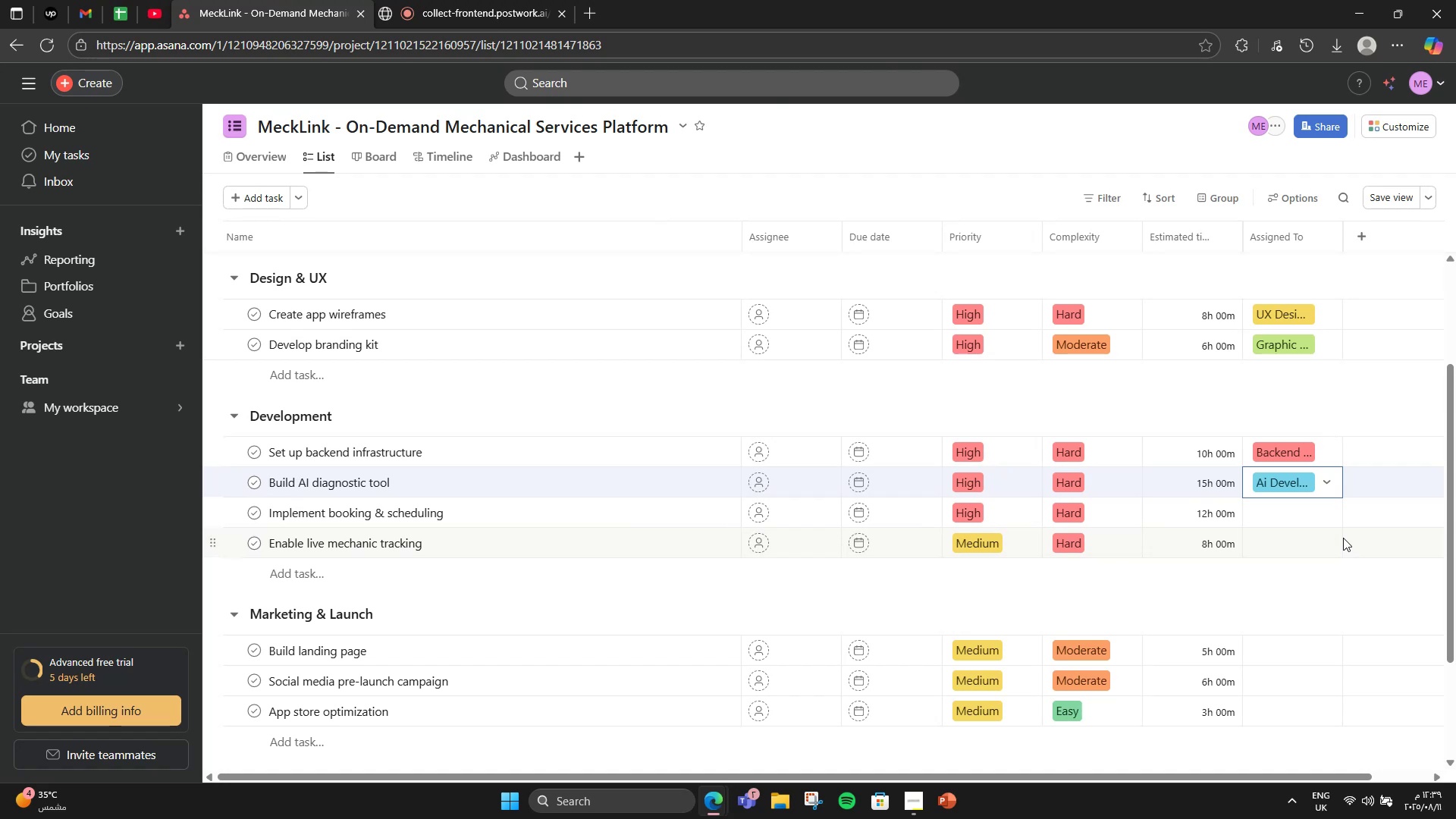 
left_click([1327, 513])
 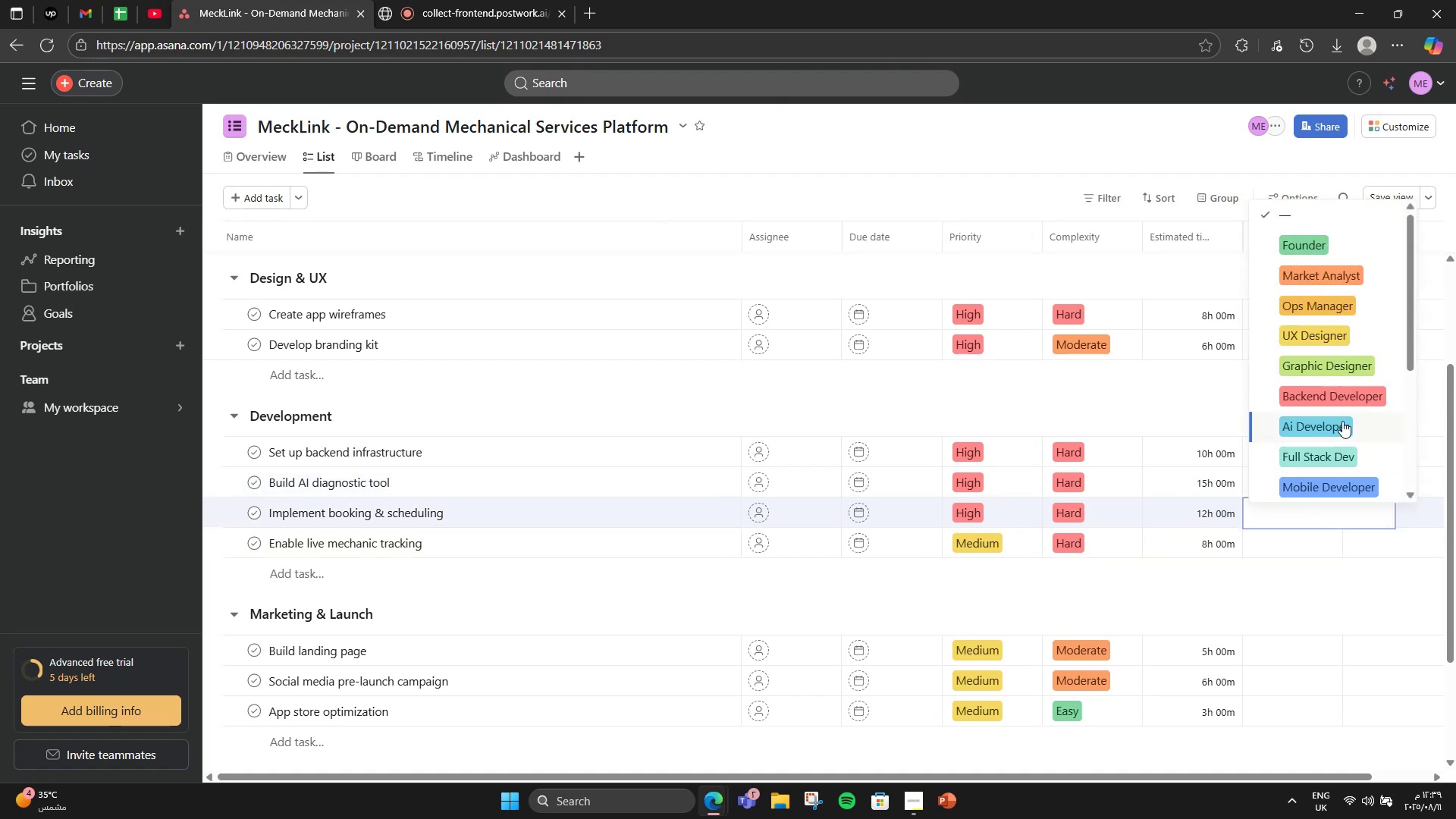 
left_click([1345, 446])
 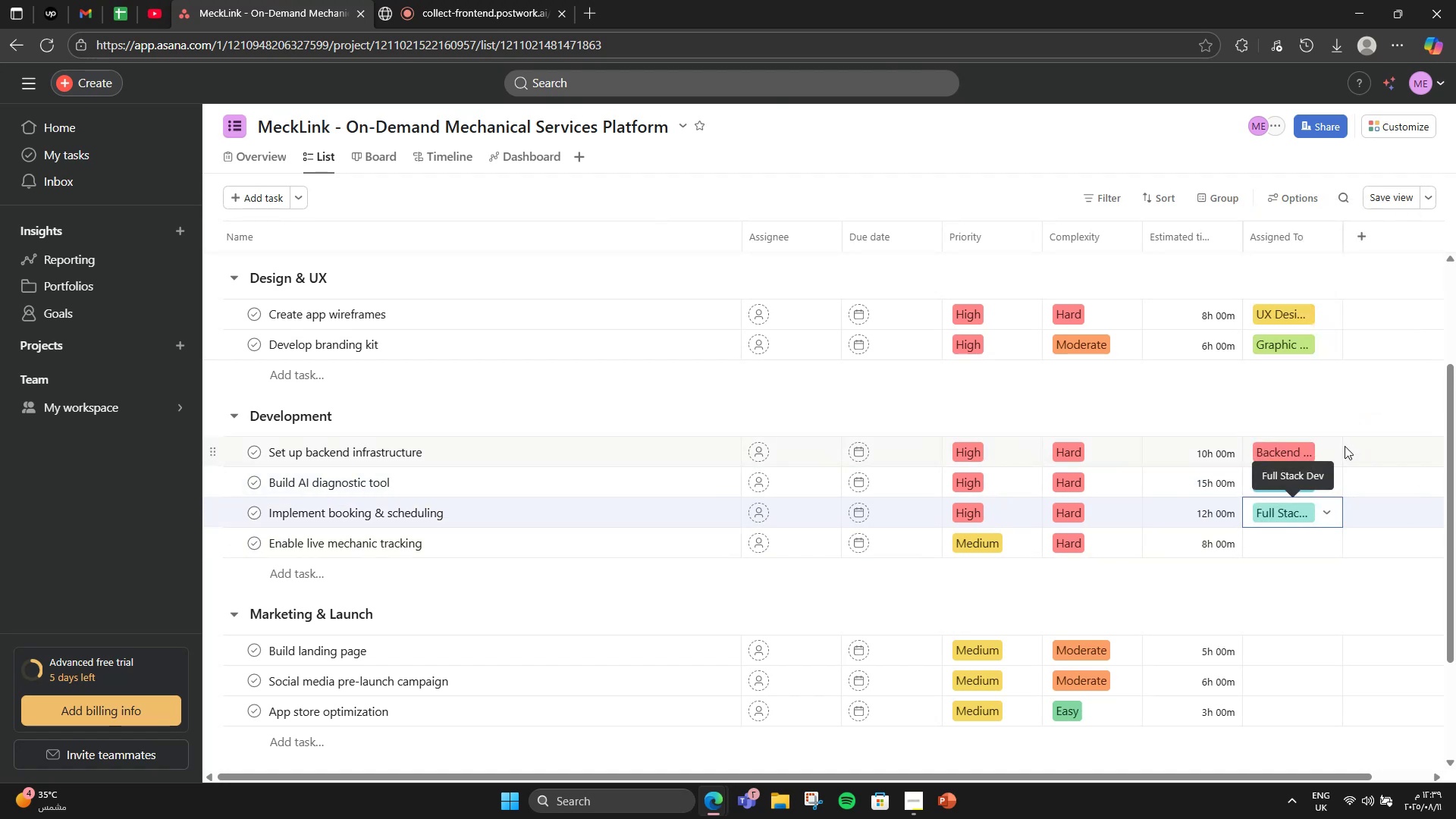 
scroll: coordinate [1345, 446], scroll_direction: down, amount: 1.0
 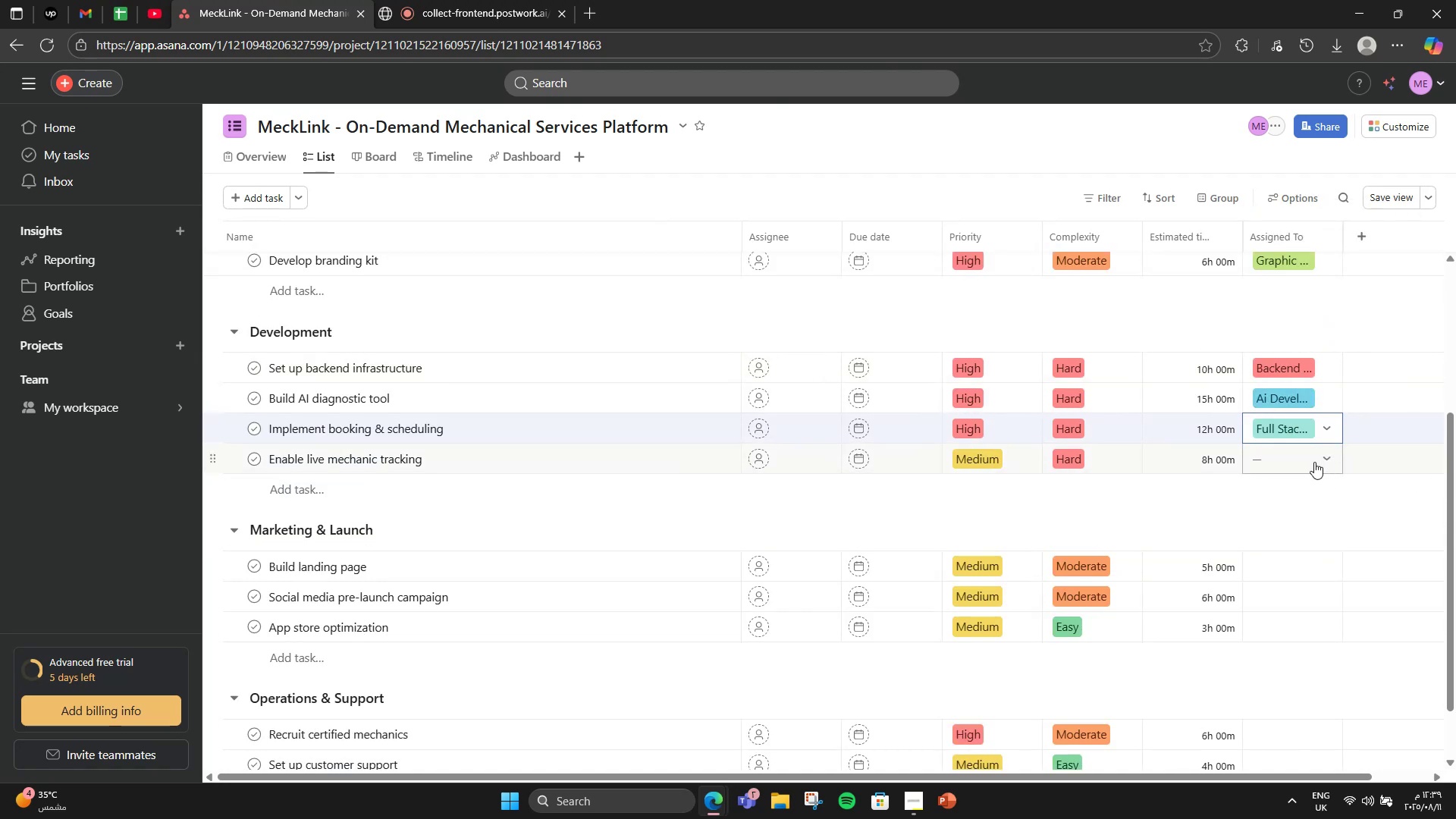 
left_click([1314, 462])
 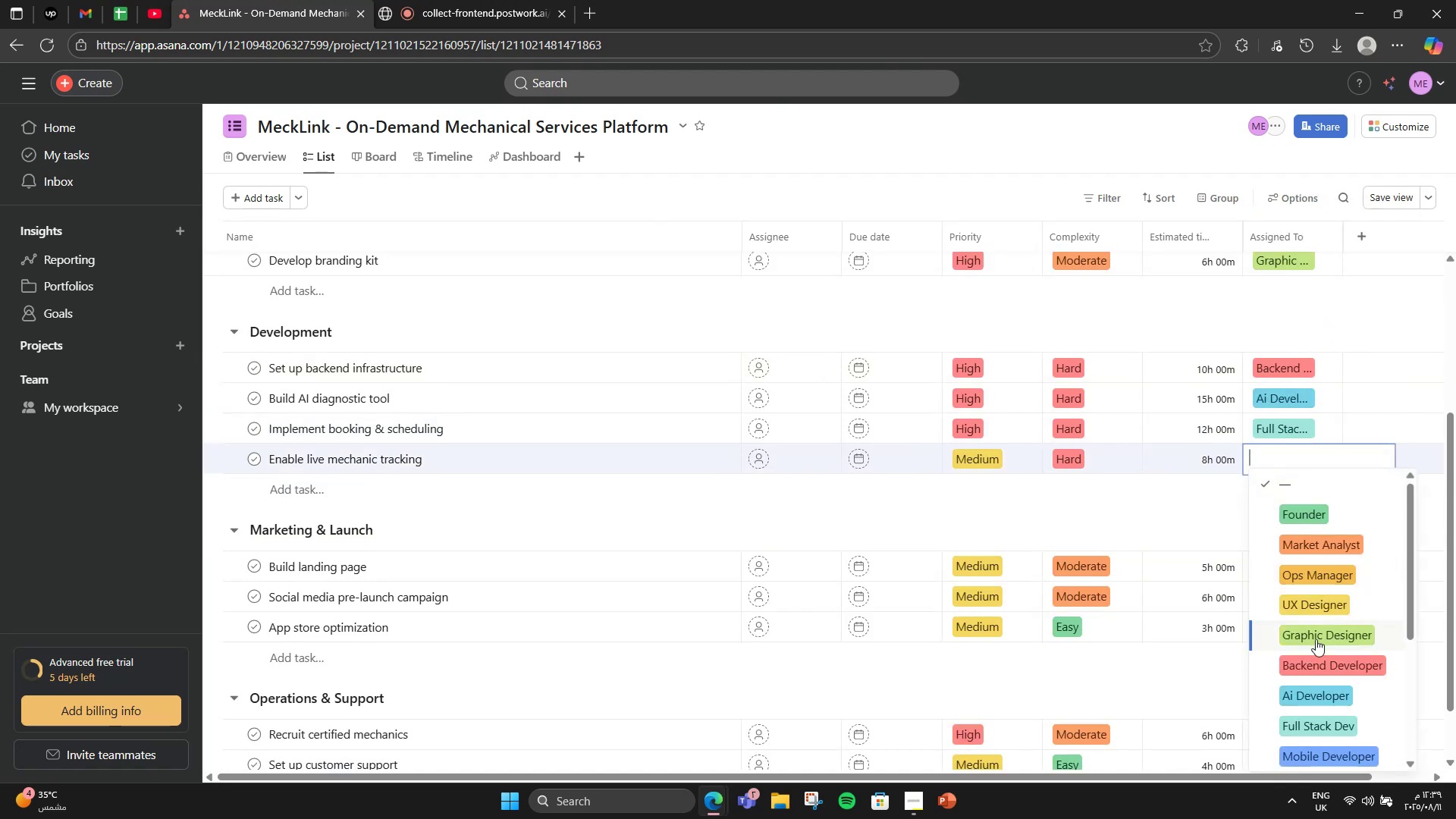 
scroll: coordinate [1316, 640], scroll_direction: down, amount: 1.0
 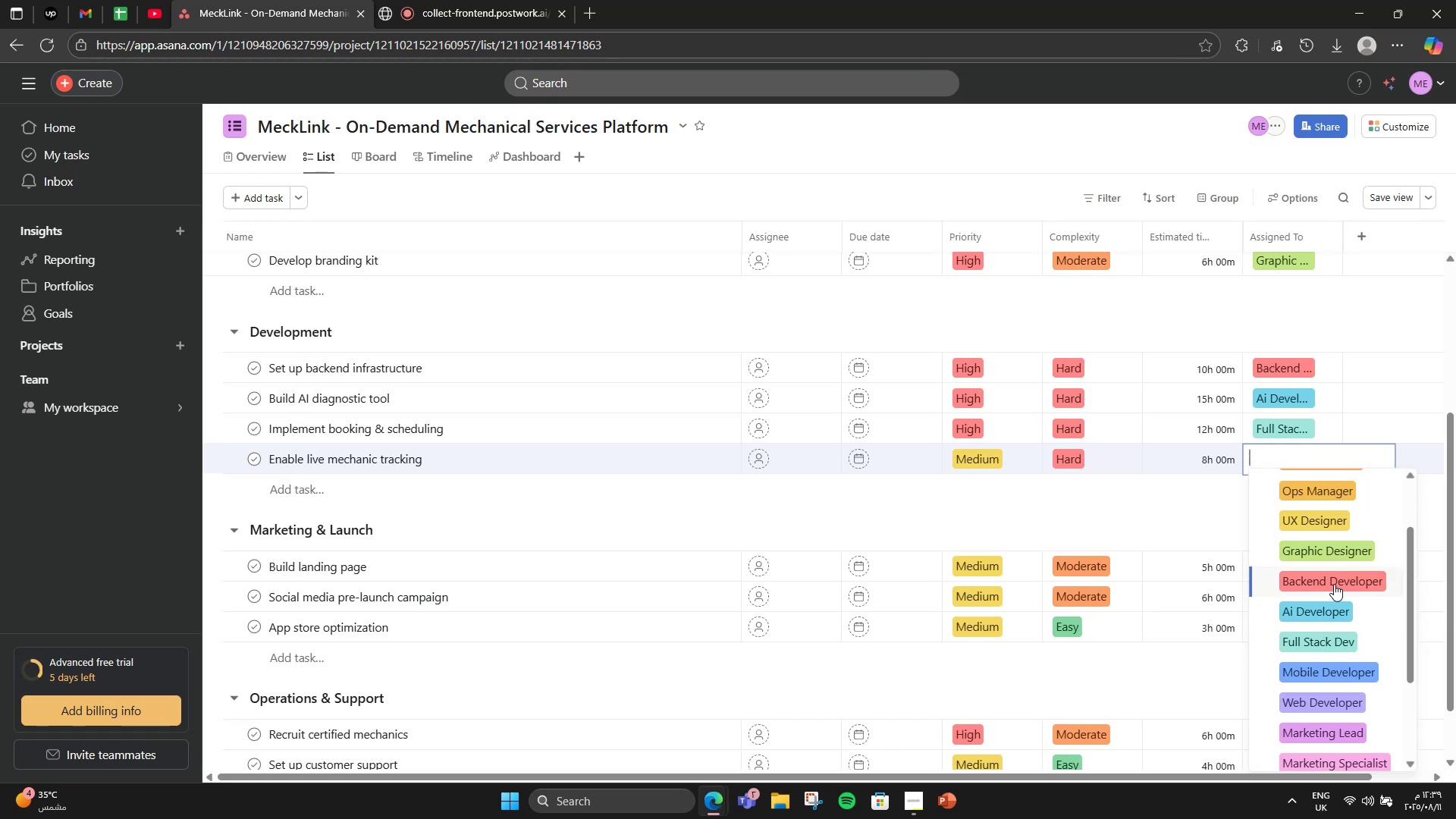 
wait(5.24)
 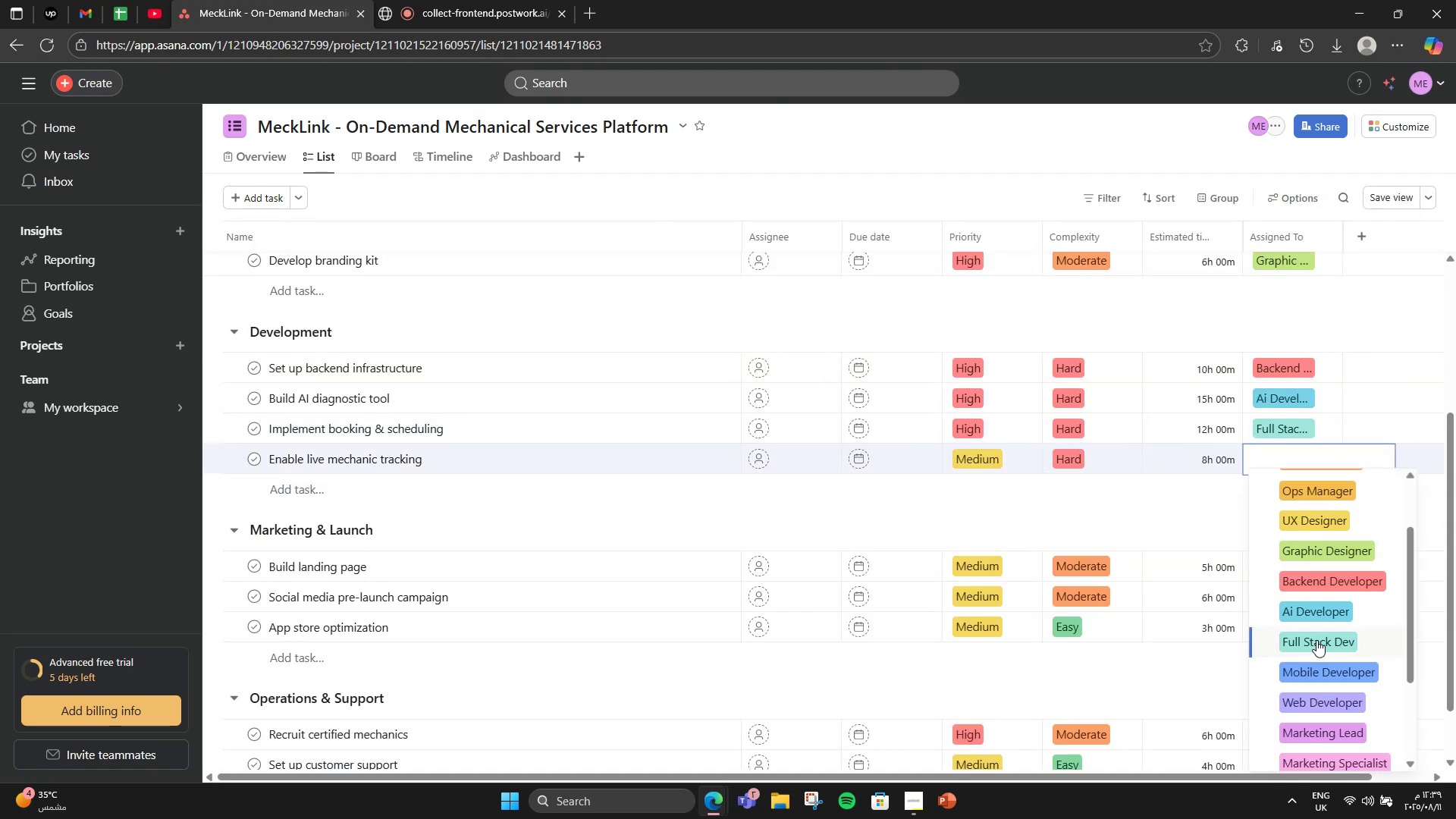 
scroll: coordinate [1383, 669], scroll_direction: down, amount: 1.0
 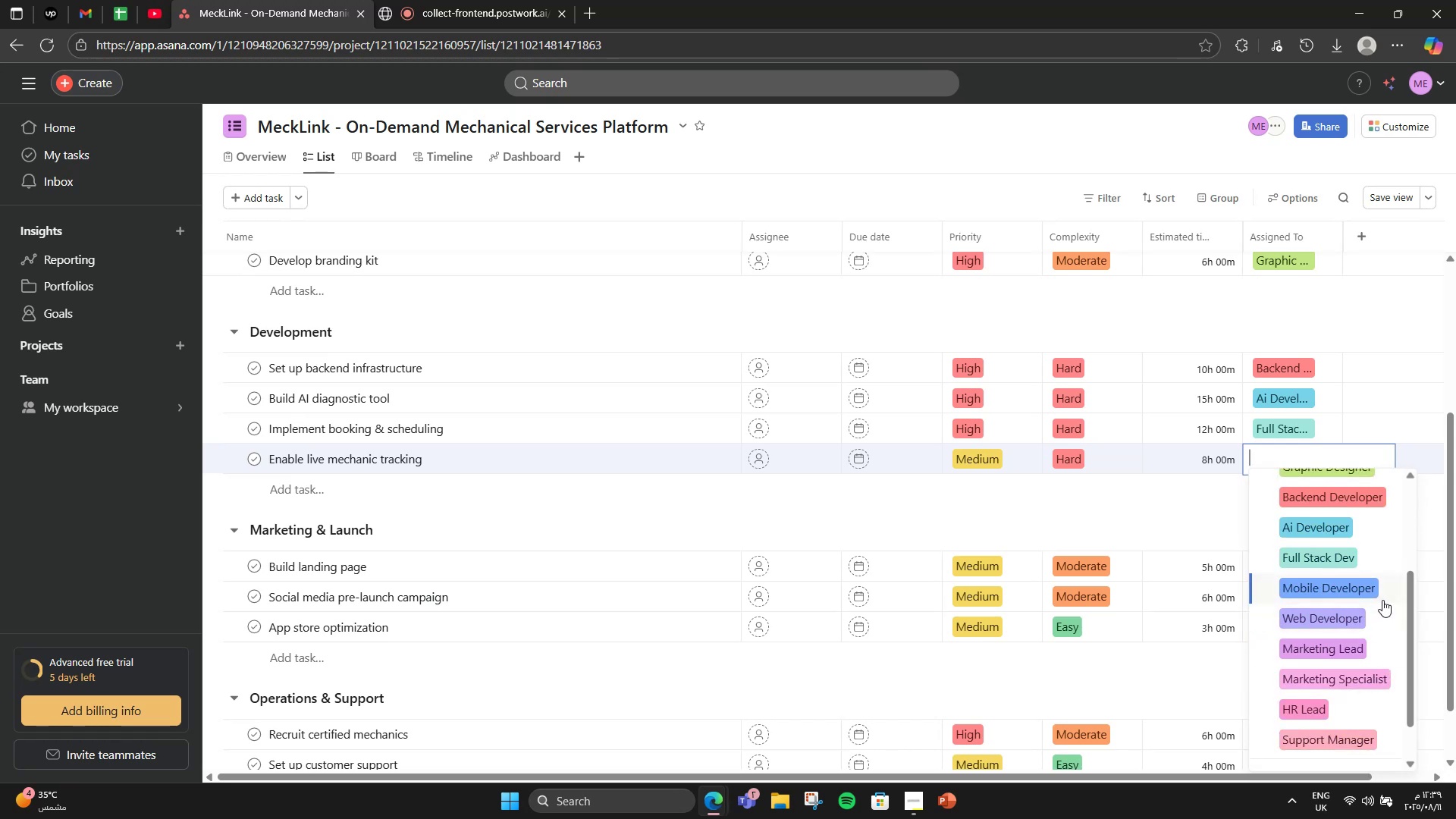 
left_click([1382, 600])
 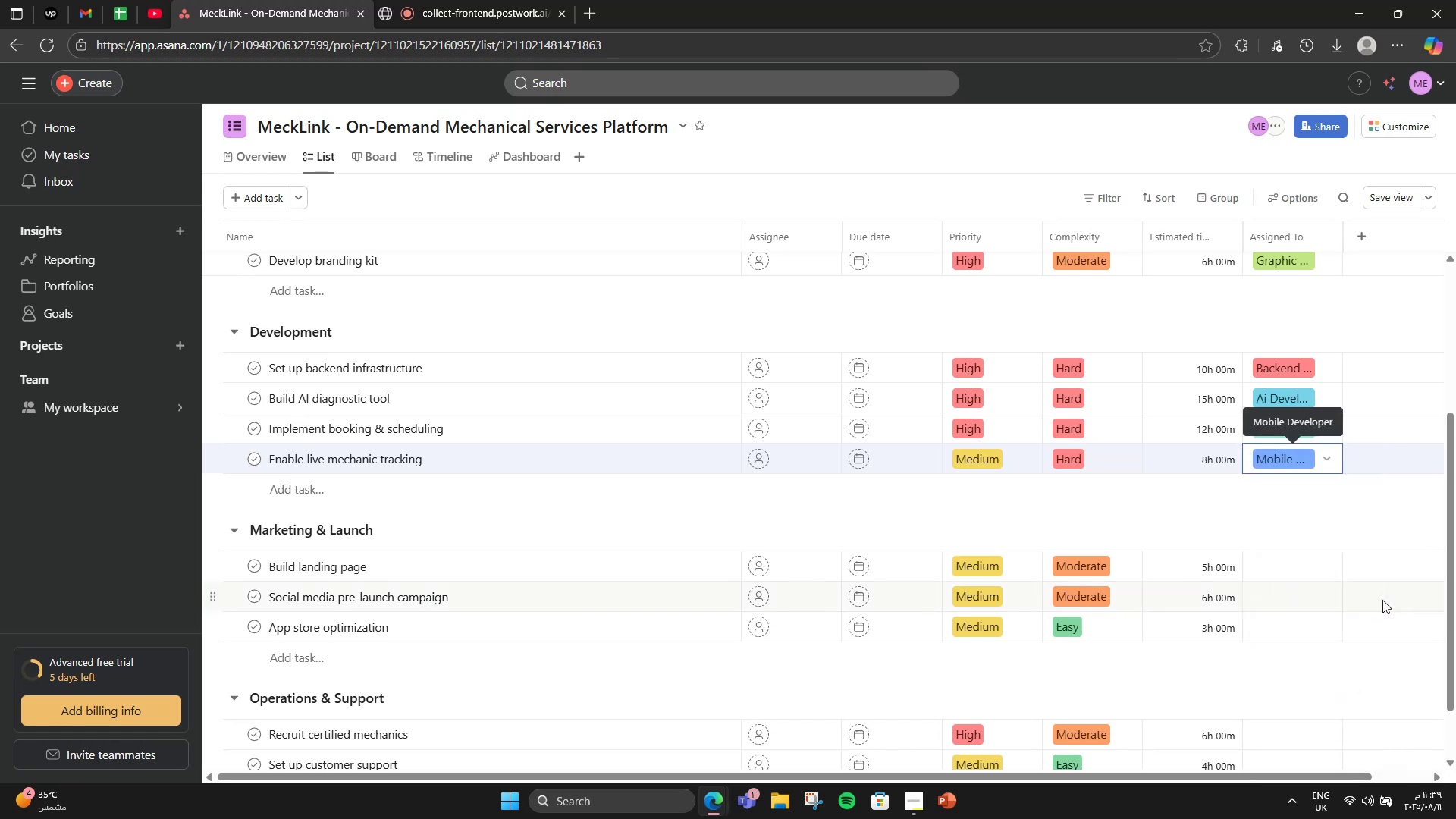 
scroll: coordinate [1382, 600], scroll_direction: down, amount: 1.0
 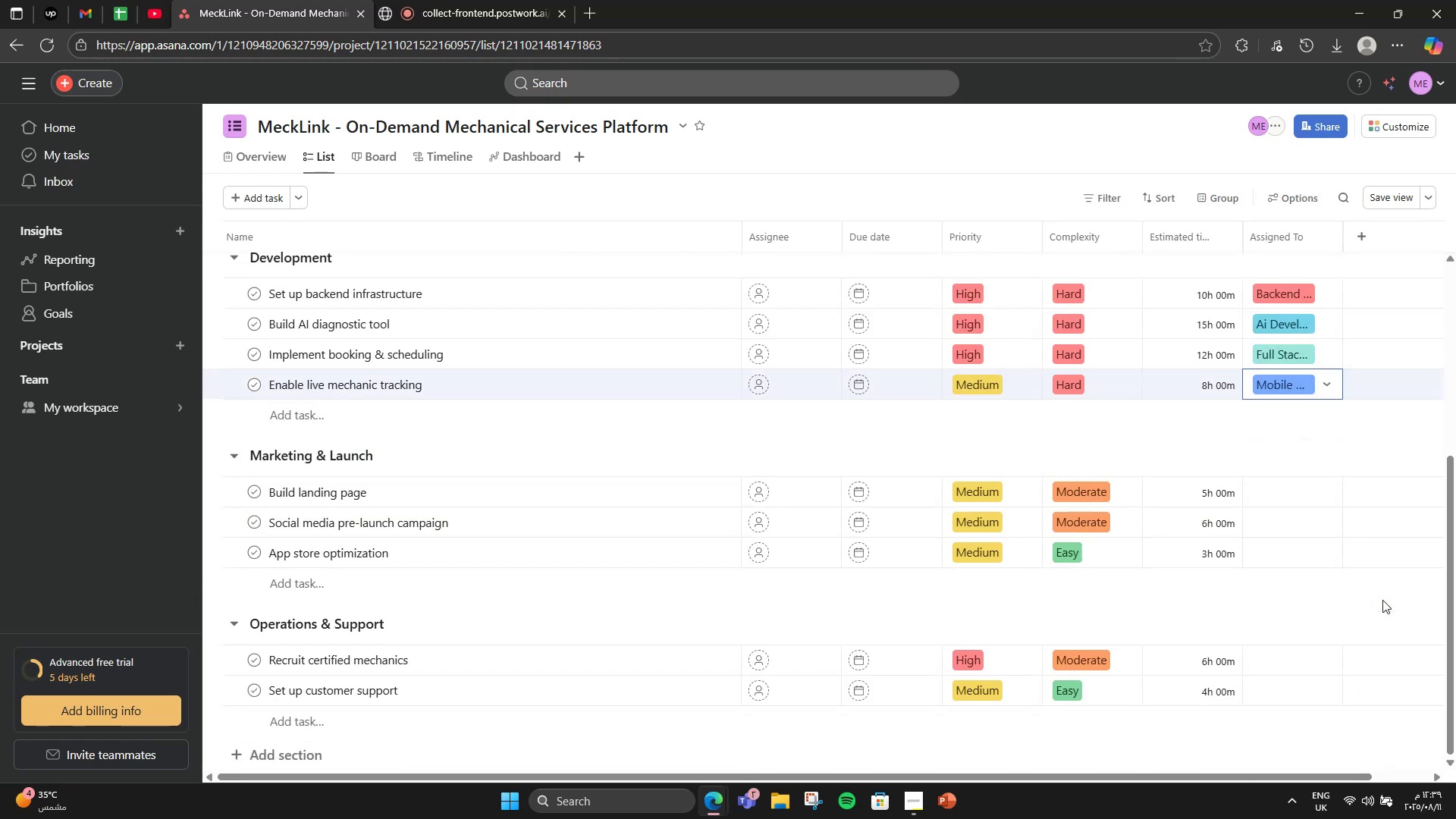 
left_click([1382, 600])
 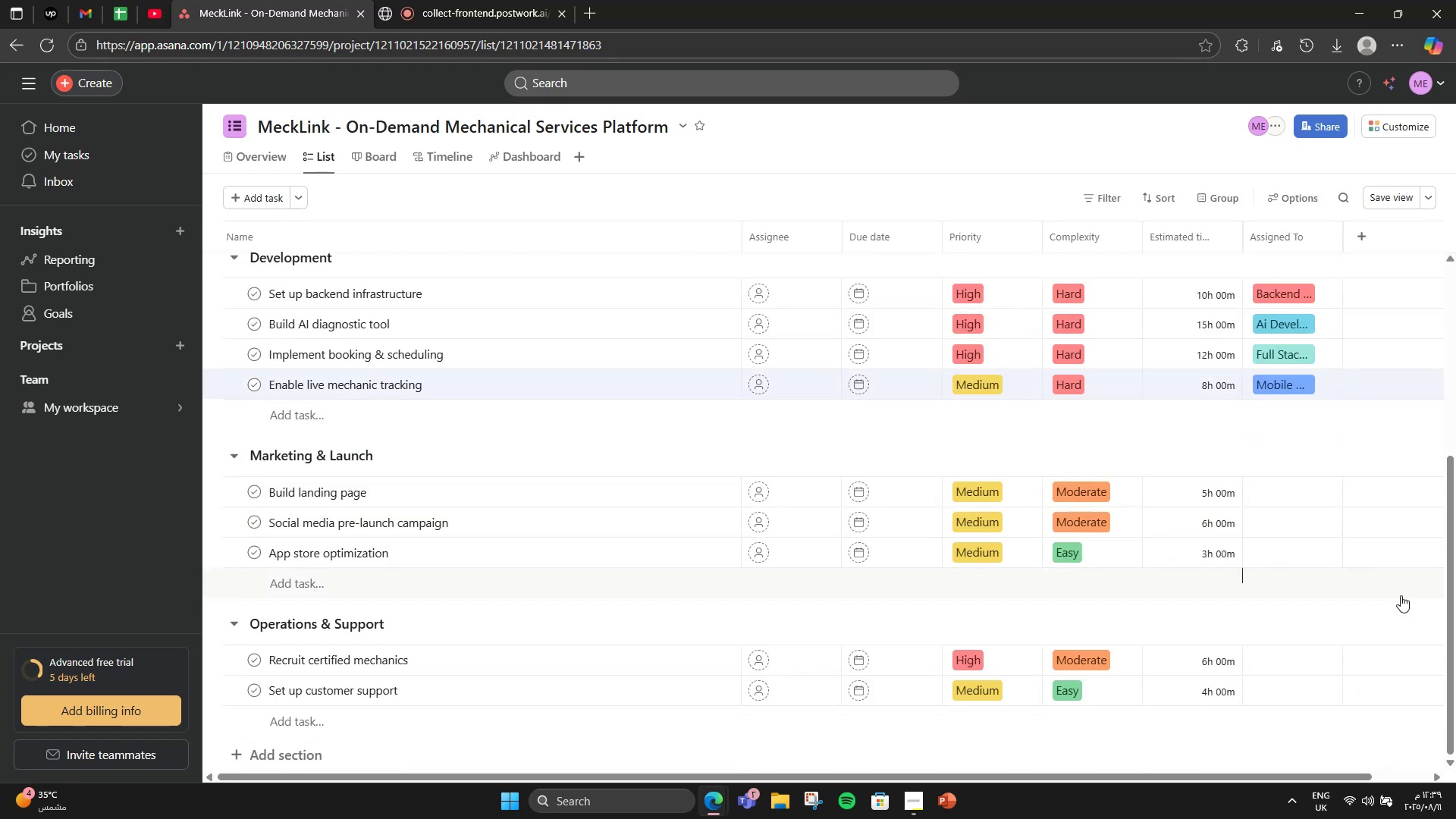 
wait(8.46)
 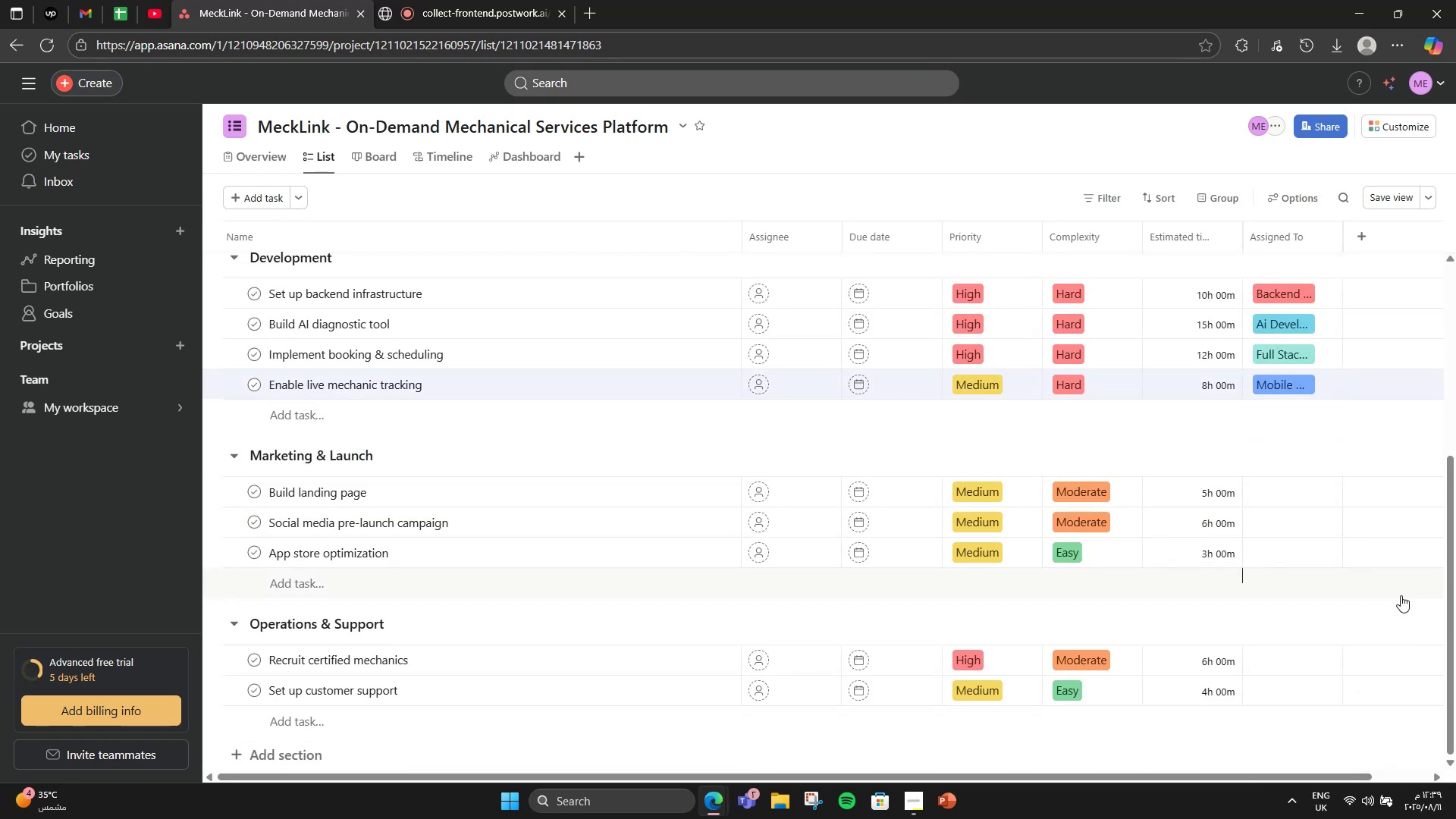 
left_click([1301, 487])
 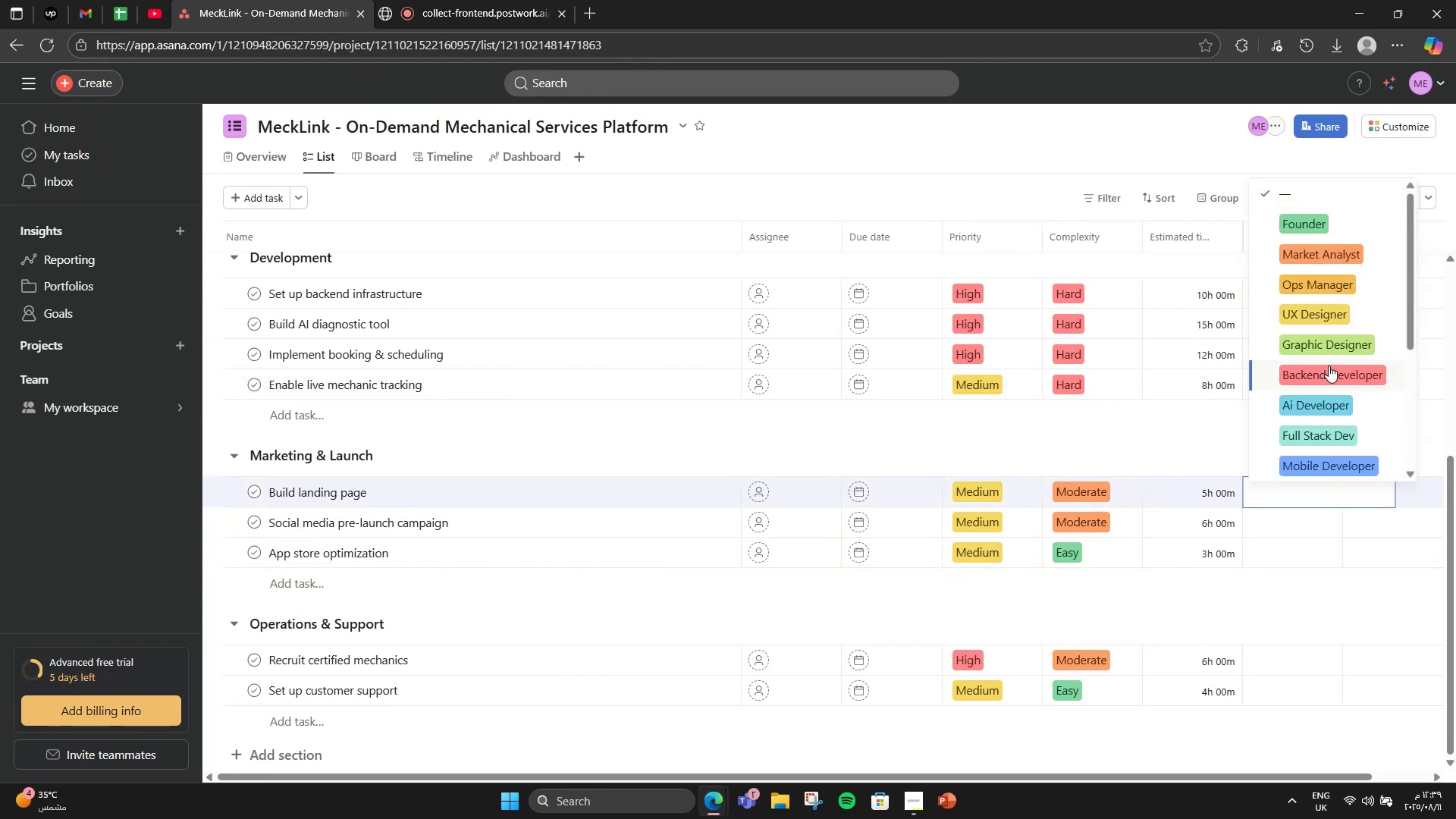 
scroll: coordinate [1347, 366], scroll_direction: down, amount: 3.0
 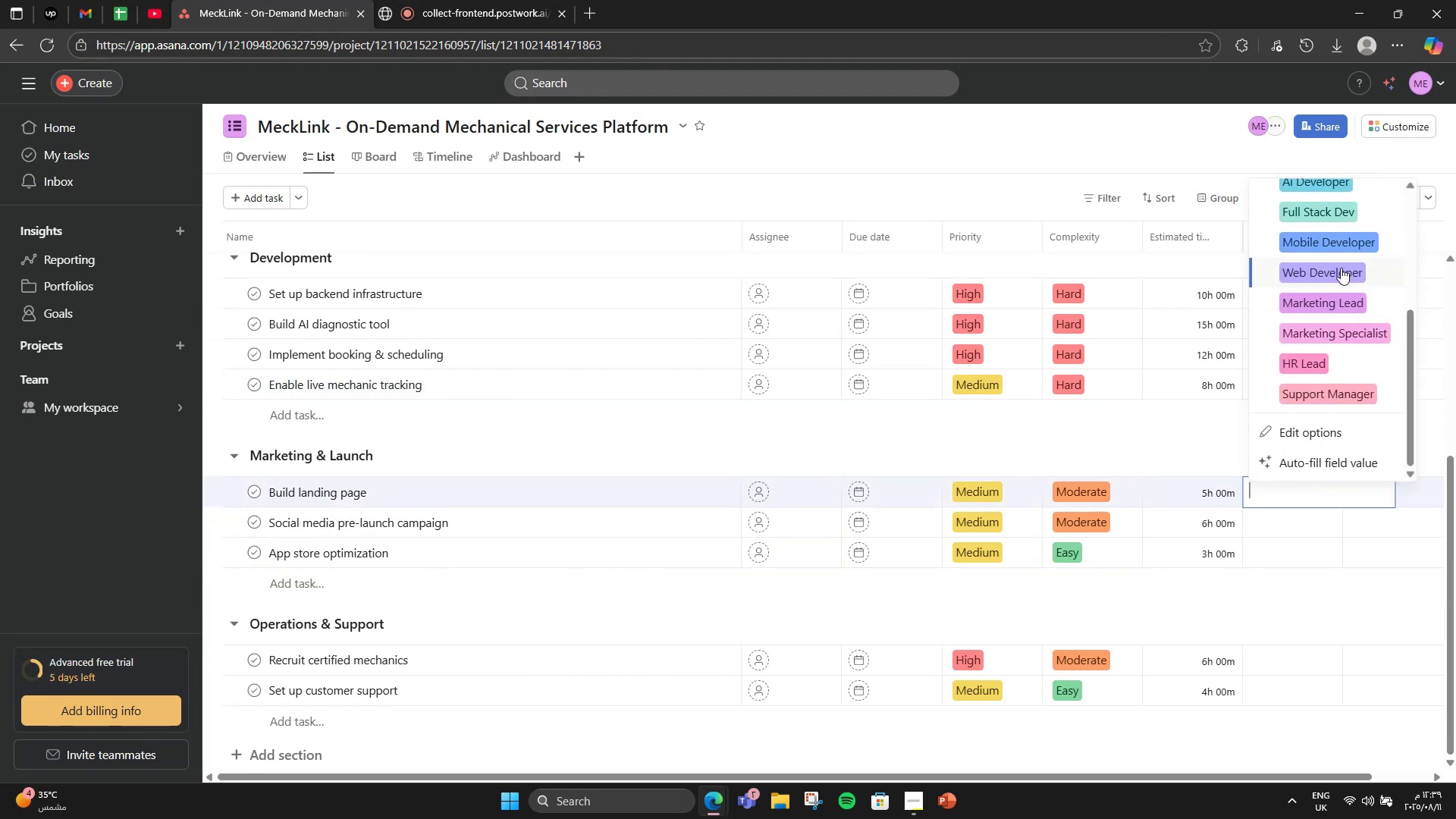 
left_click([1341, 268])
 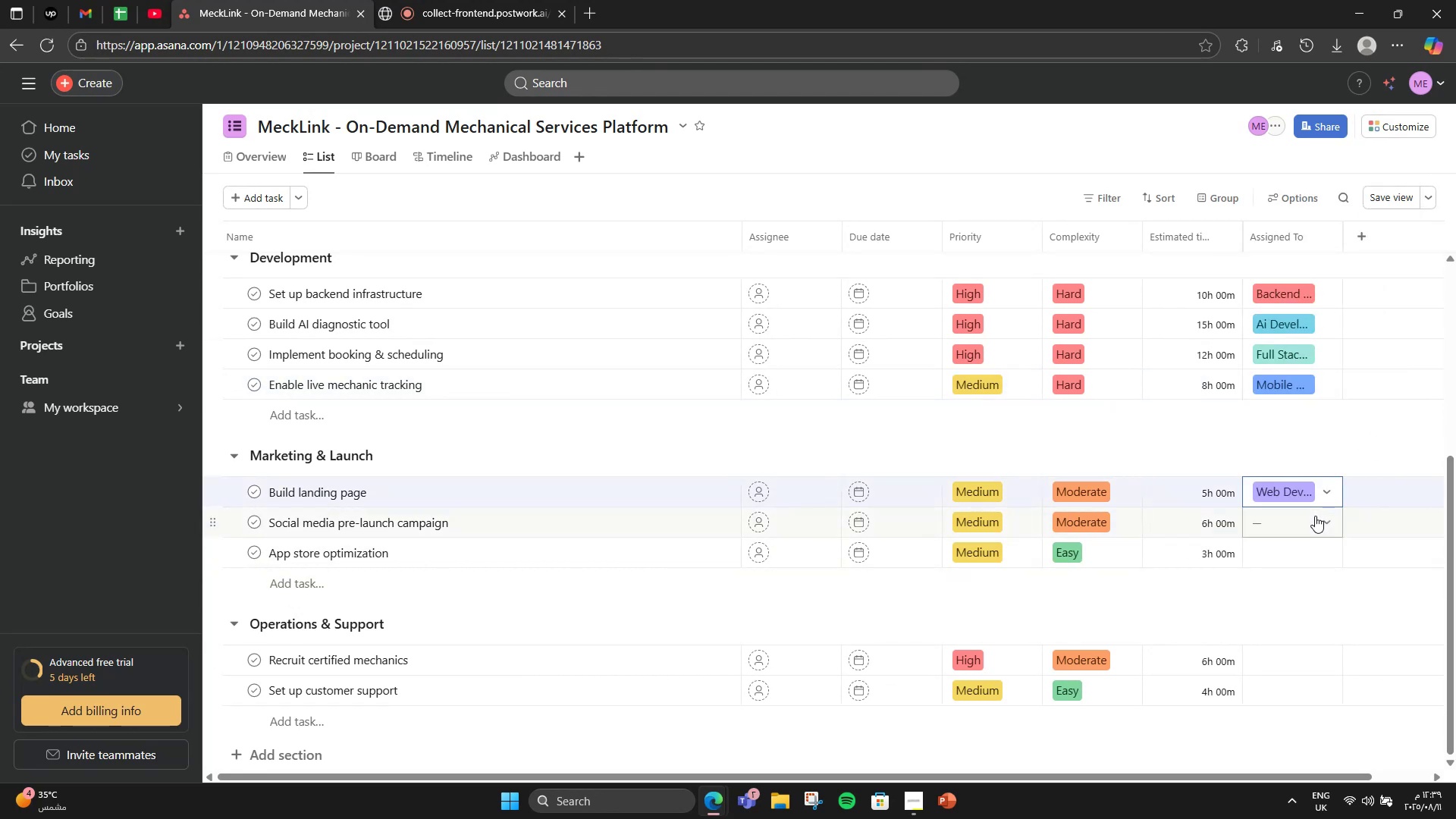 
left_click([1315, 516])
 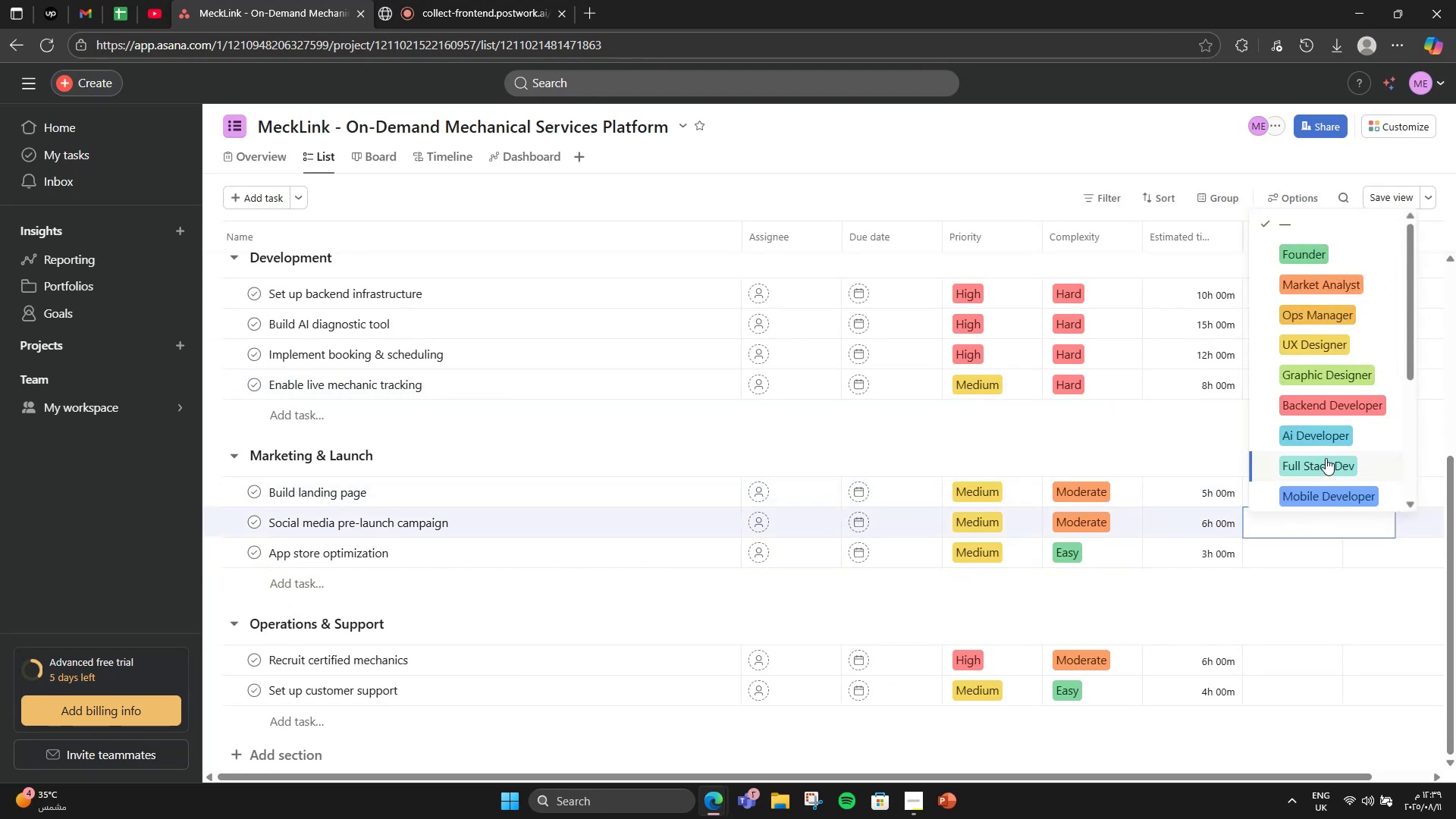 
scroll: coordinate [1411, 454], scroll_direction: down, amount: 4.0
 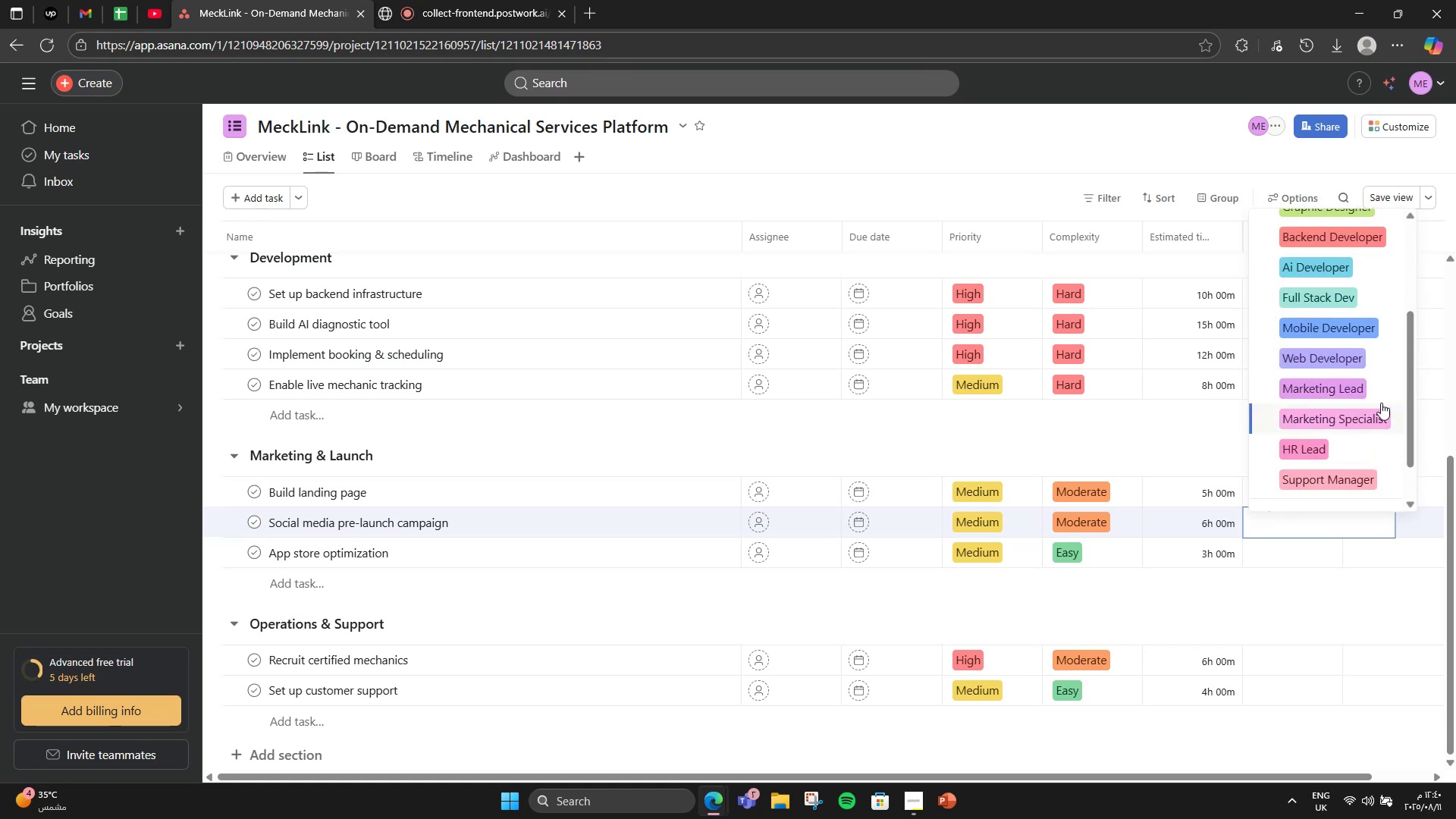 
left_click([1370, 389])
 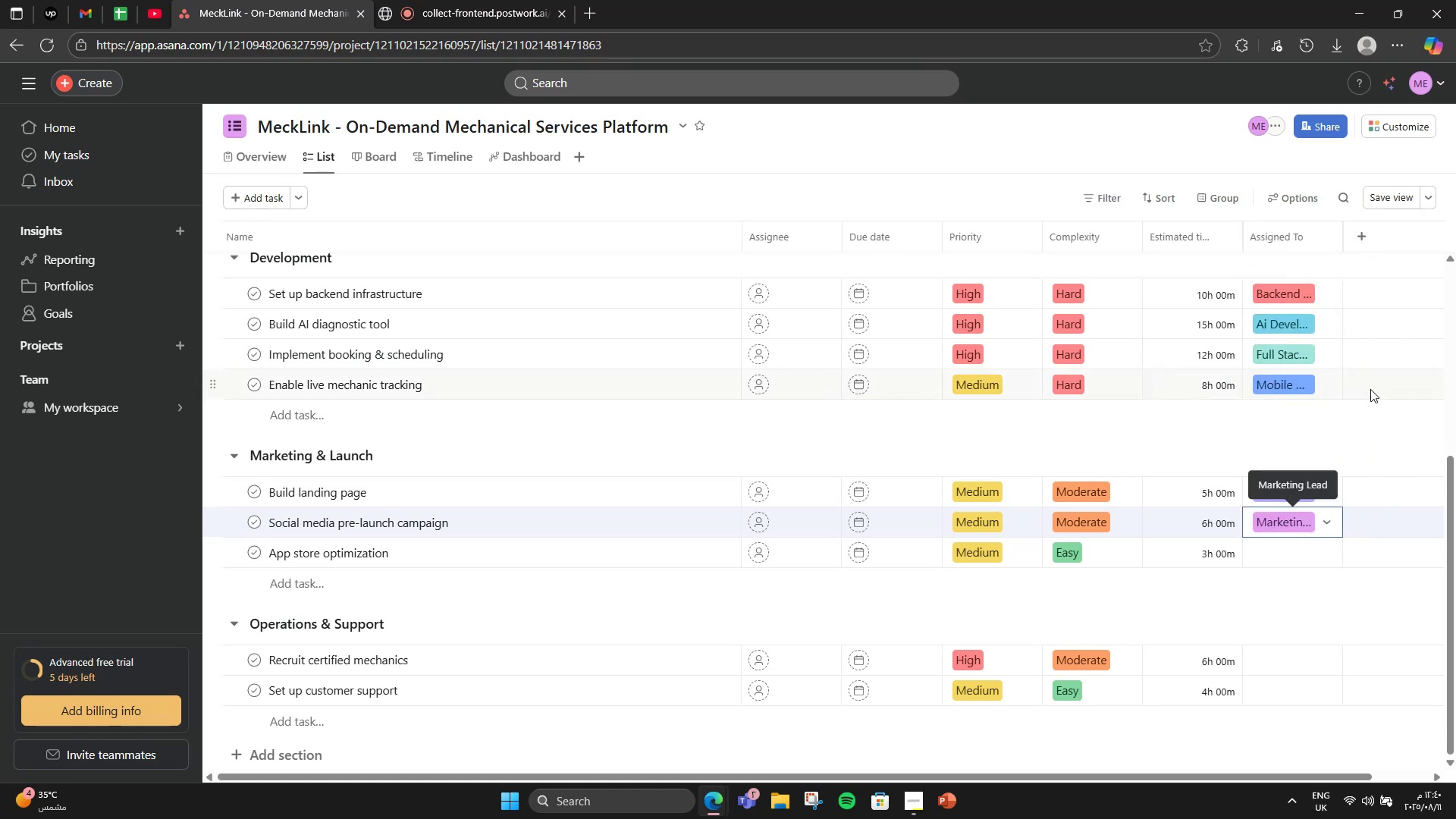 
scroll: coordinate [1367, 409], scroll_direction: down, amount: 1.0
 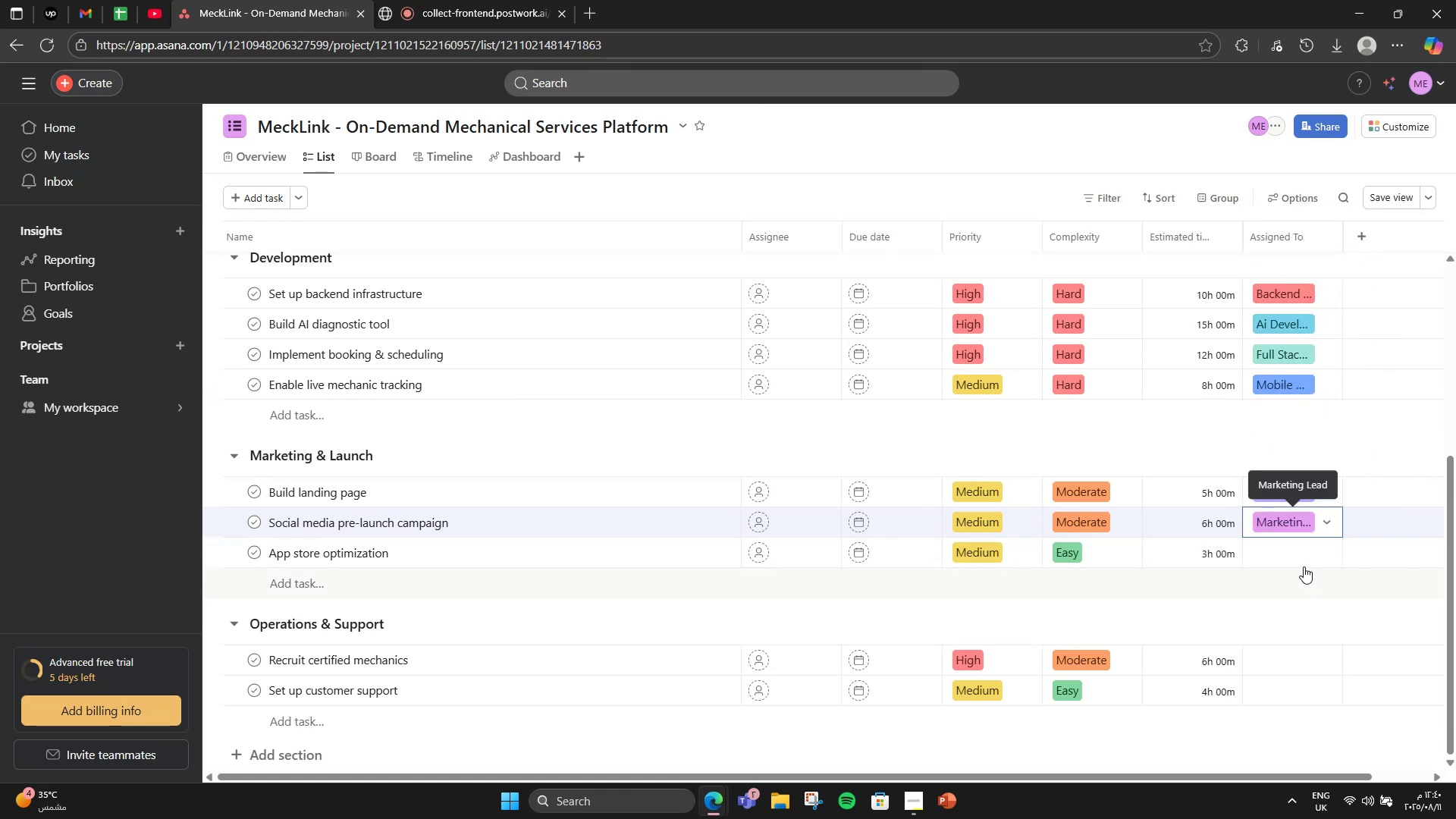 
left_click([1305, 565])
 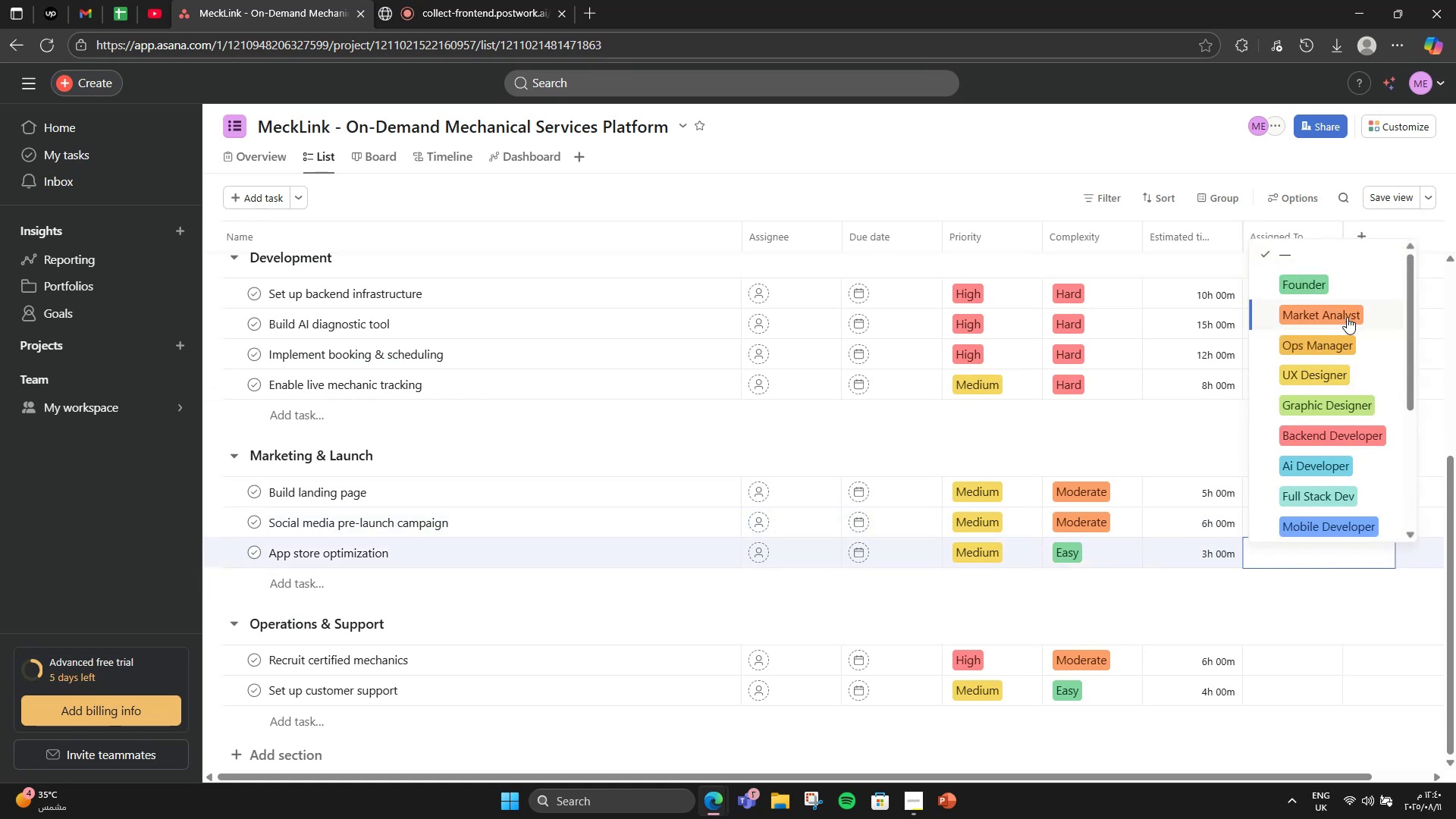 
scroll: coordinate [1341, 449], scroll_direction: down, amount: 2.0
 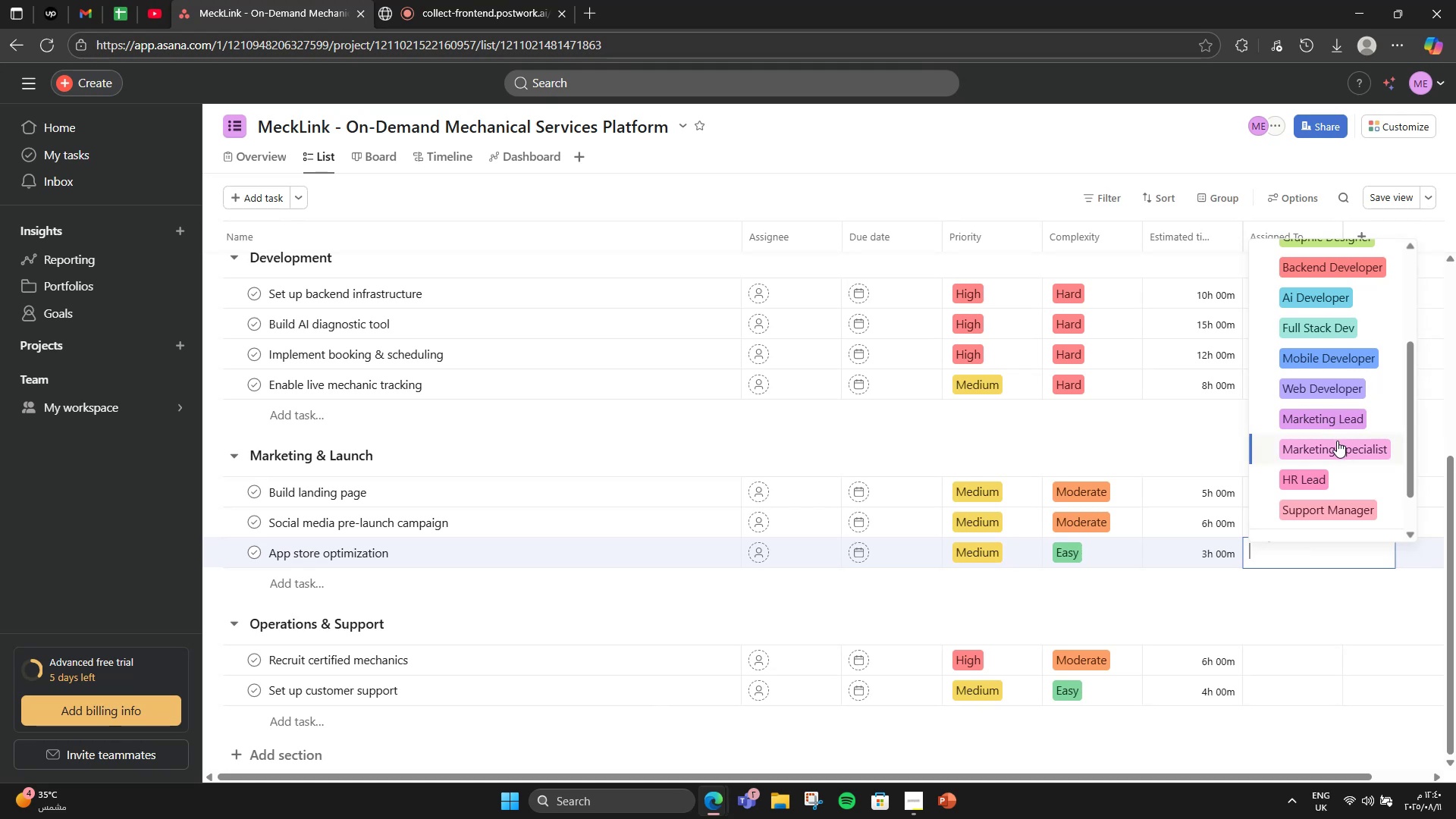 
left_click([1337, 441])
 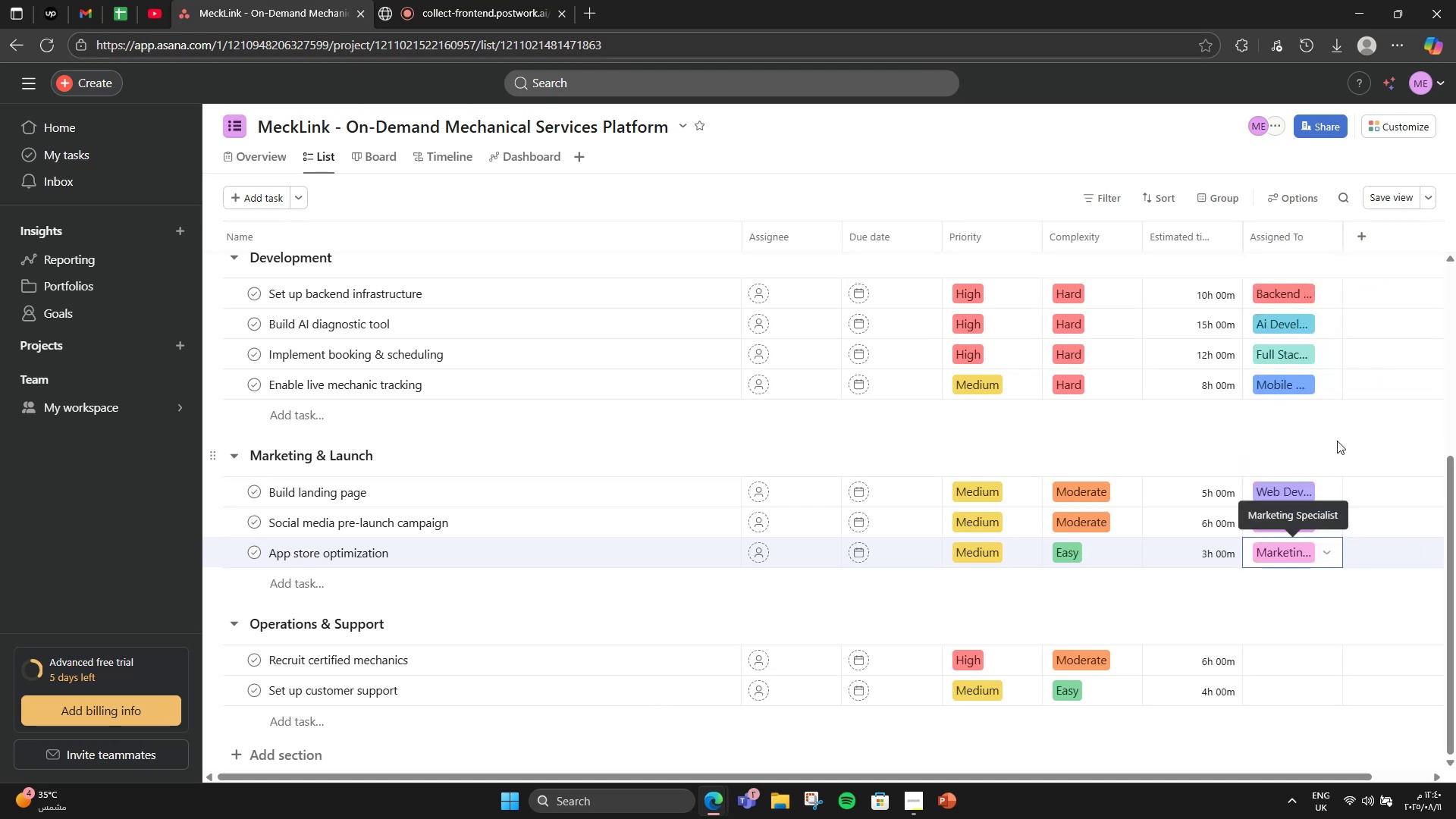 
scroll: coordinate [1337, 444], scroll_direction: down, amount: 2.0
 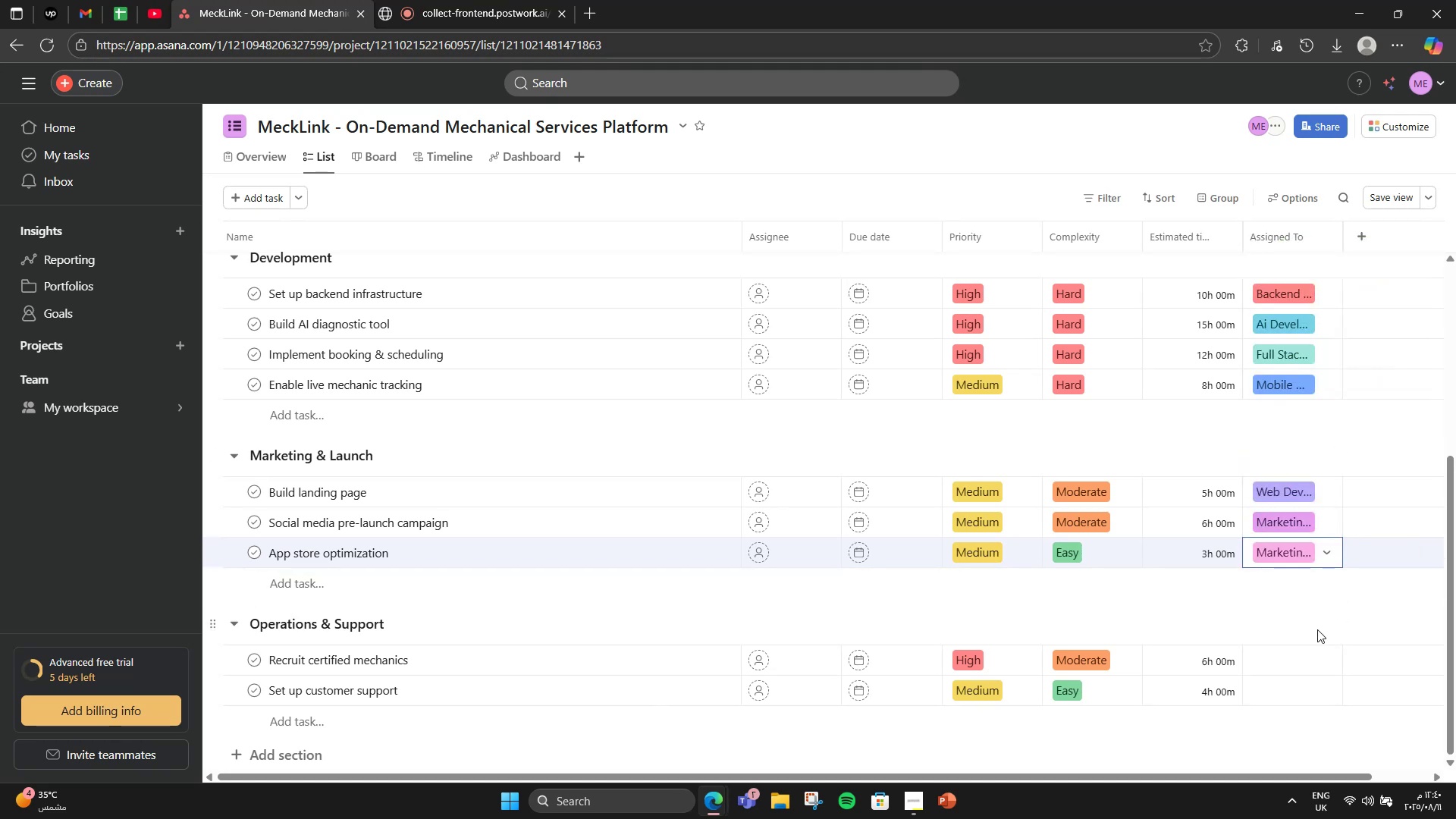 
left_click([1301, 661])
 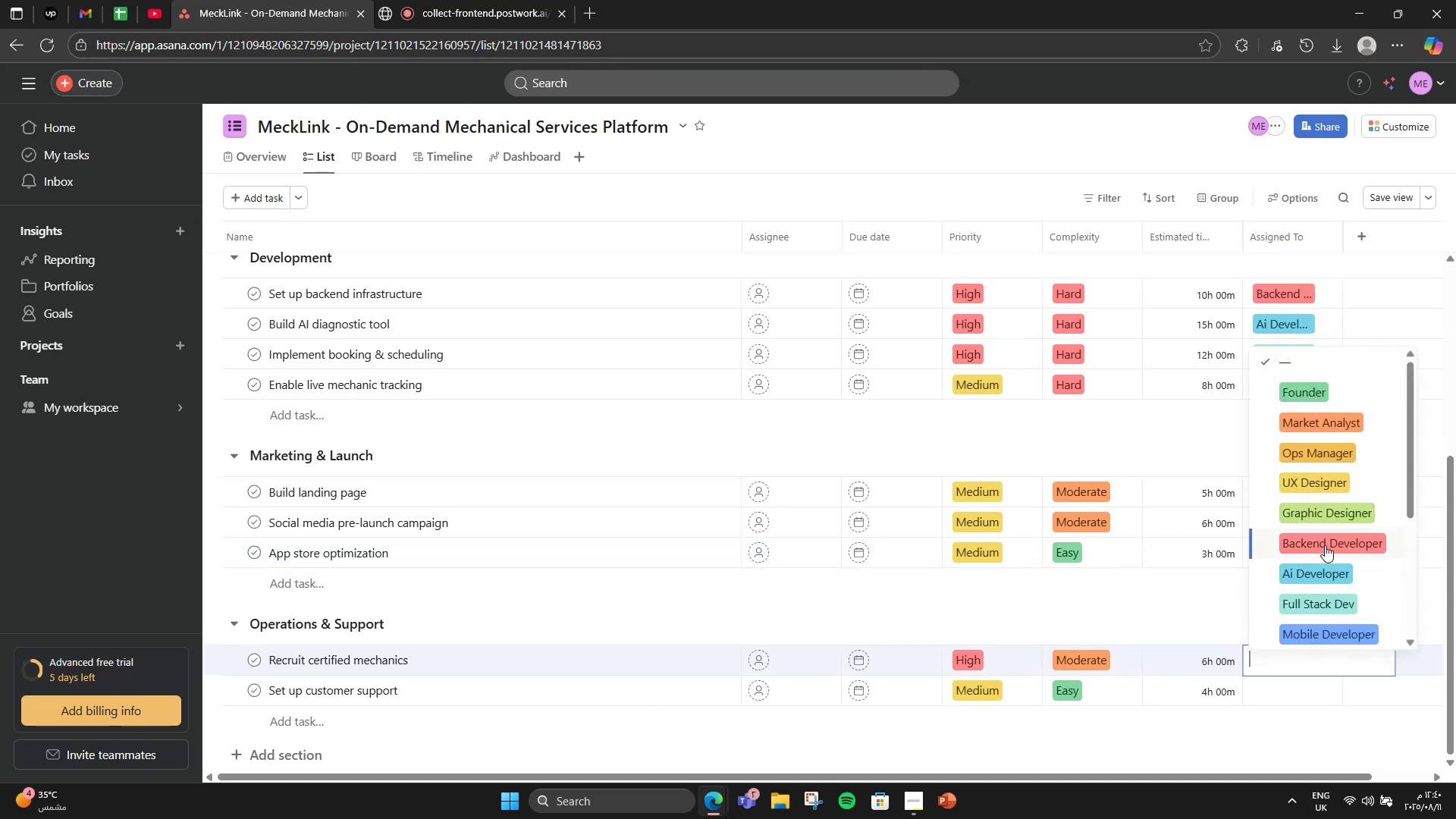 
scroll: coordinate [1325, 532], scroll_direction: down, amount: 3.0
 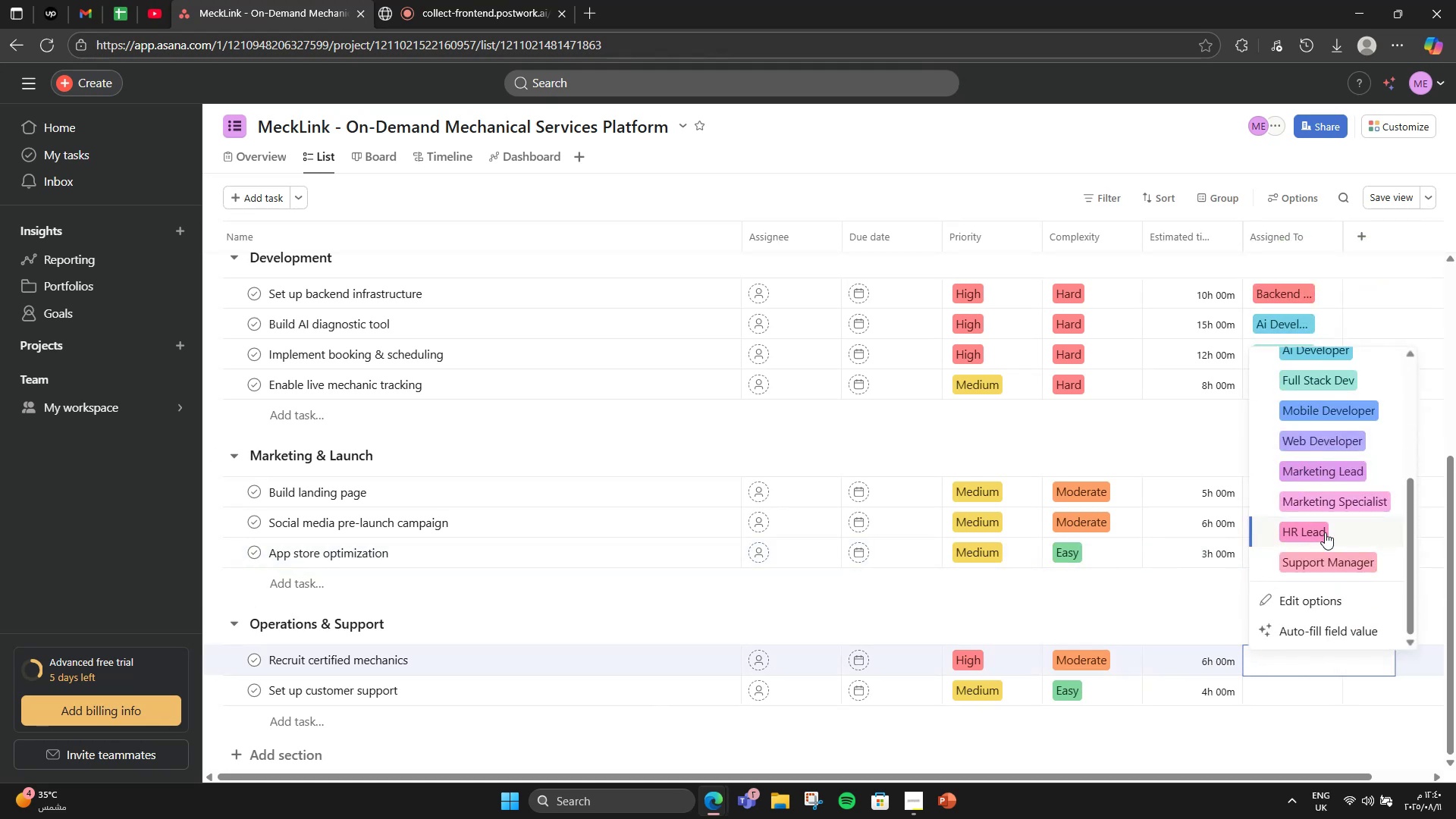 
left_click([1325, 532])
 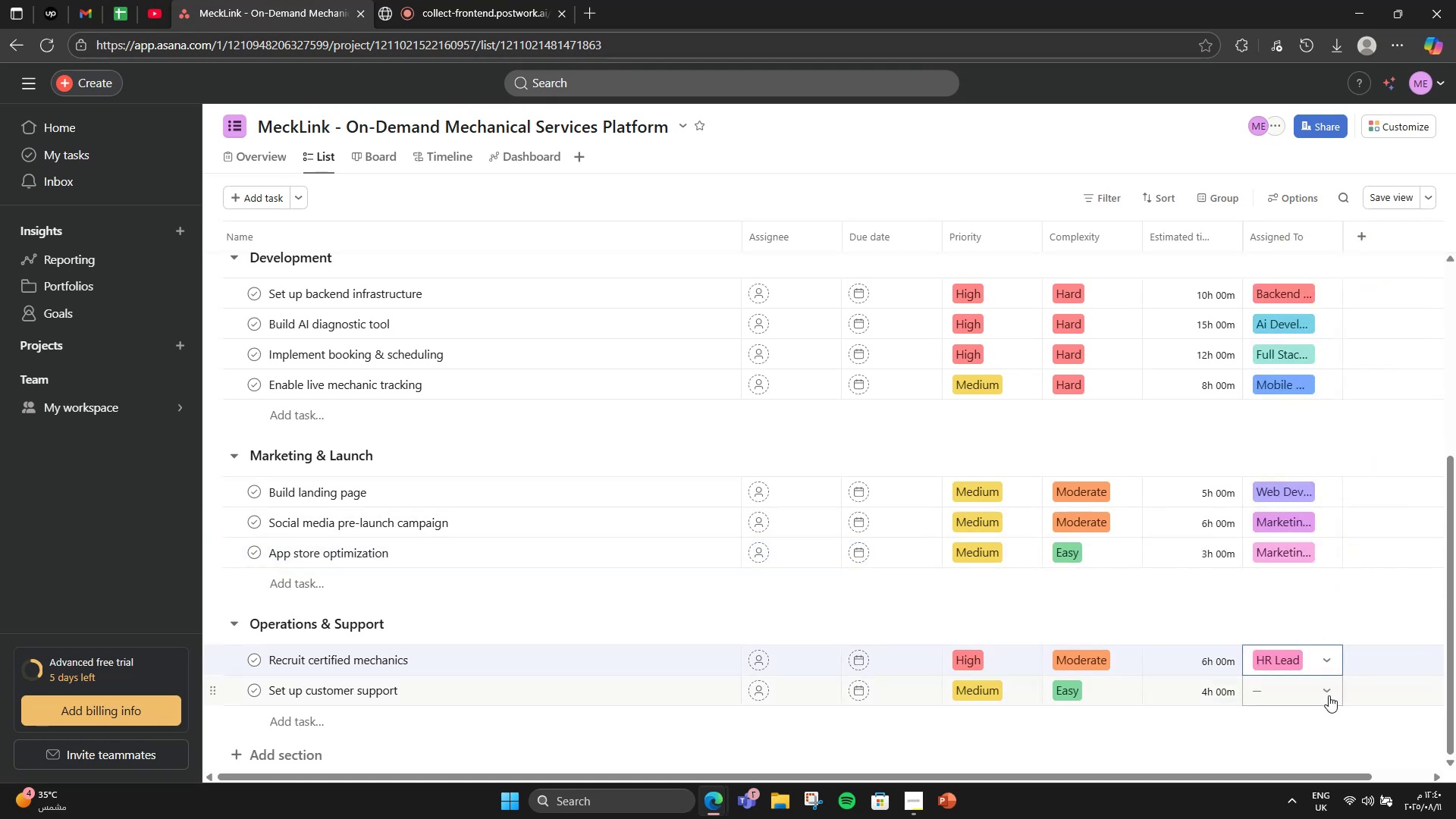 
left_click([1329, 695])
 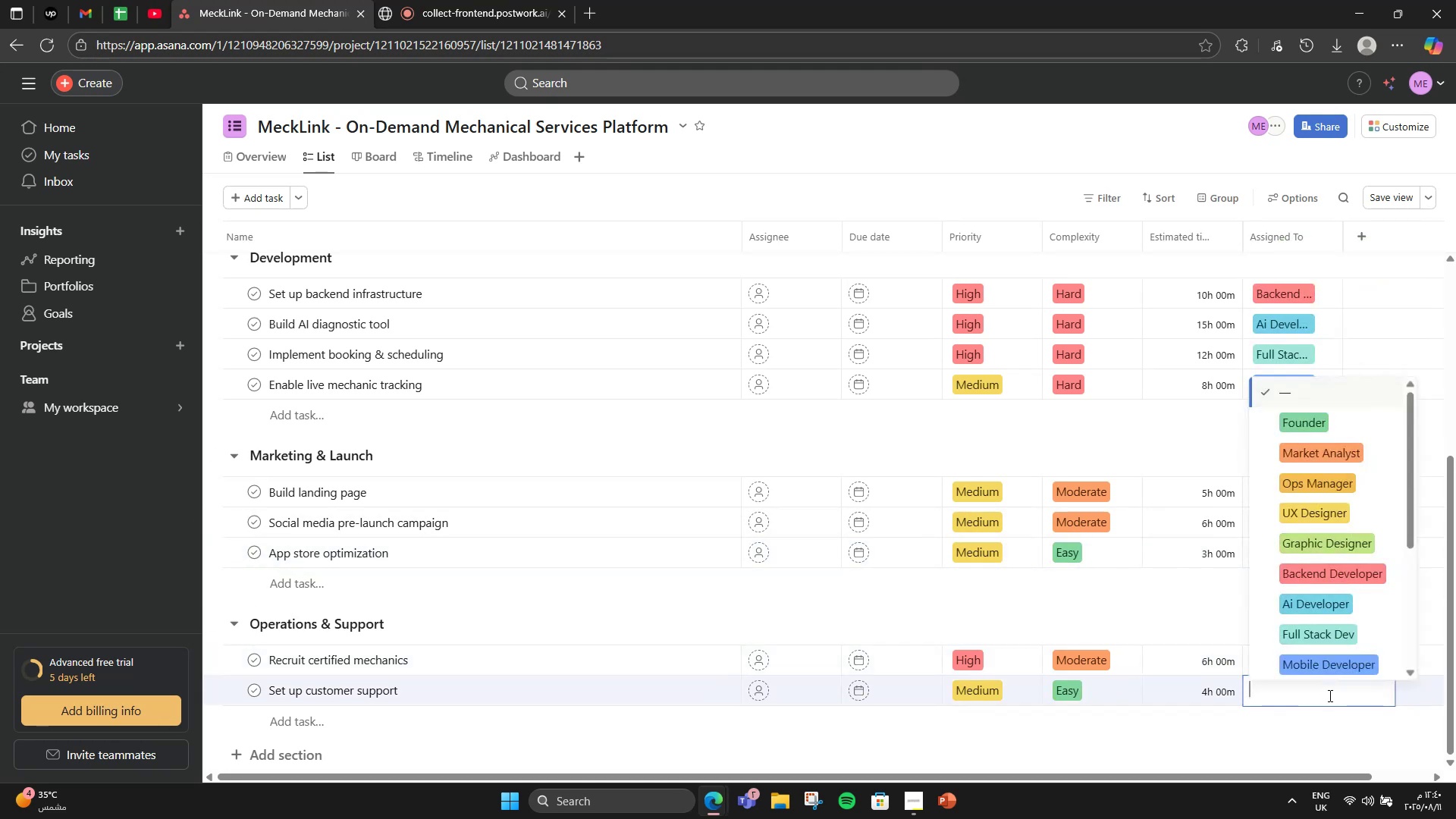 
scroll: coordinate [1337, 626], scroll_direction: down, amount: 2.0
 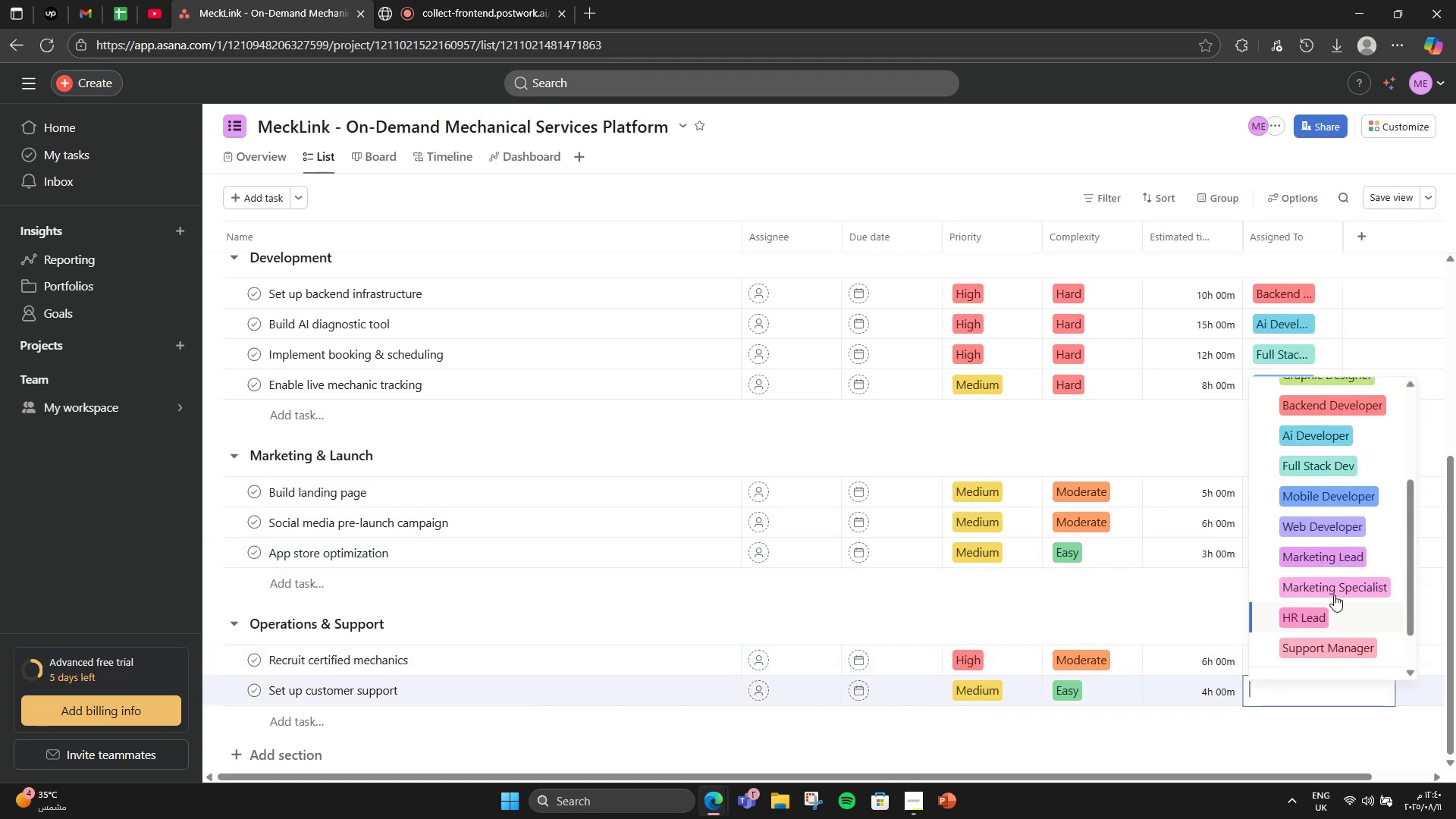 
scroll: coordinate [1308, 473], scroll_direction: up, amount: 3.0
 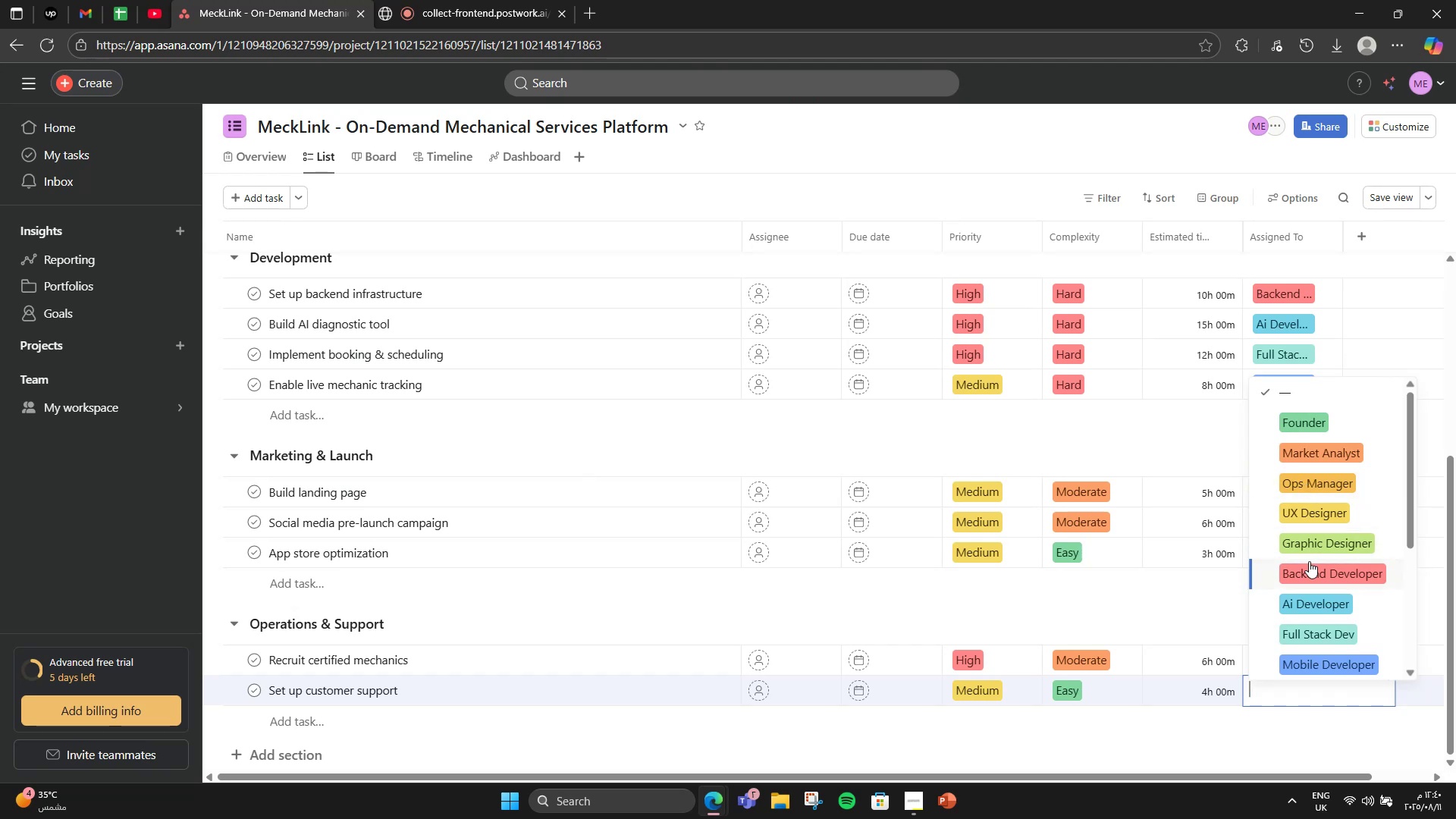 
scroll: coordinate [1309, 563], scroll_direction: down, amount: 4.0
 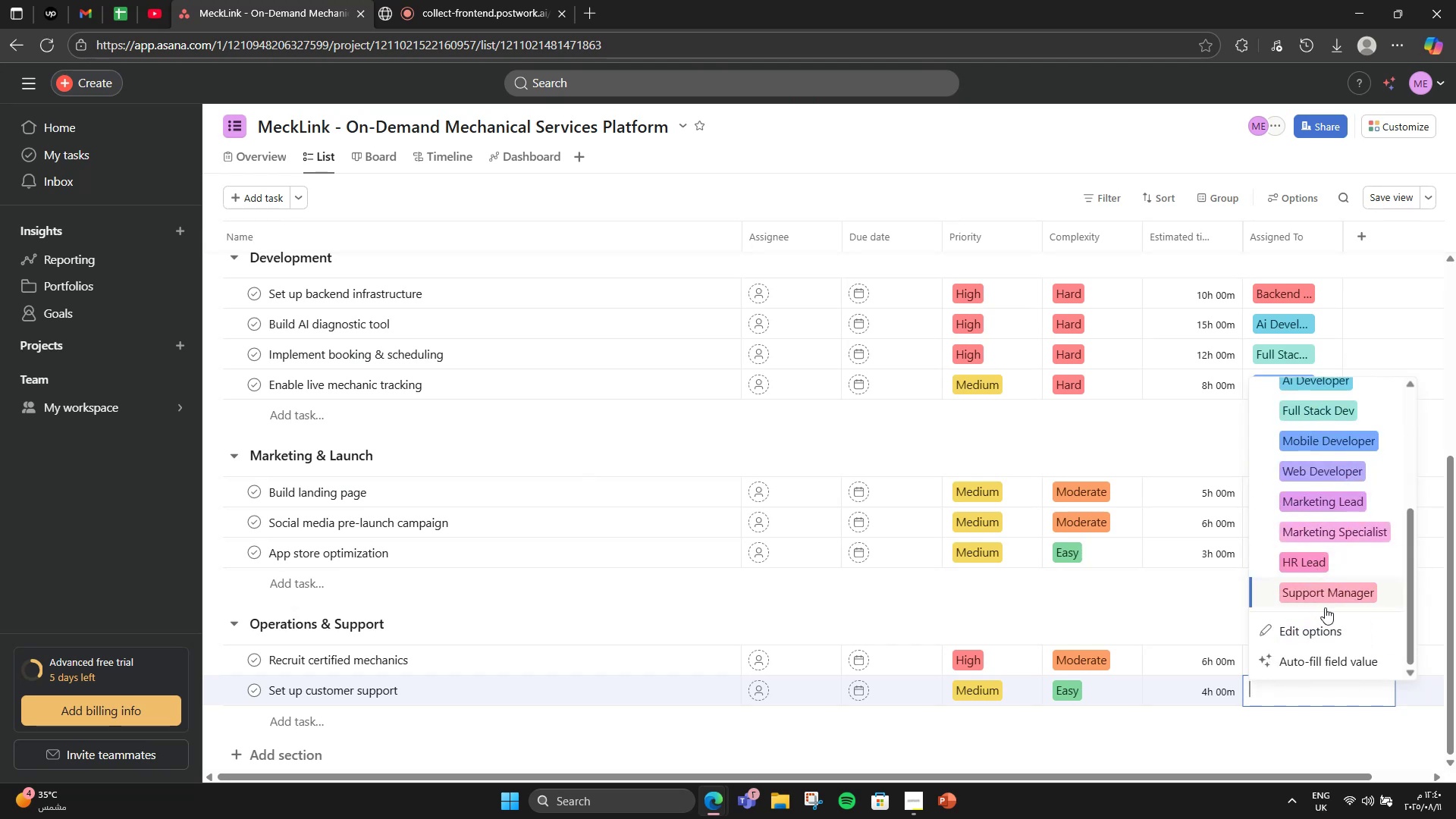 
left_click([1329, 605])
 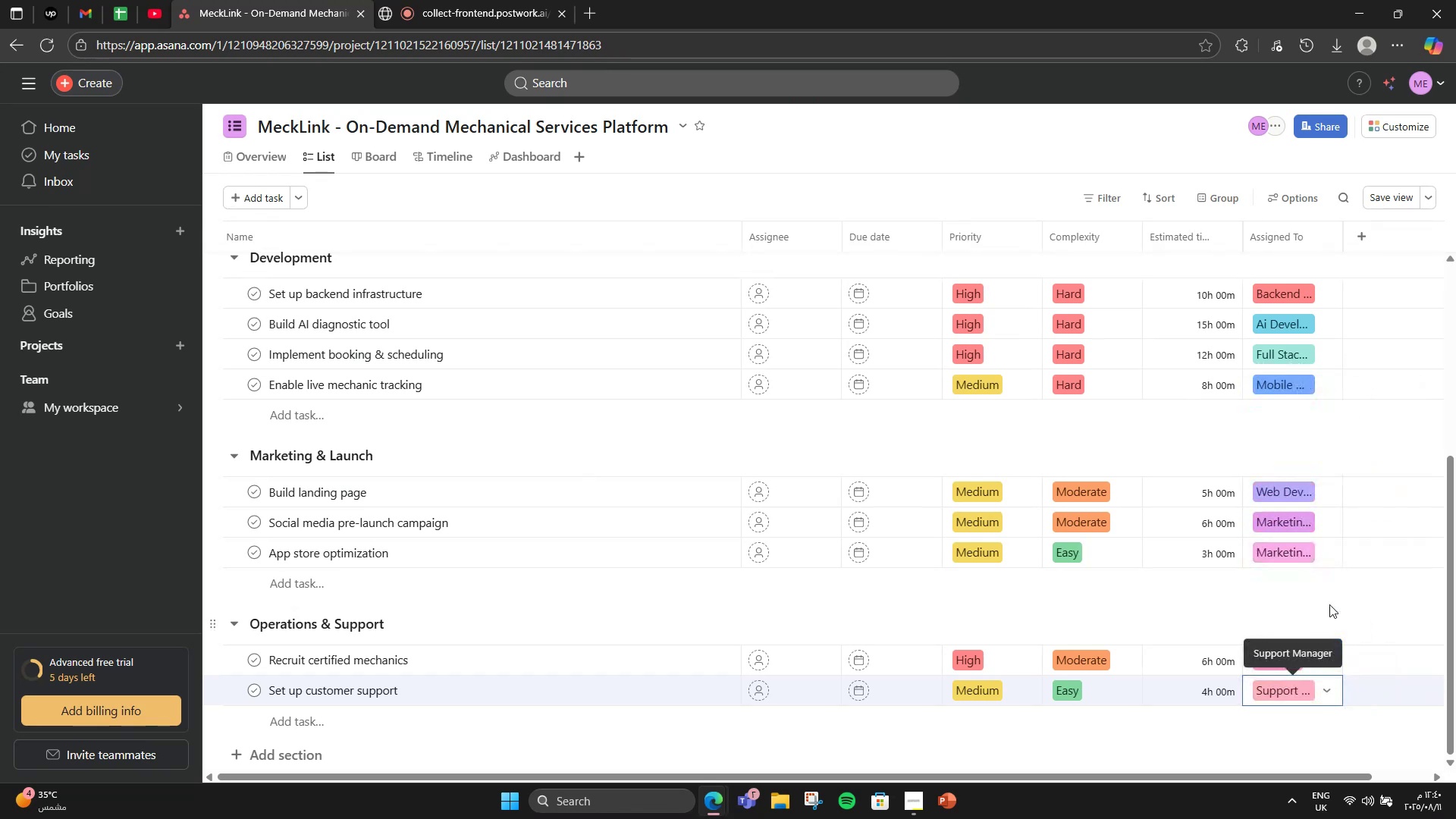 
scroll: coordinate [1329, 605], scroll_direction: up, amount: 5.0
 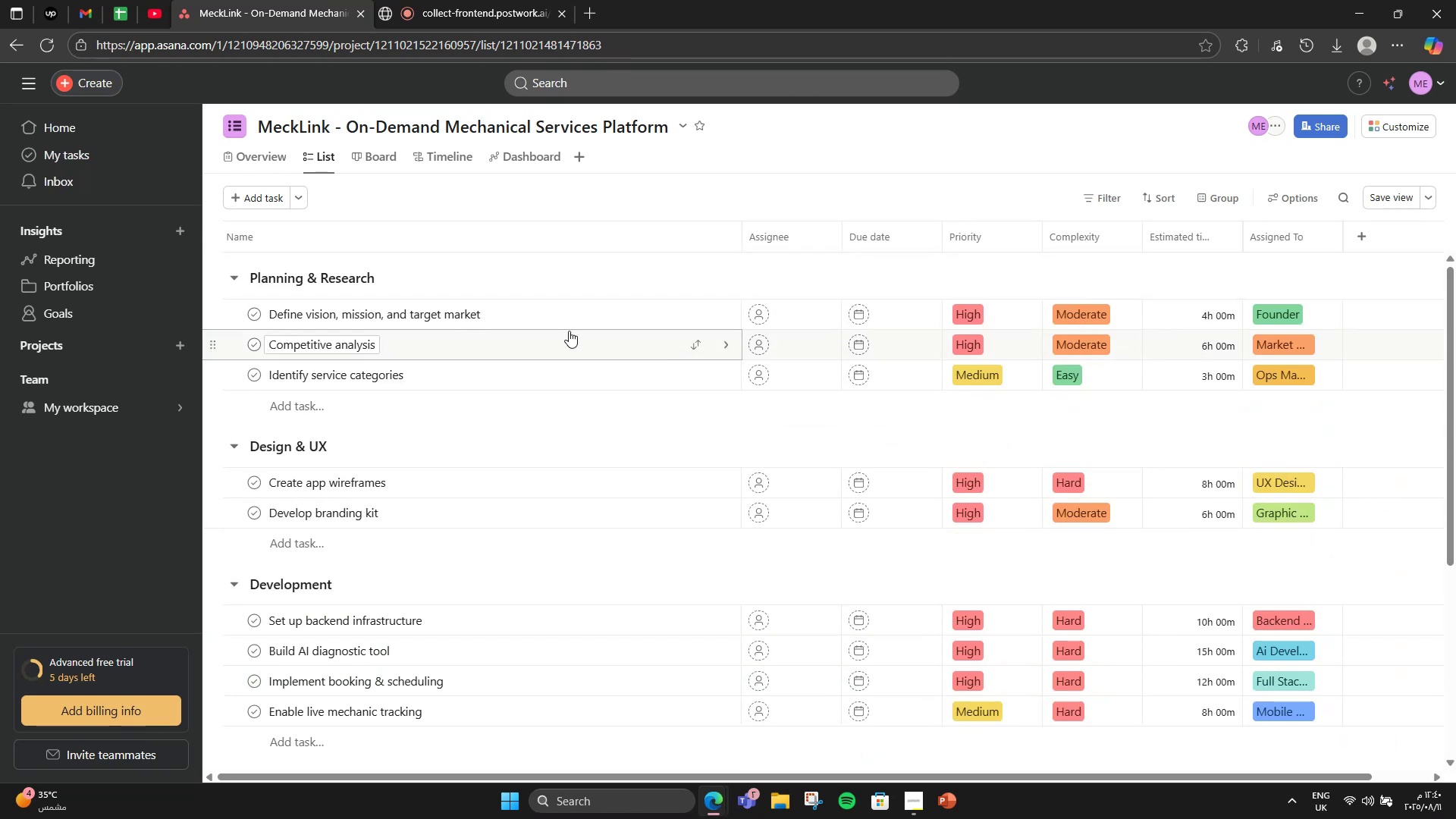 
left_click([569, 324])
 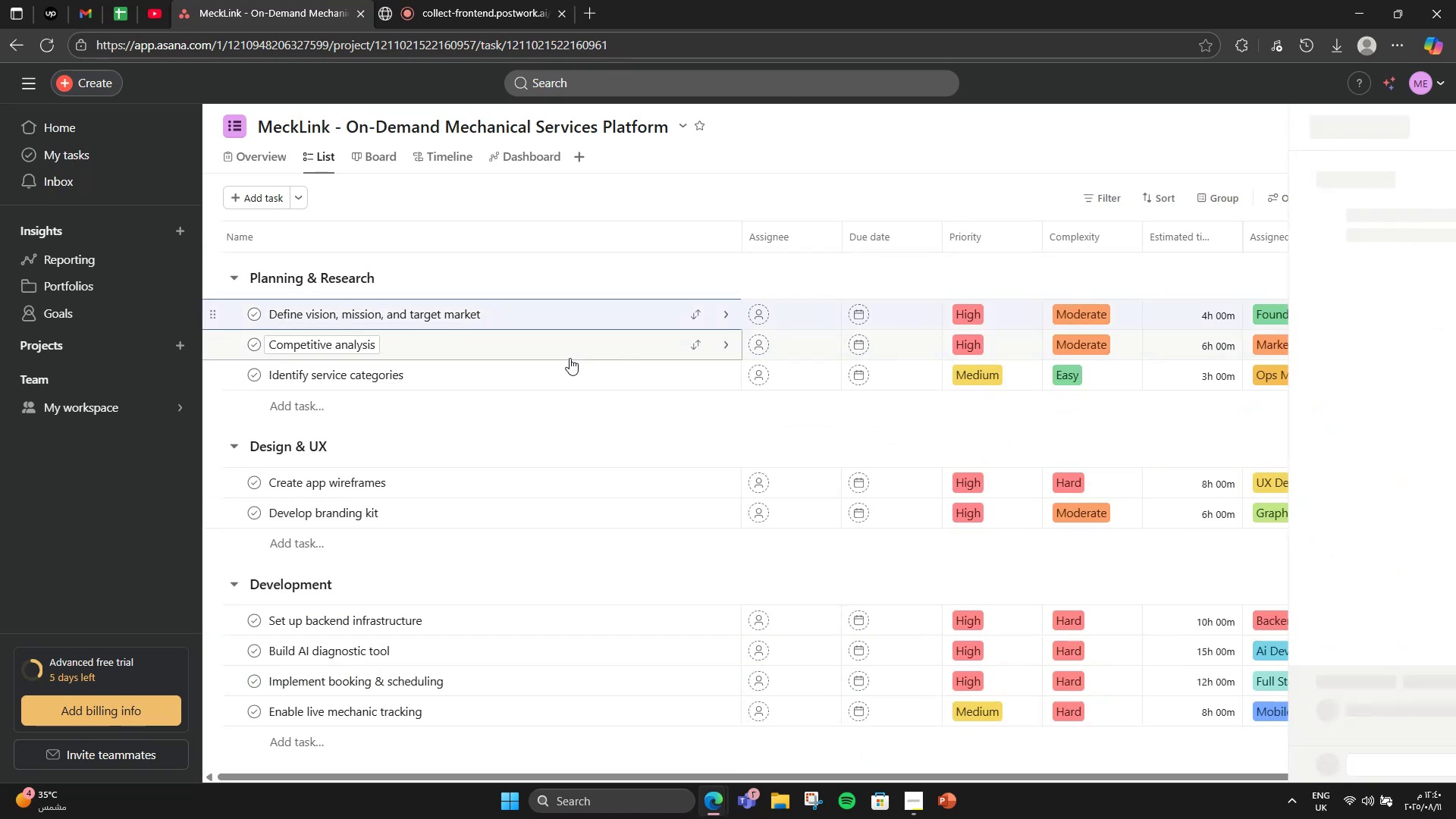 
scroll: coordinate [573, 378], scroll_direction: up, amount: 2.0
 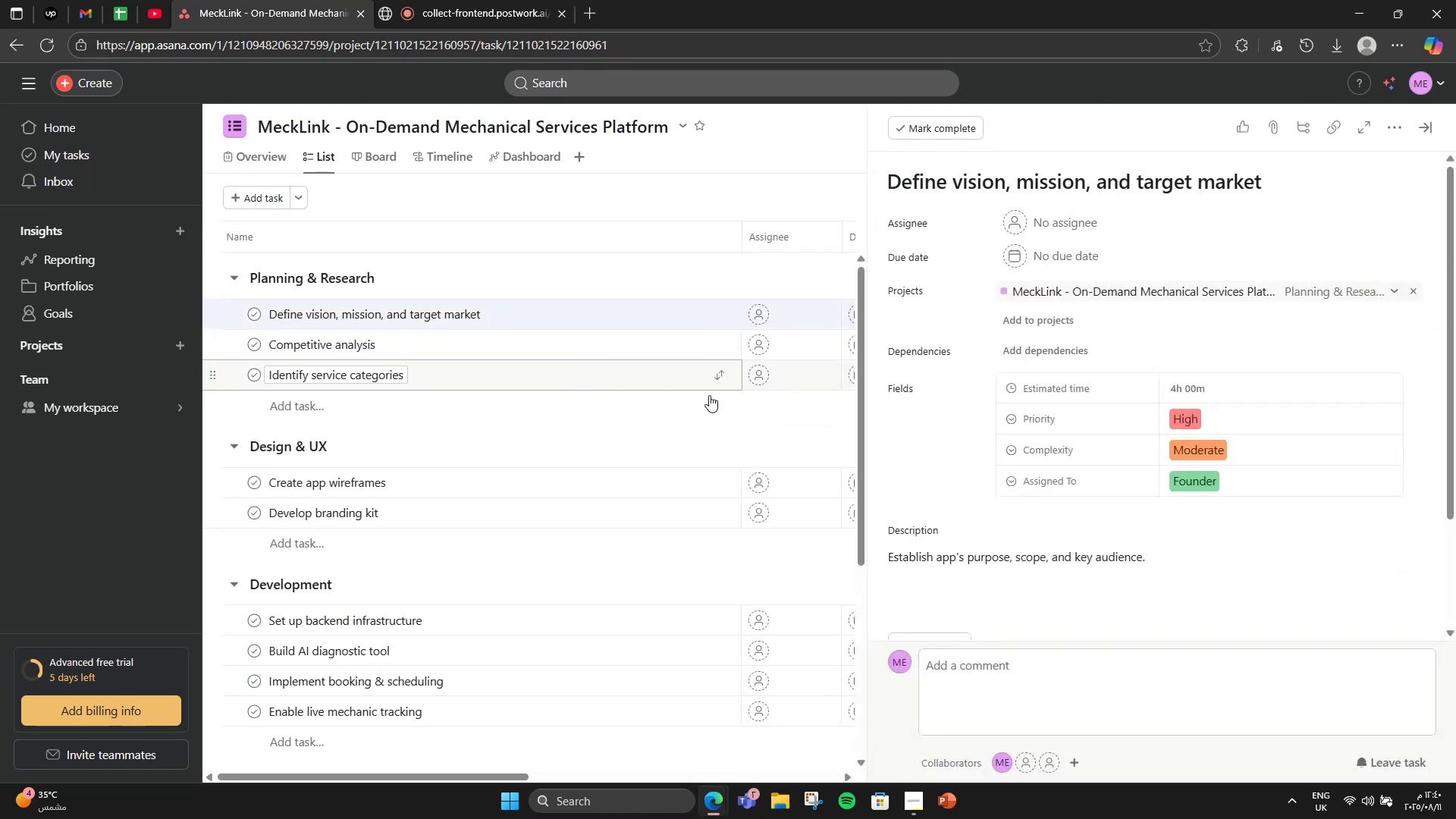 
scroll: coordinate [1329, 450], scroll_direction: down, amount: 3.0
 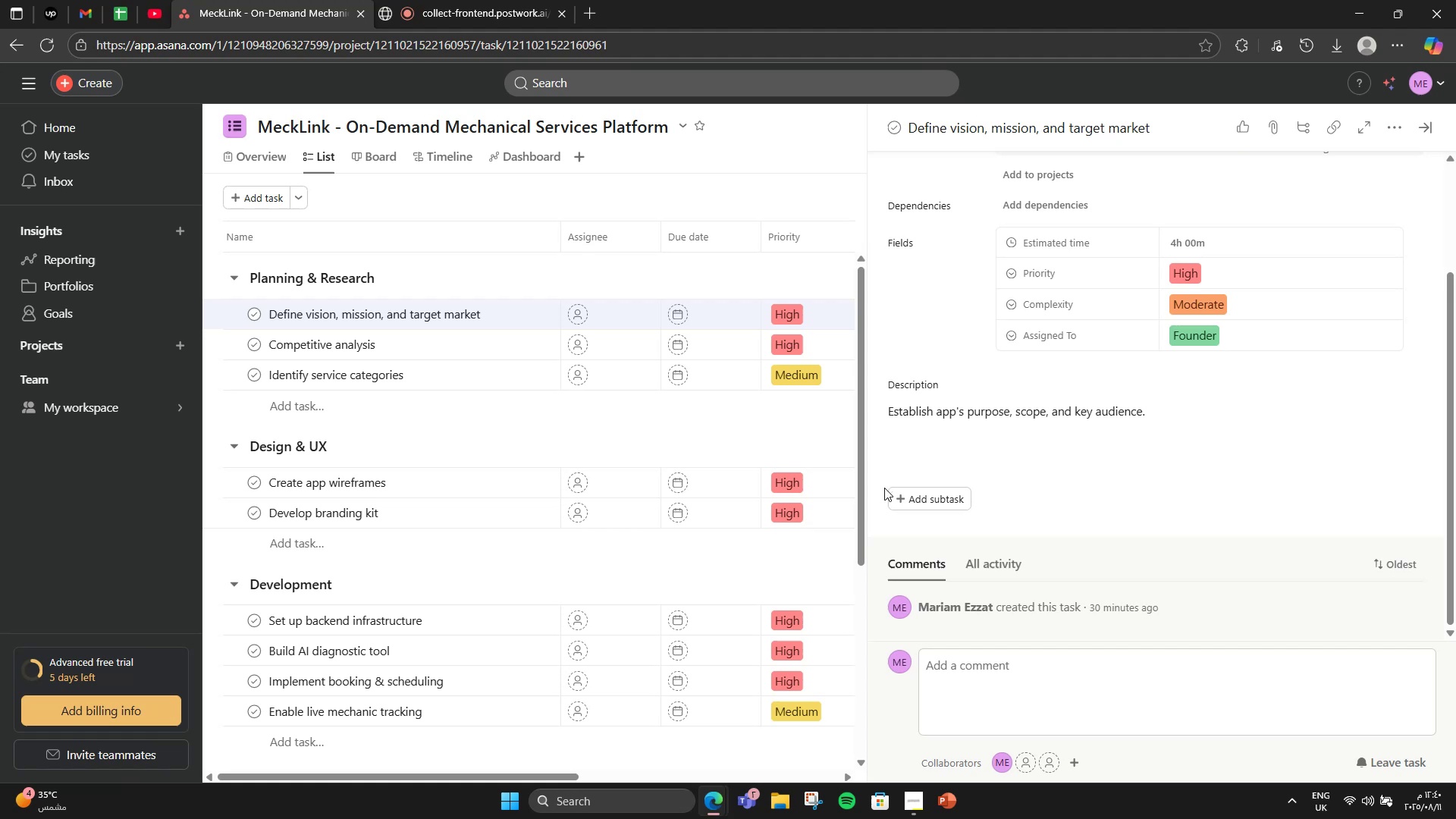 
wait(8.66)
 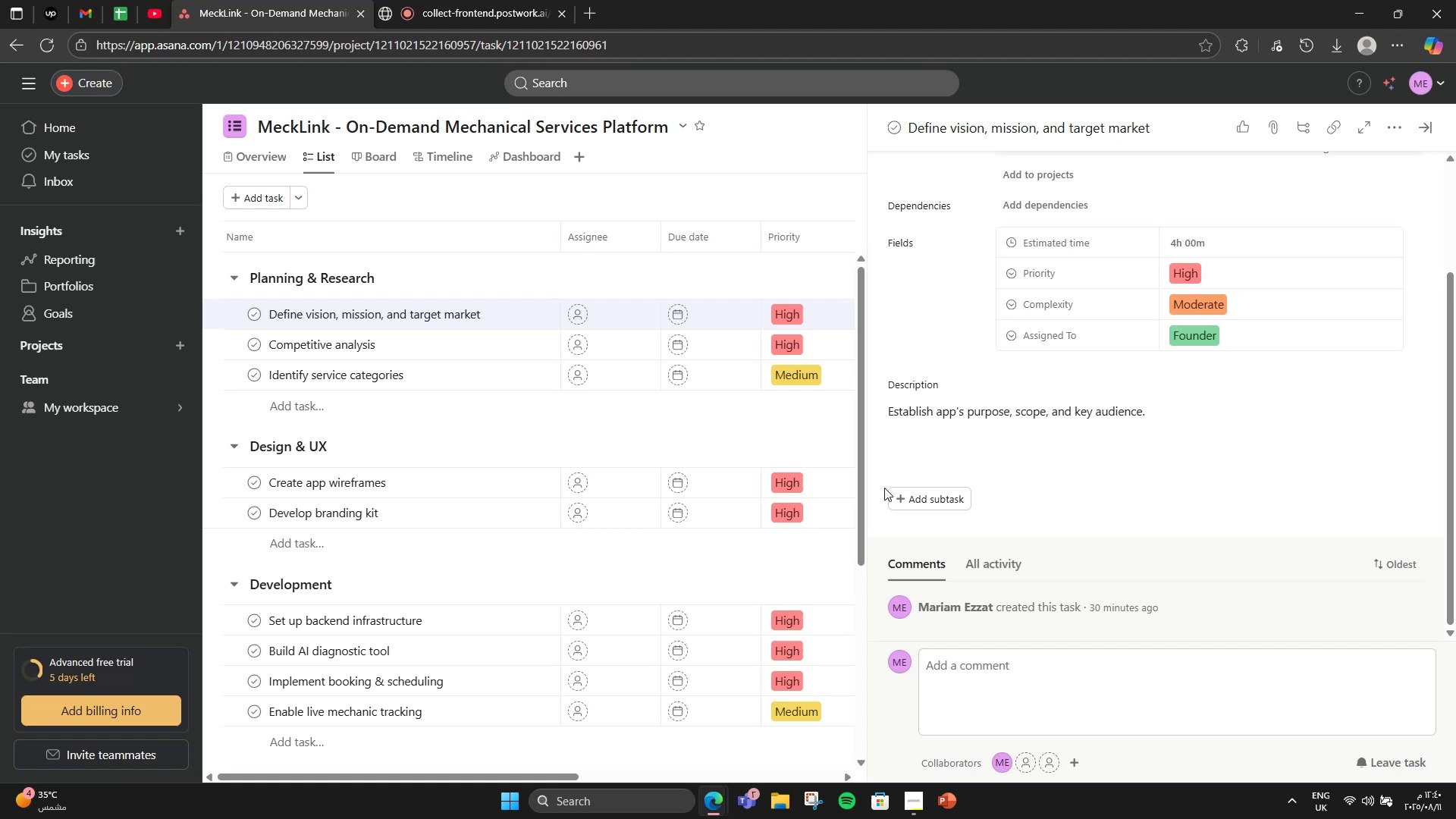 
left_click([1421, 124])
 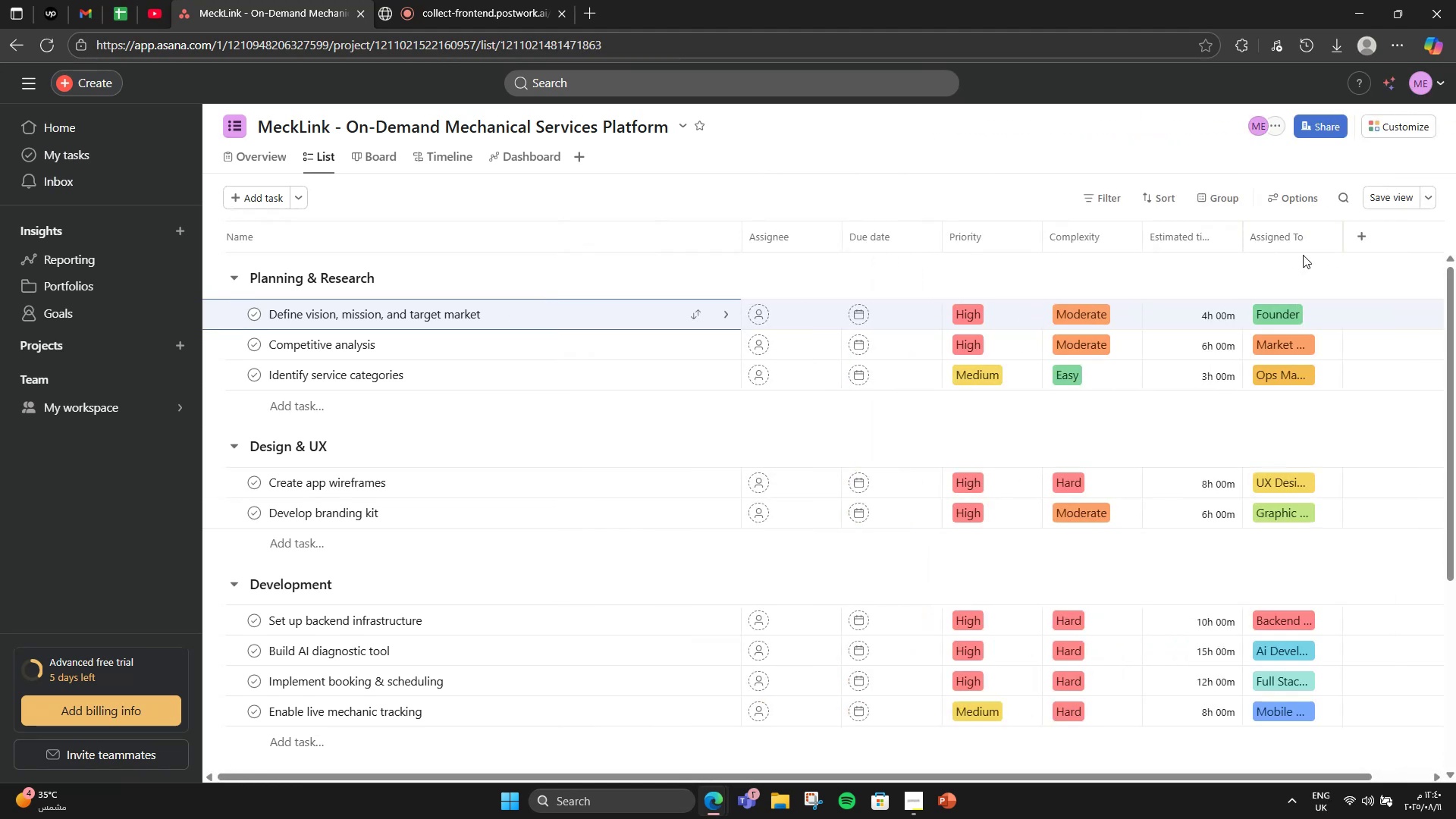 
left_click([1365, 244])
 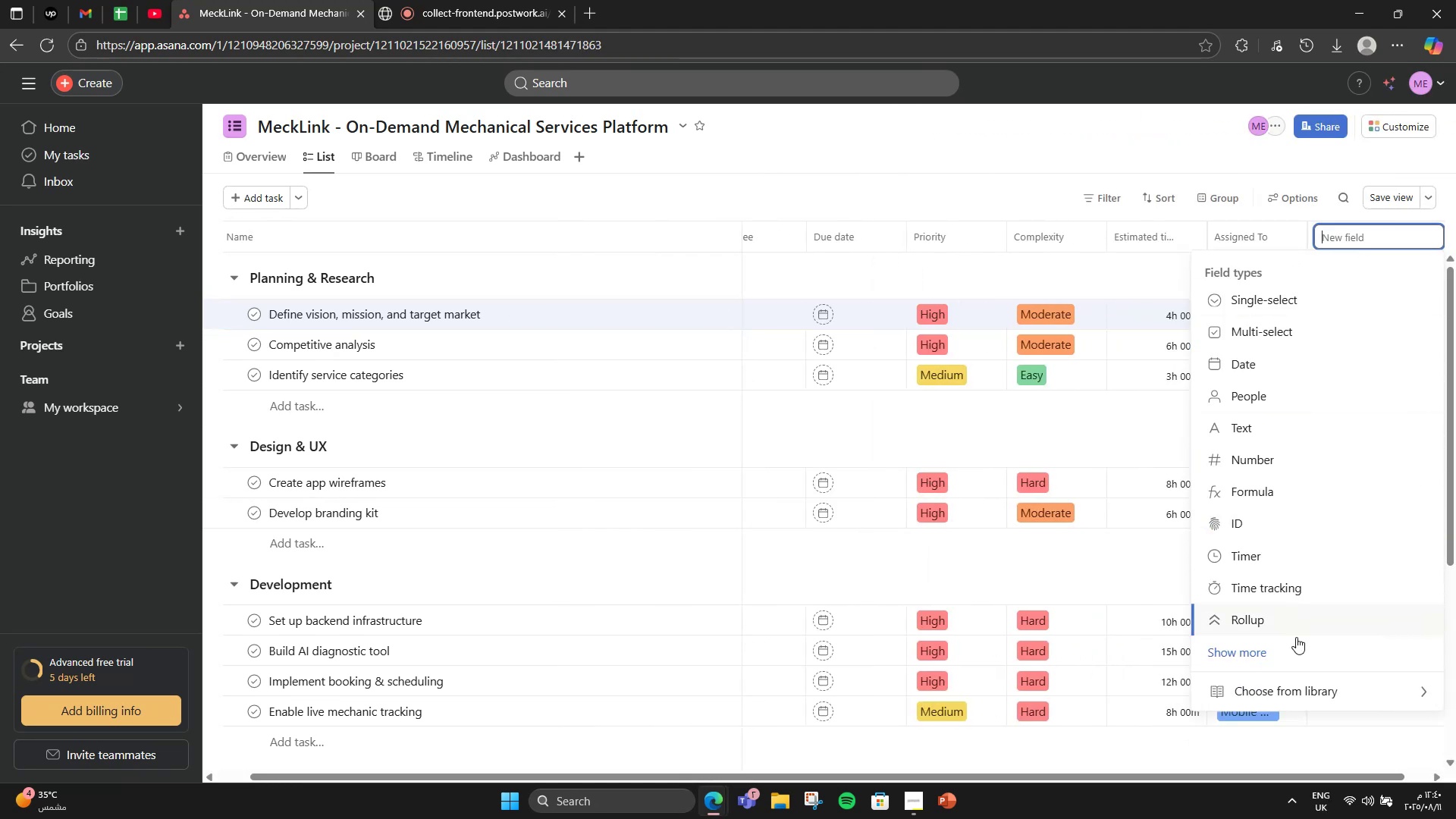 
left_click([1287, 686])
 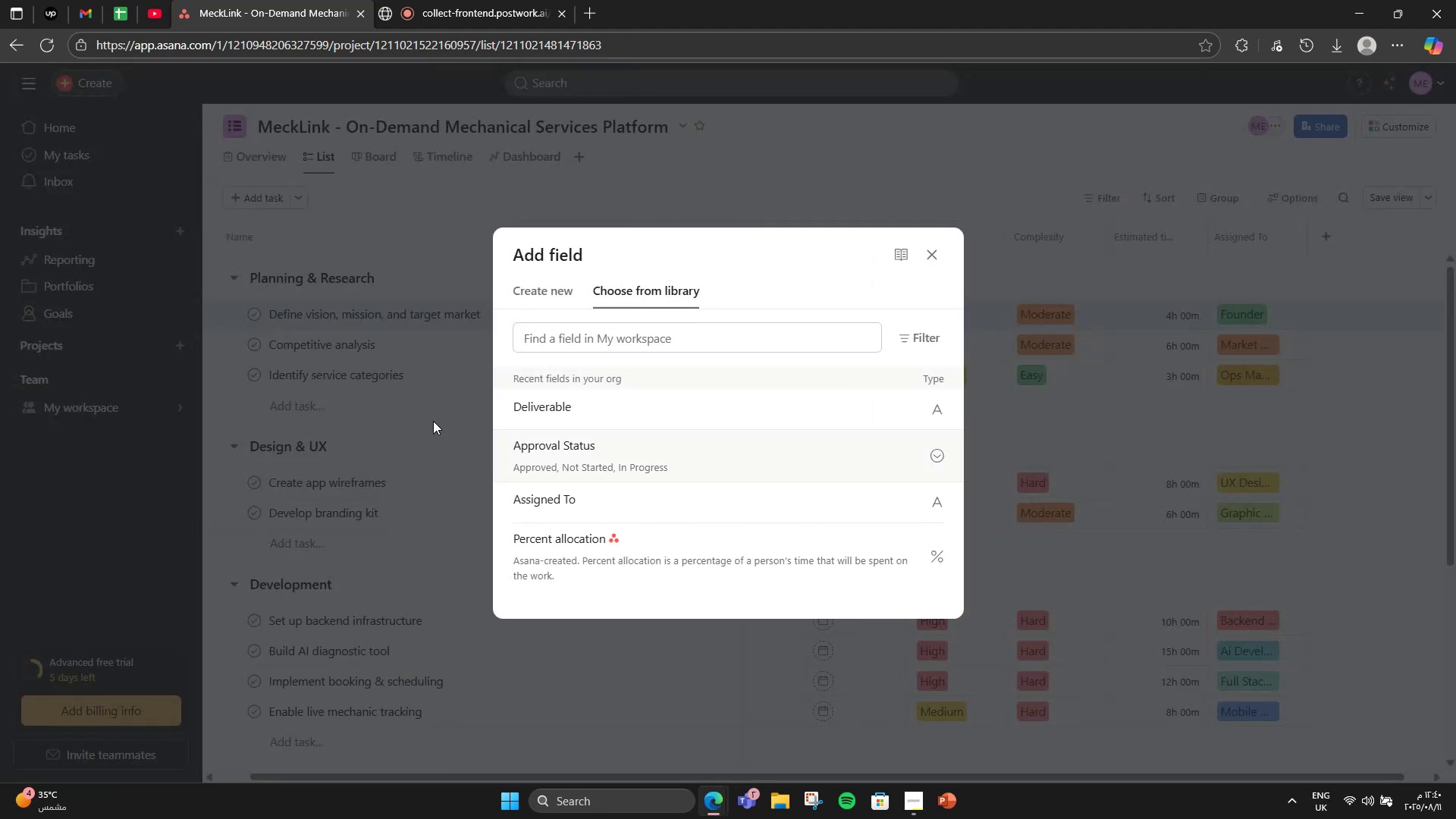 
left_click([618, 416])
 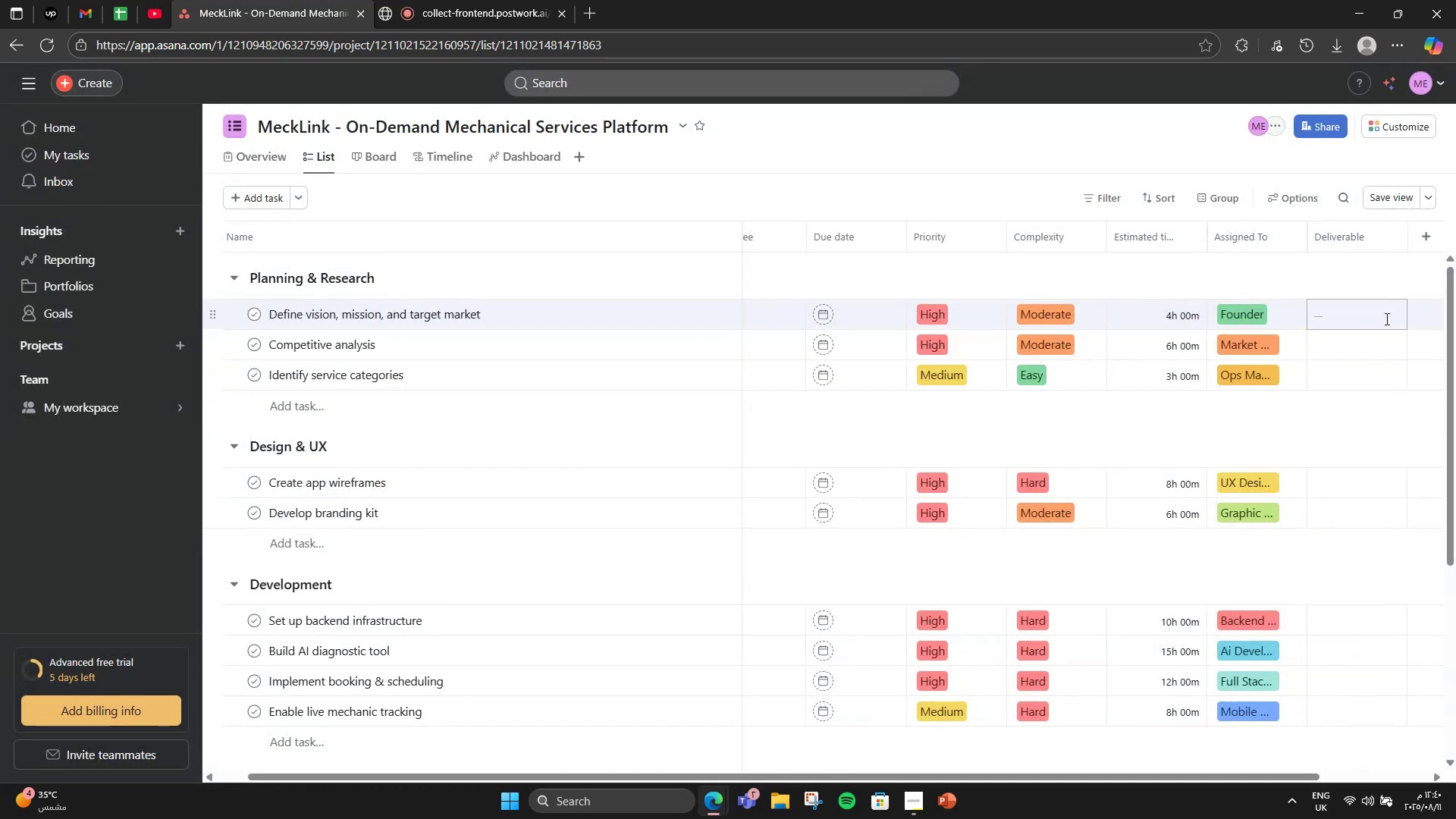 
left_click([1385, 318])
 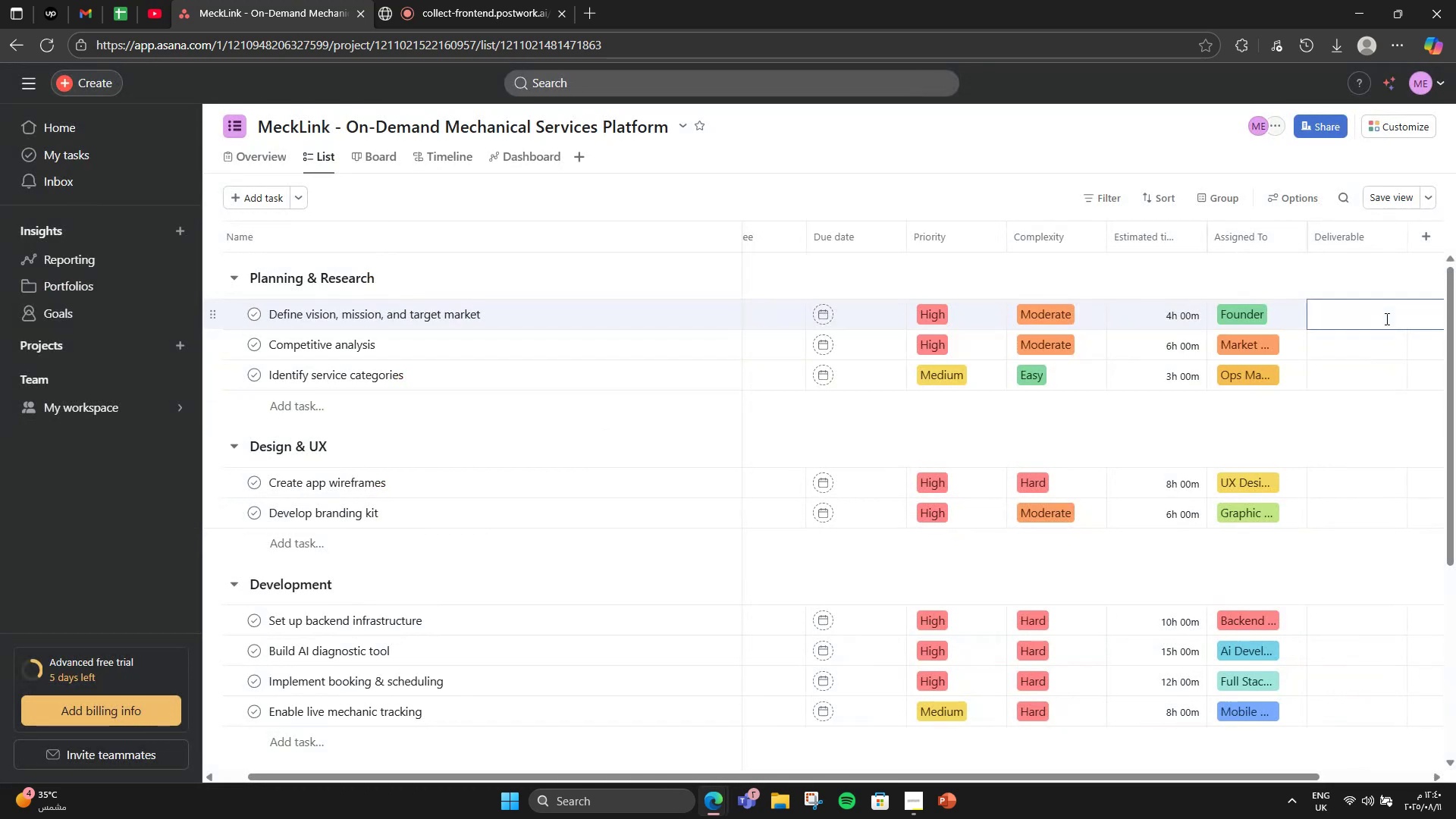 
type(Visio )
key(Backspace)
key(Backspace)
type(on )
 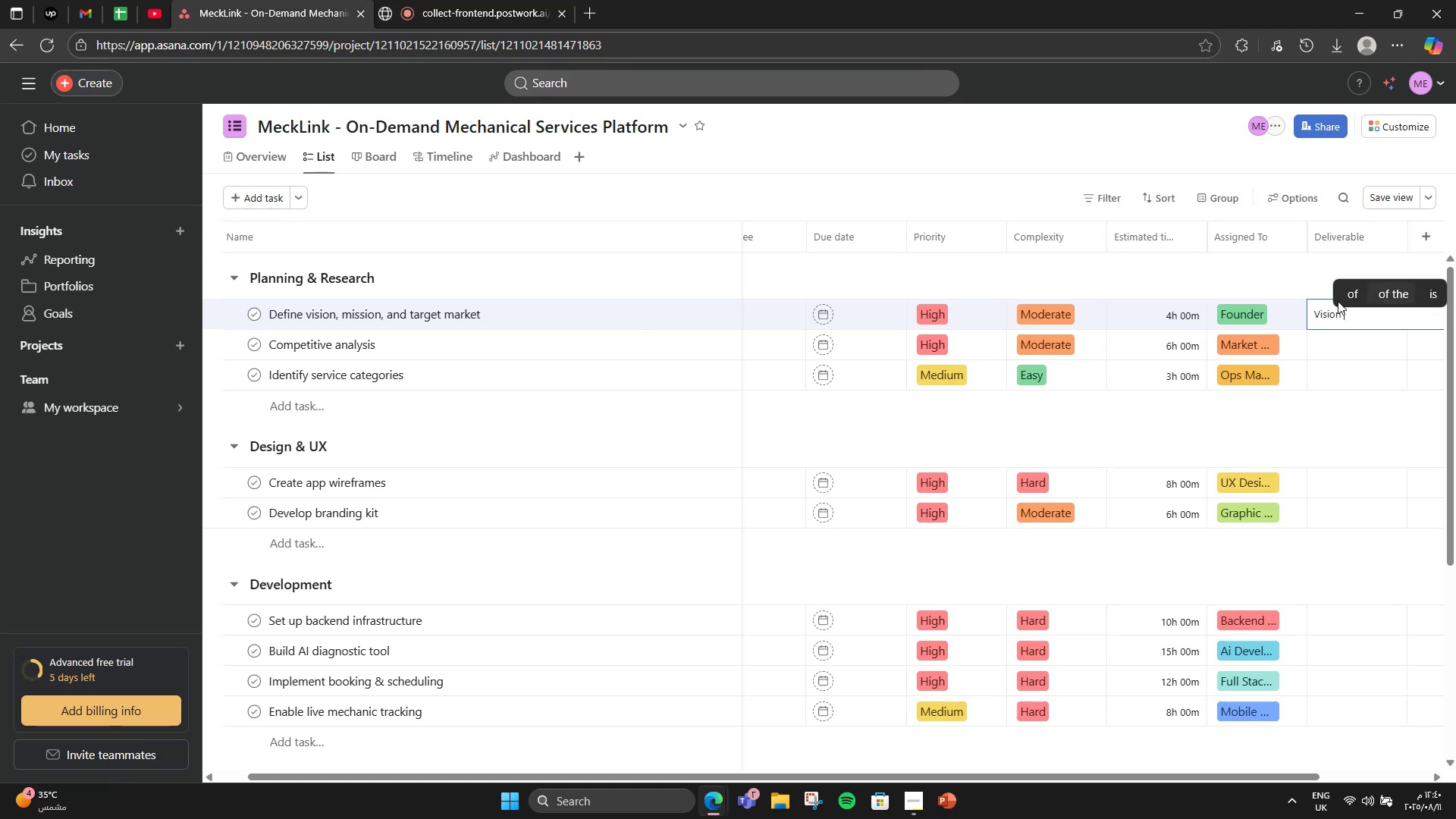 
type(& Mission Doc)
 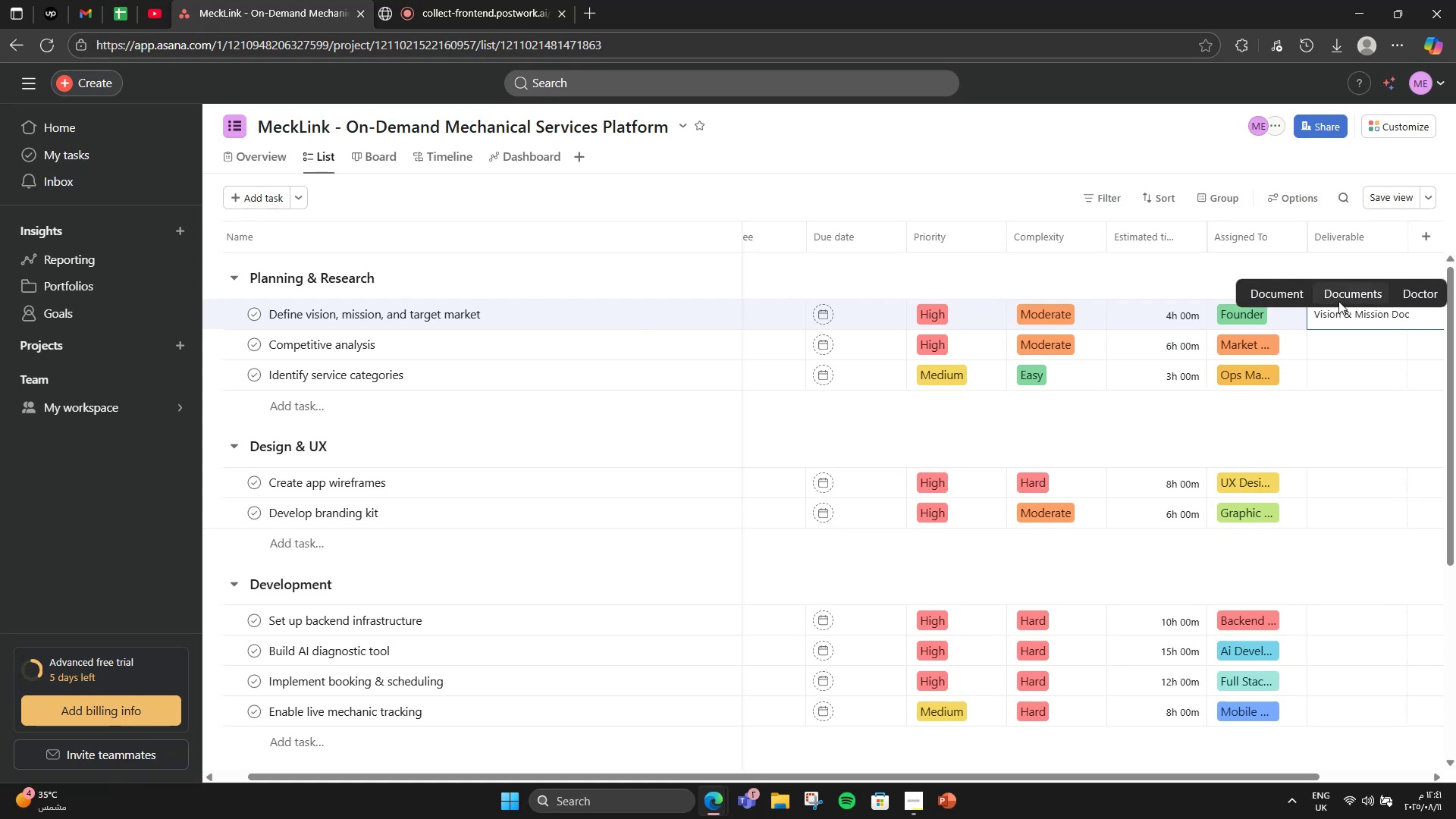 
left_click([1351, 347])
 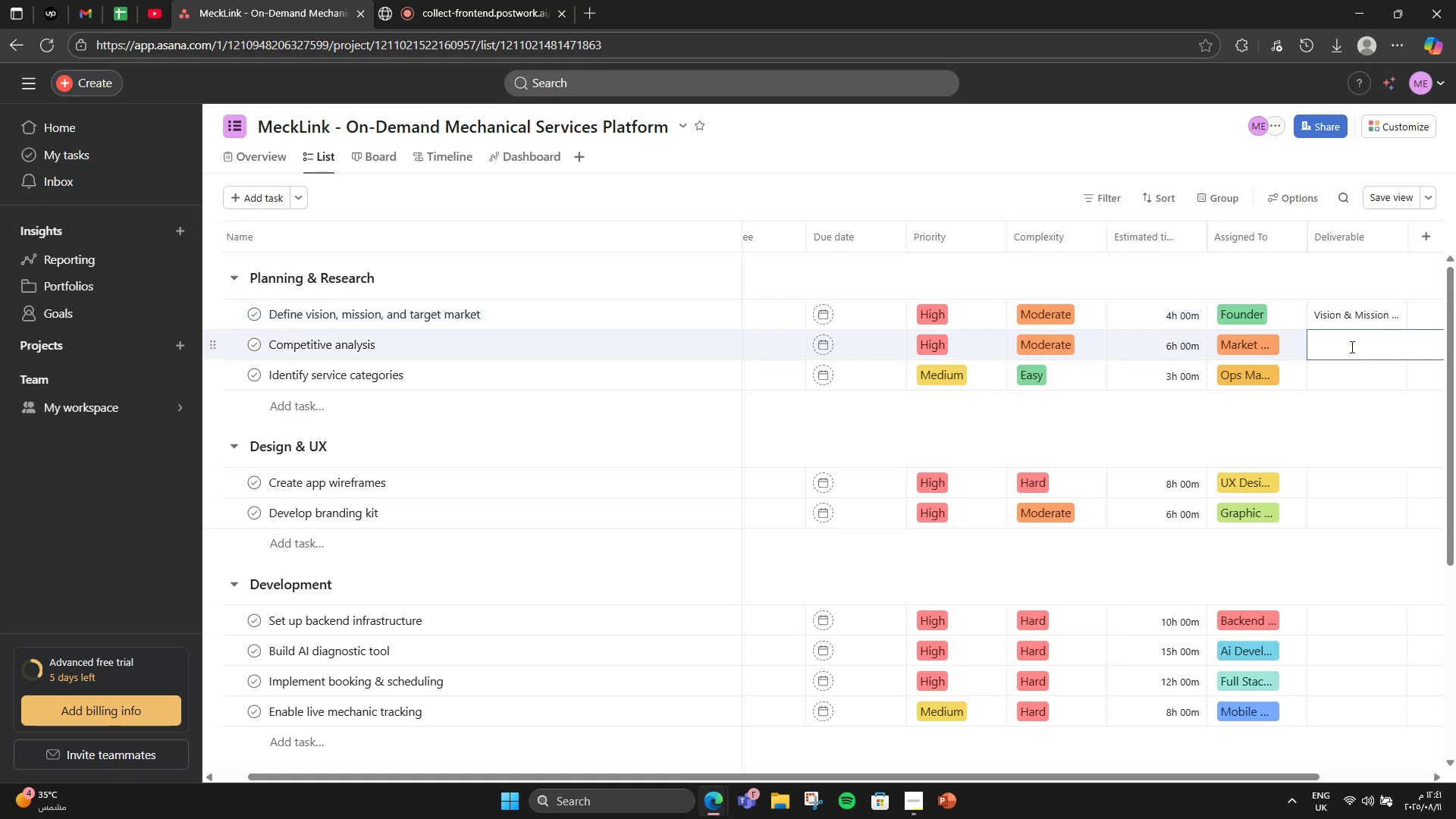 
type(Competitor Insight )
key(Backspace)
type(s Report)
 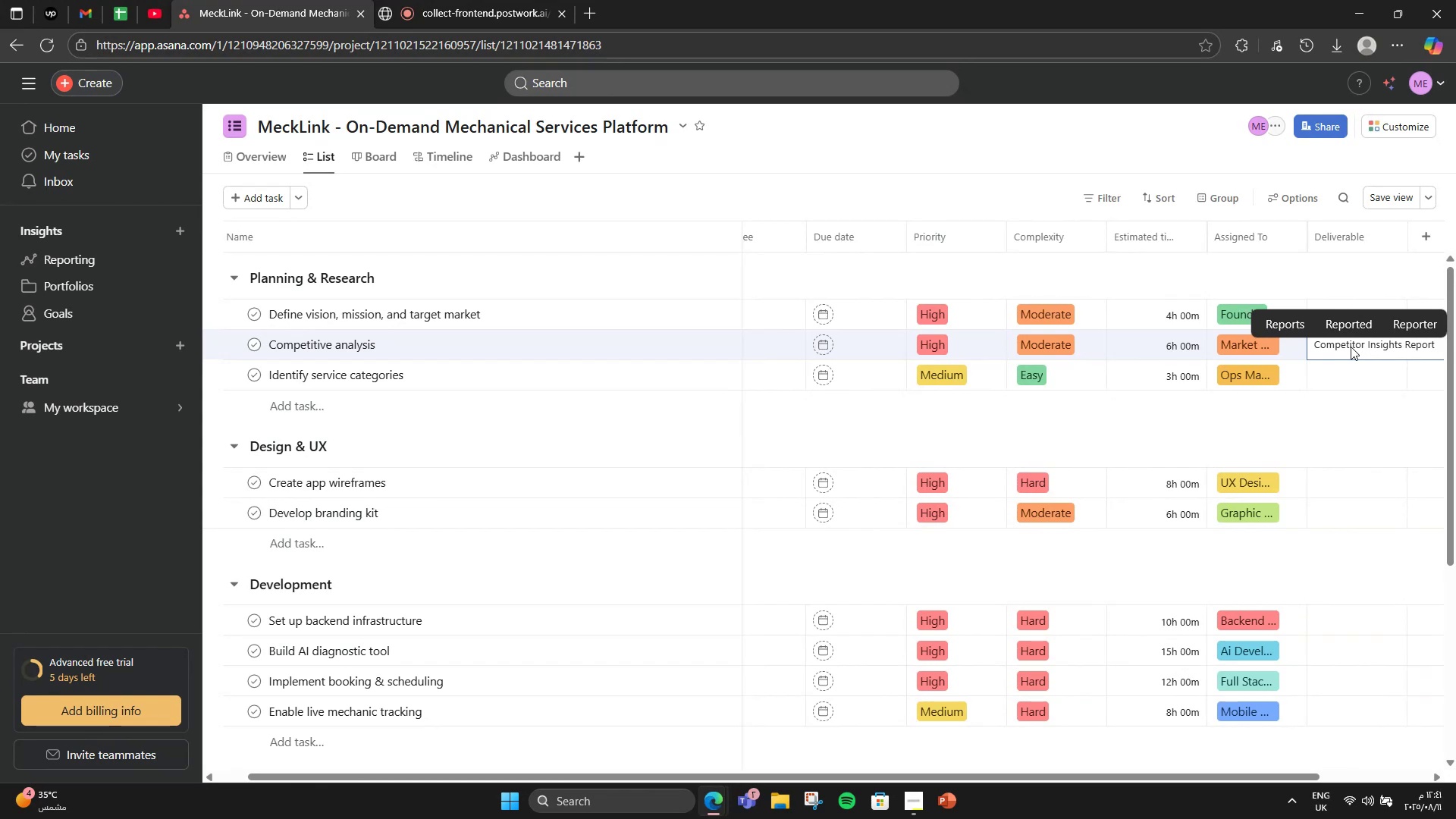 
left_click([1345, 374])
 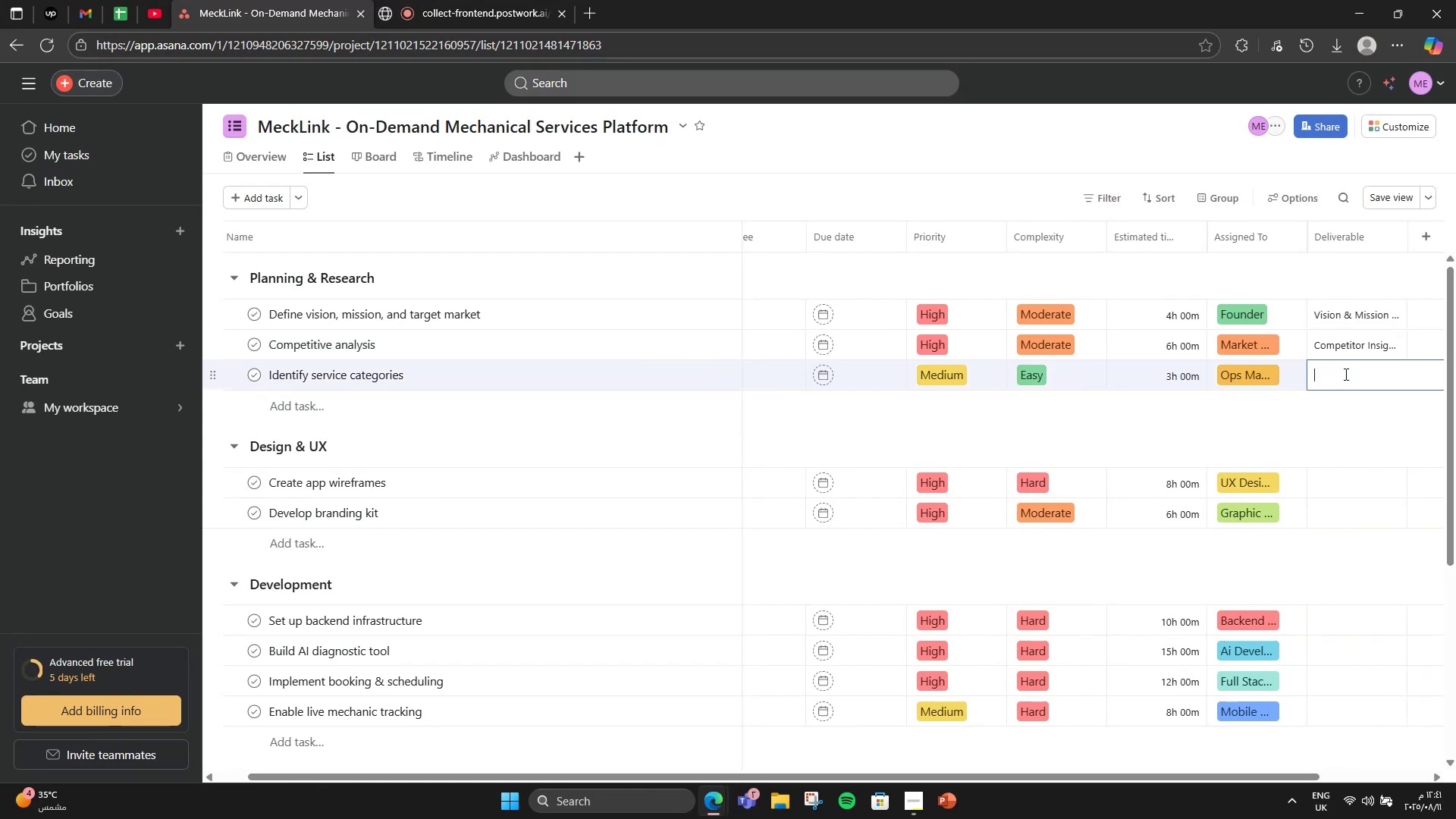 
type(Service Ct)
key(Backspace)
type(ategory)
 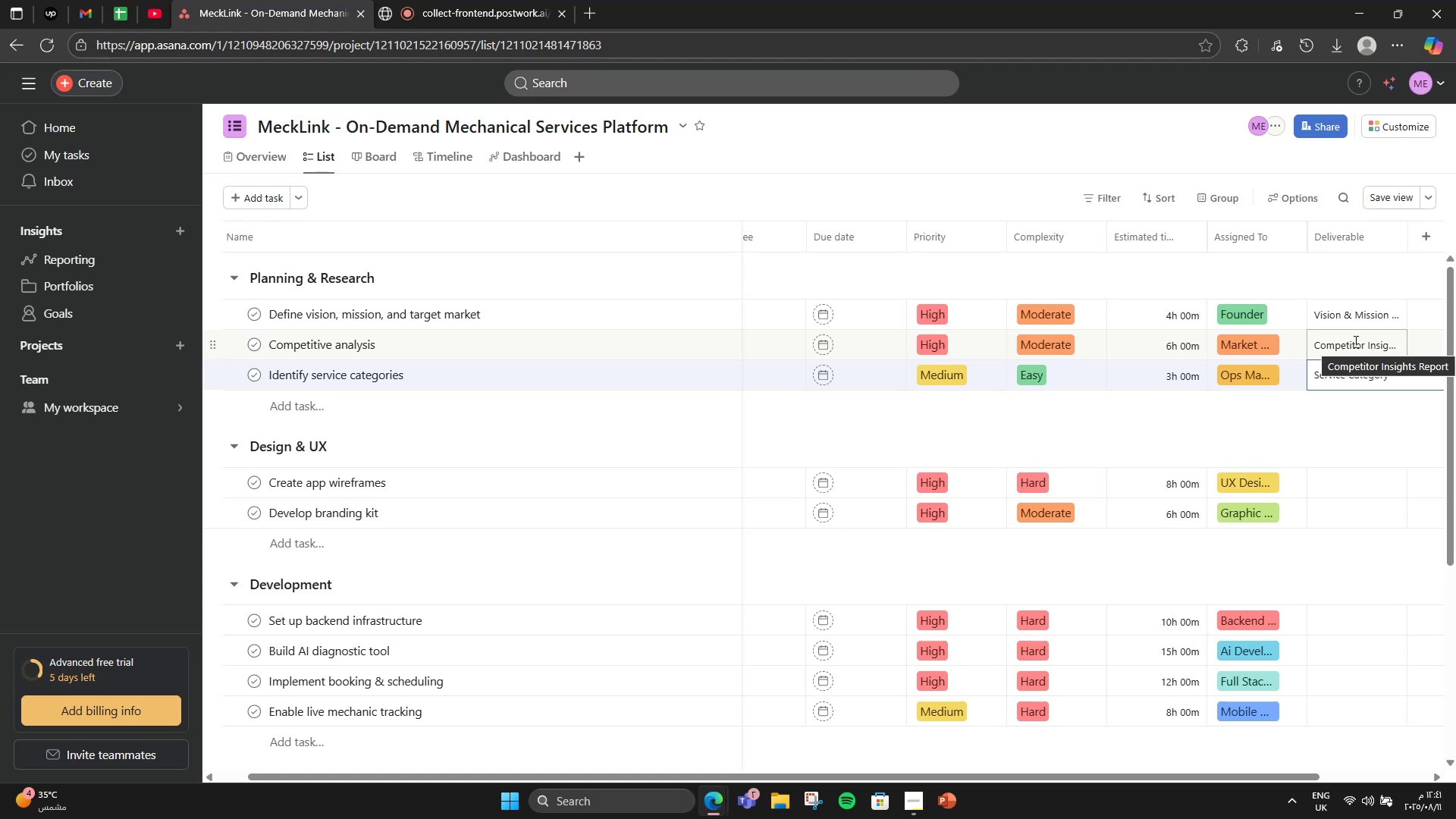 
wait(17.44)
 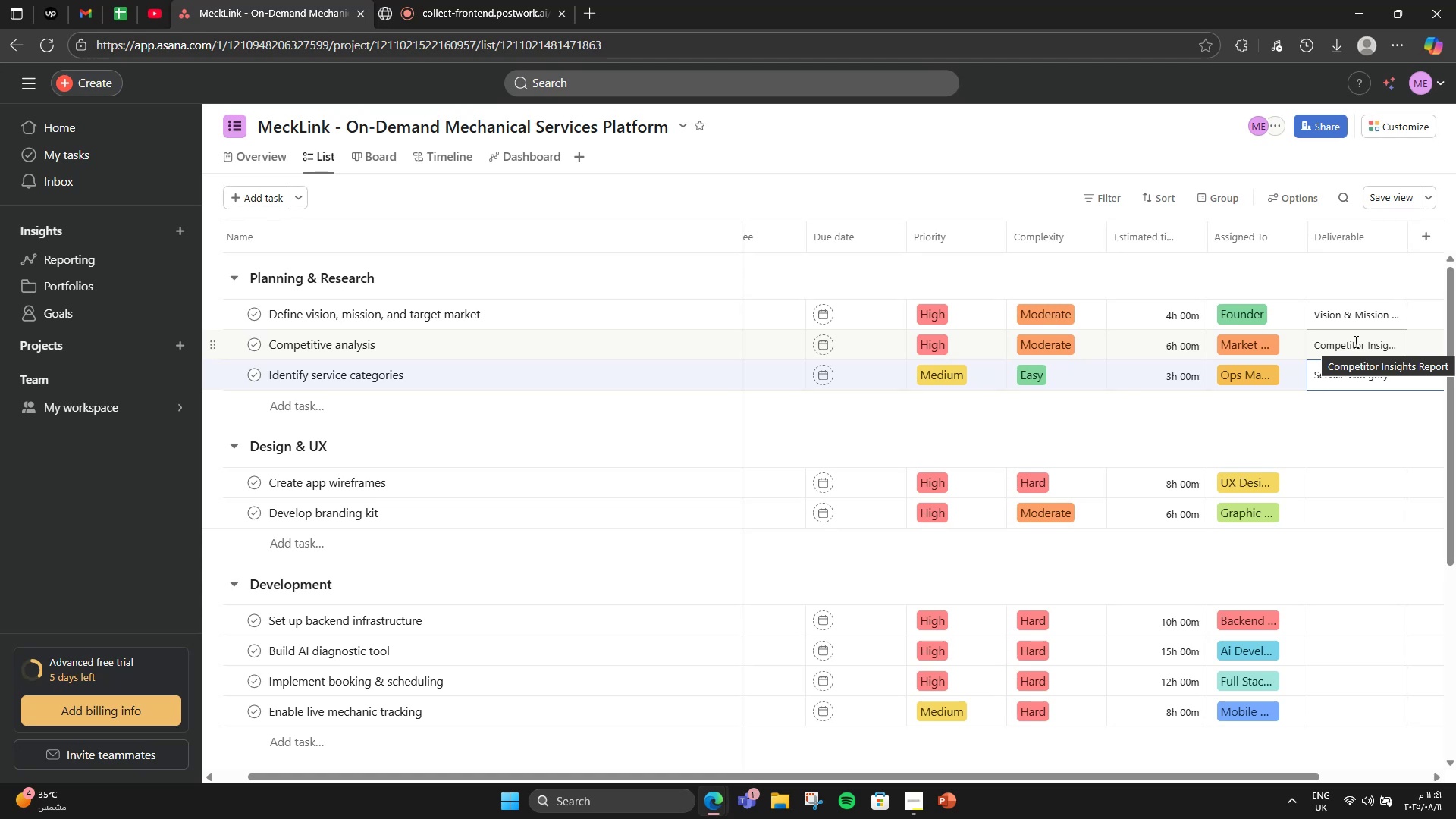 
type( List)
 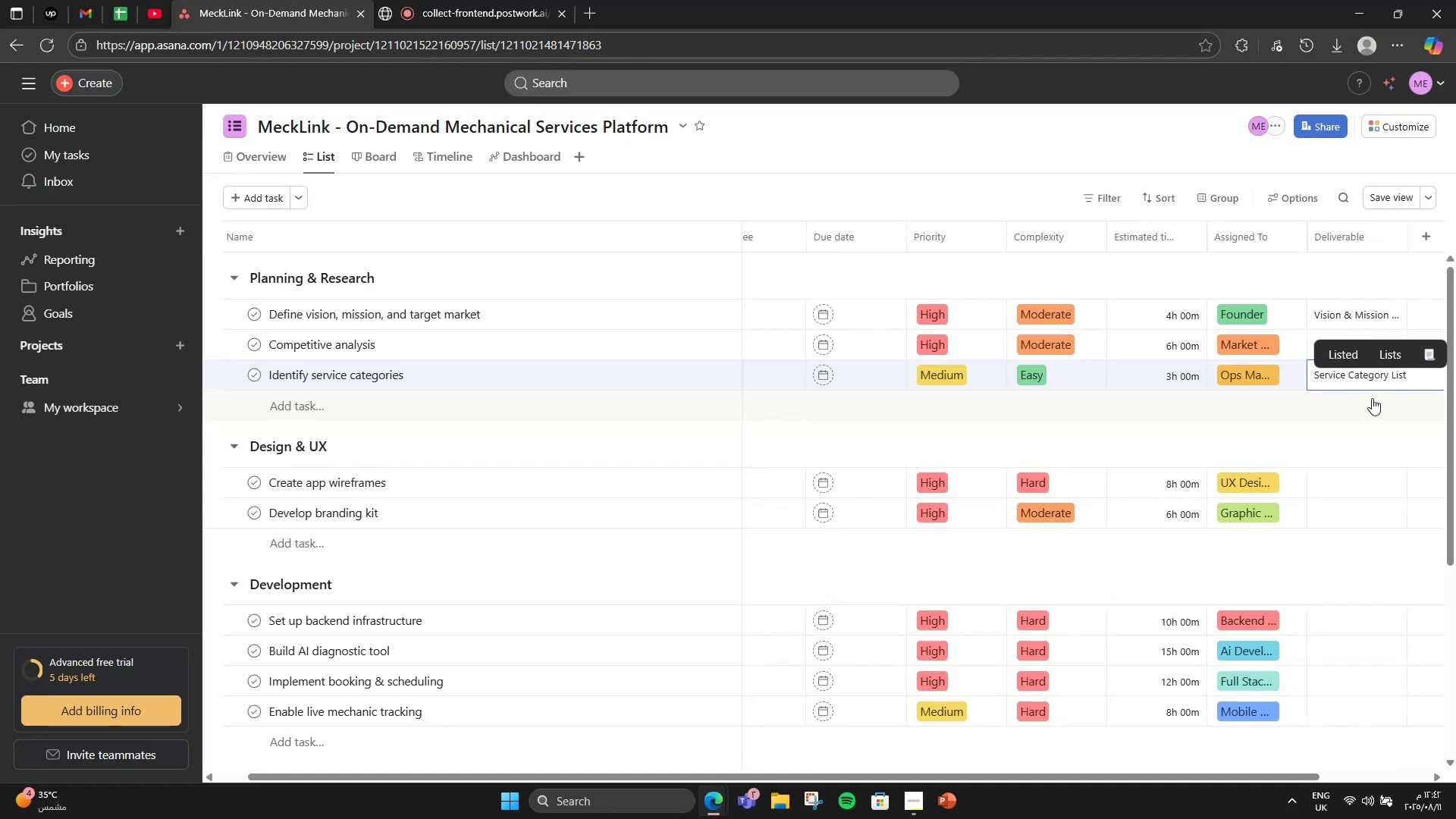 
left_click([1338, 477])
 